 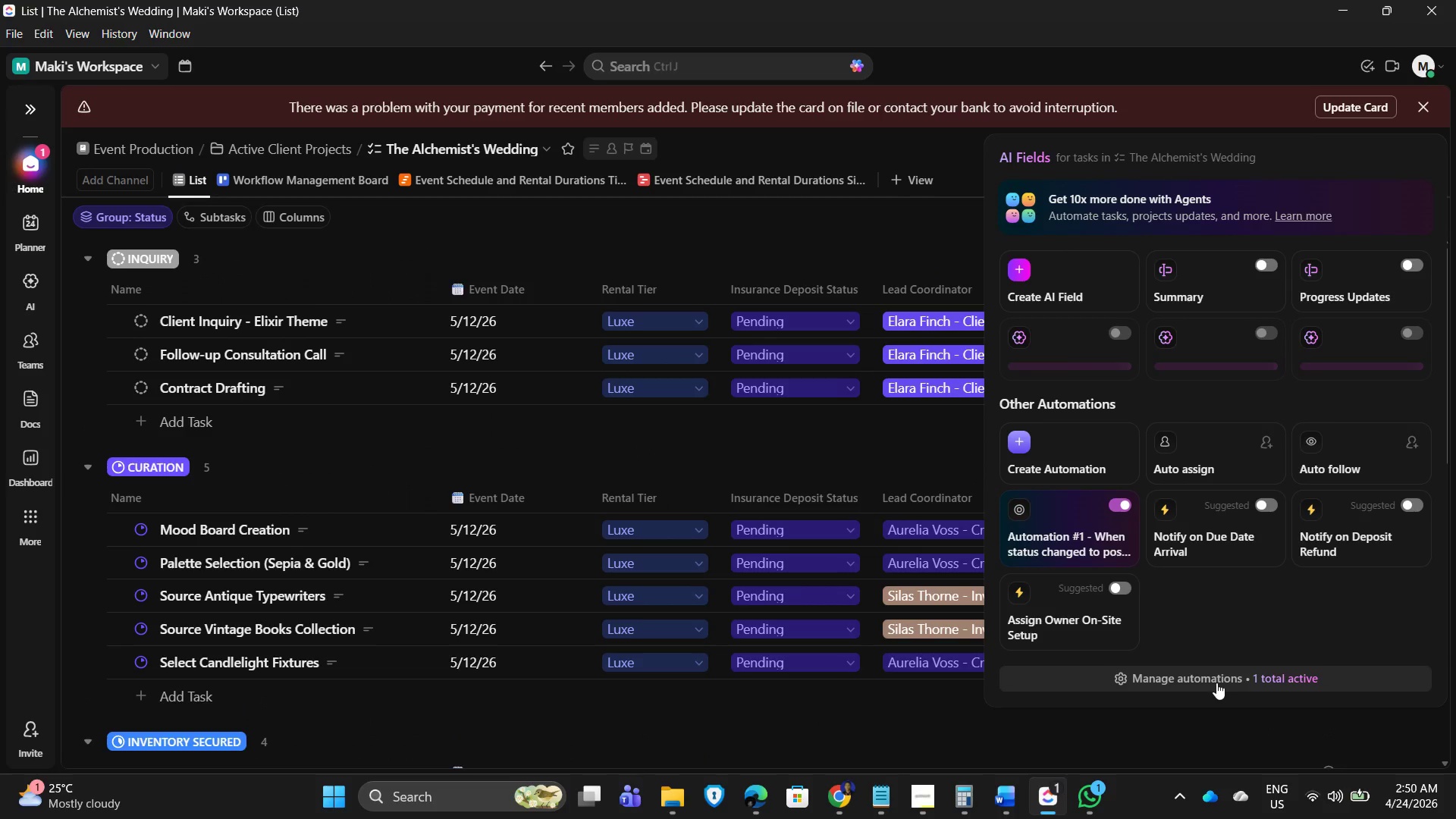 
left_click([893, 344])
 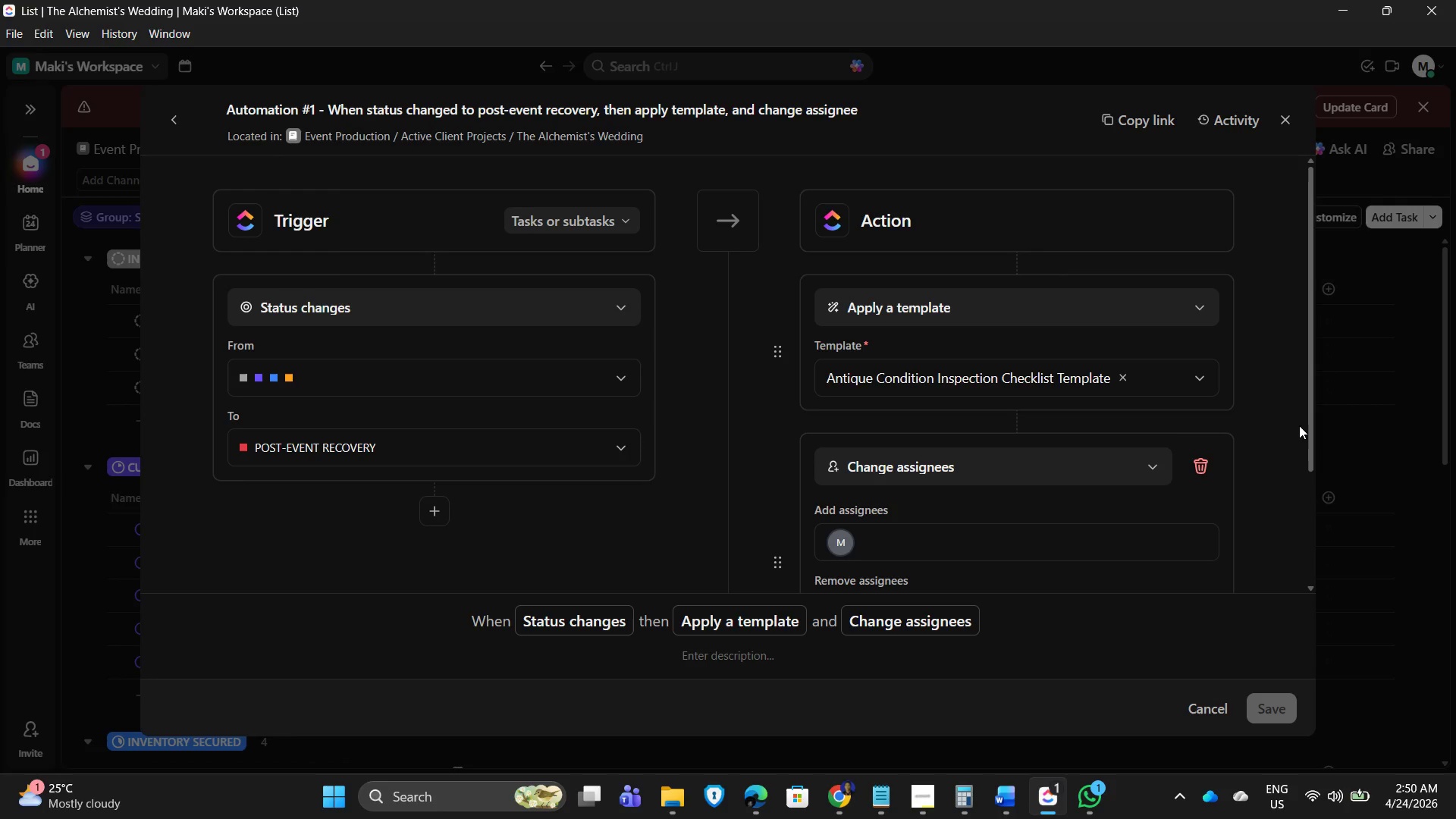 
wait(5.27)
 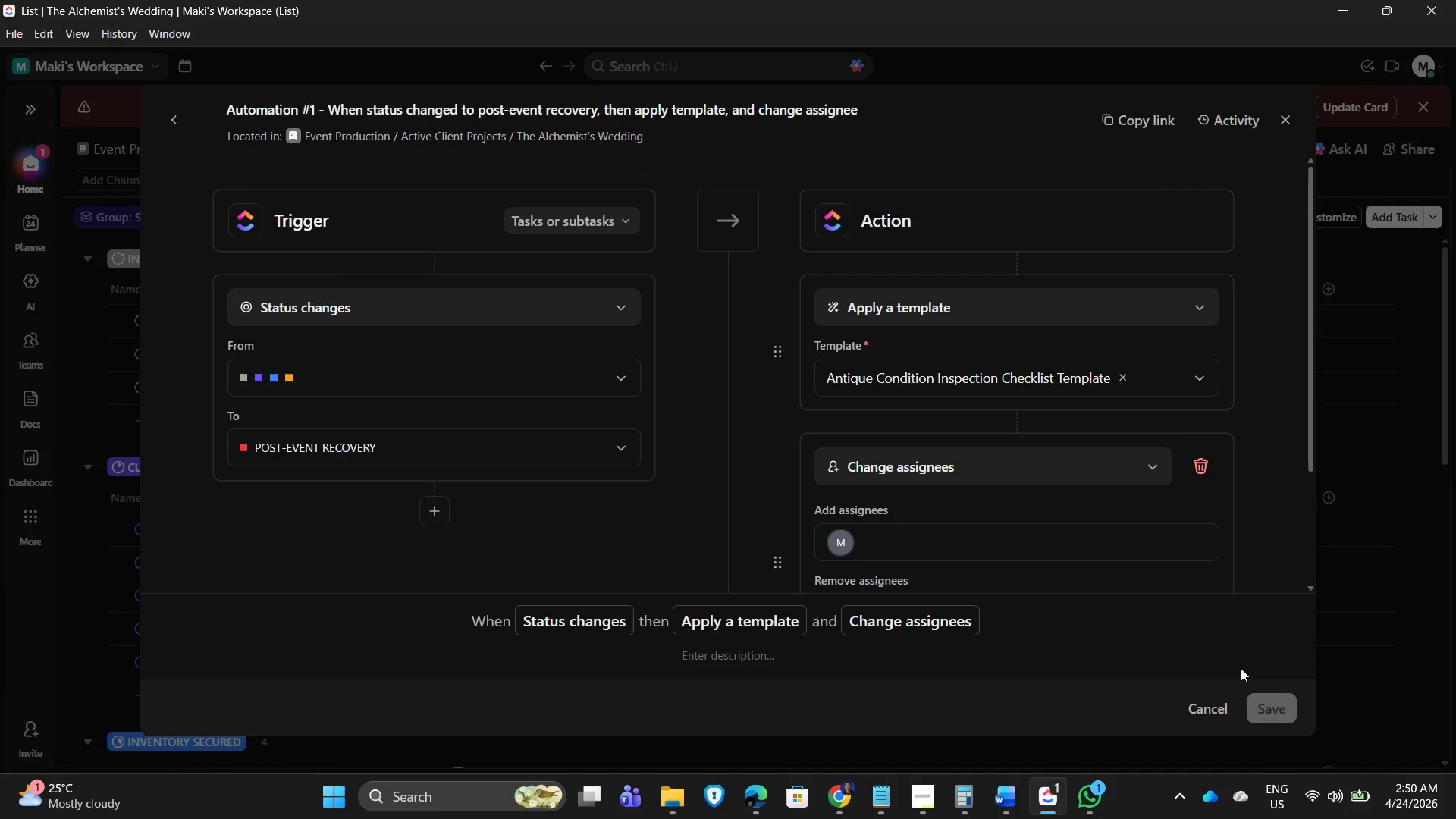 
left_click_drag(start_coordinate=[1310, 408], to_coordinate=[1313, 413])
 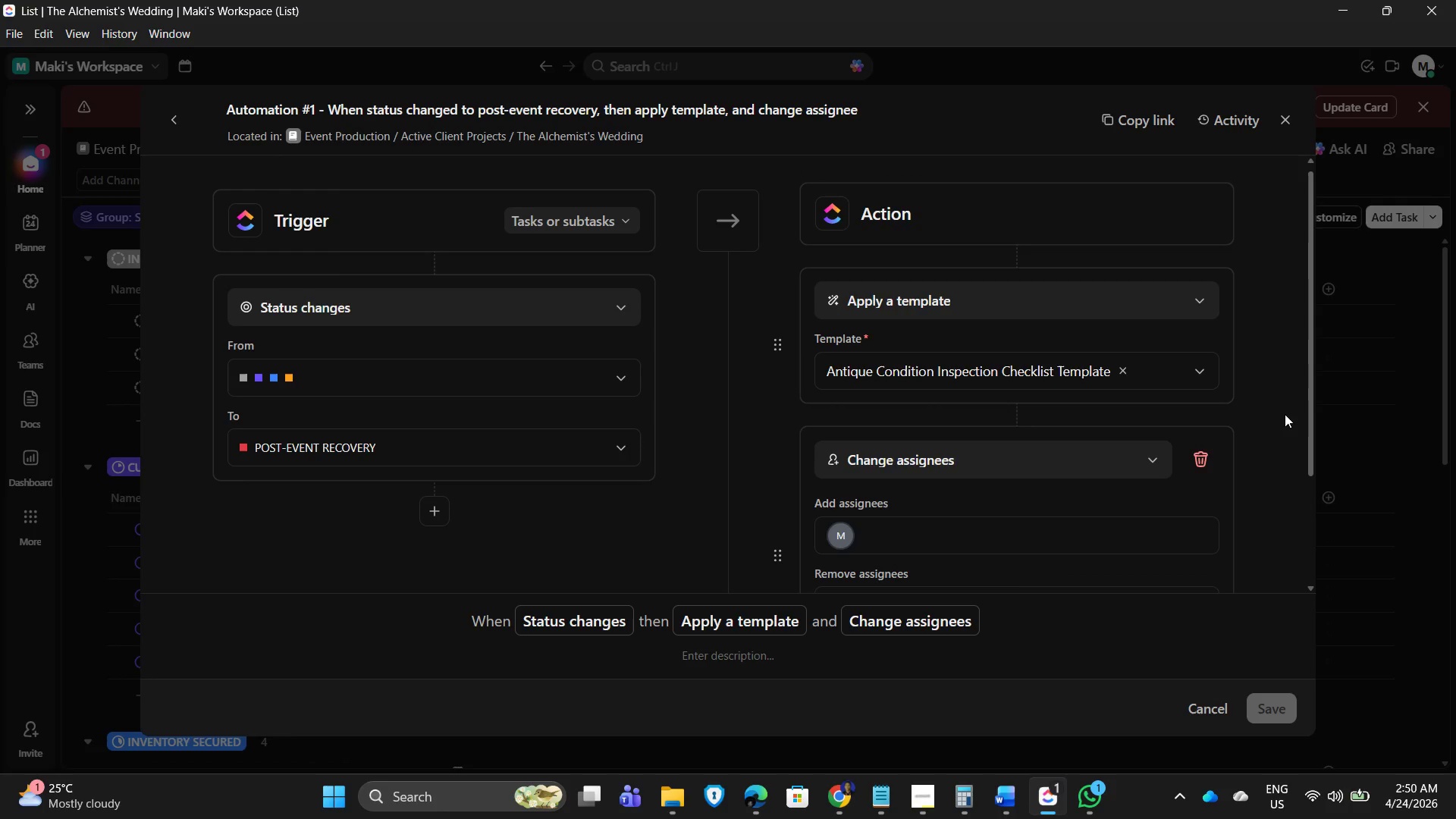 
left_click([1285, 414])
 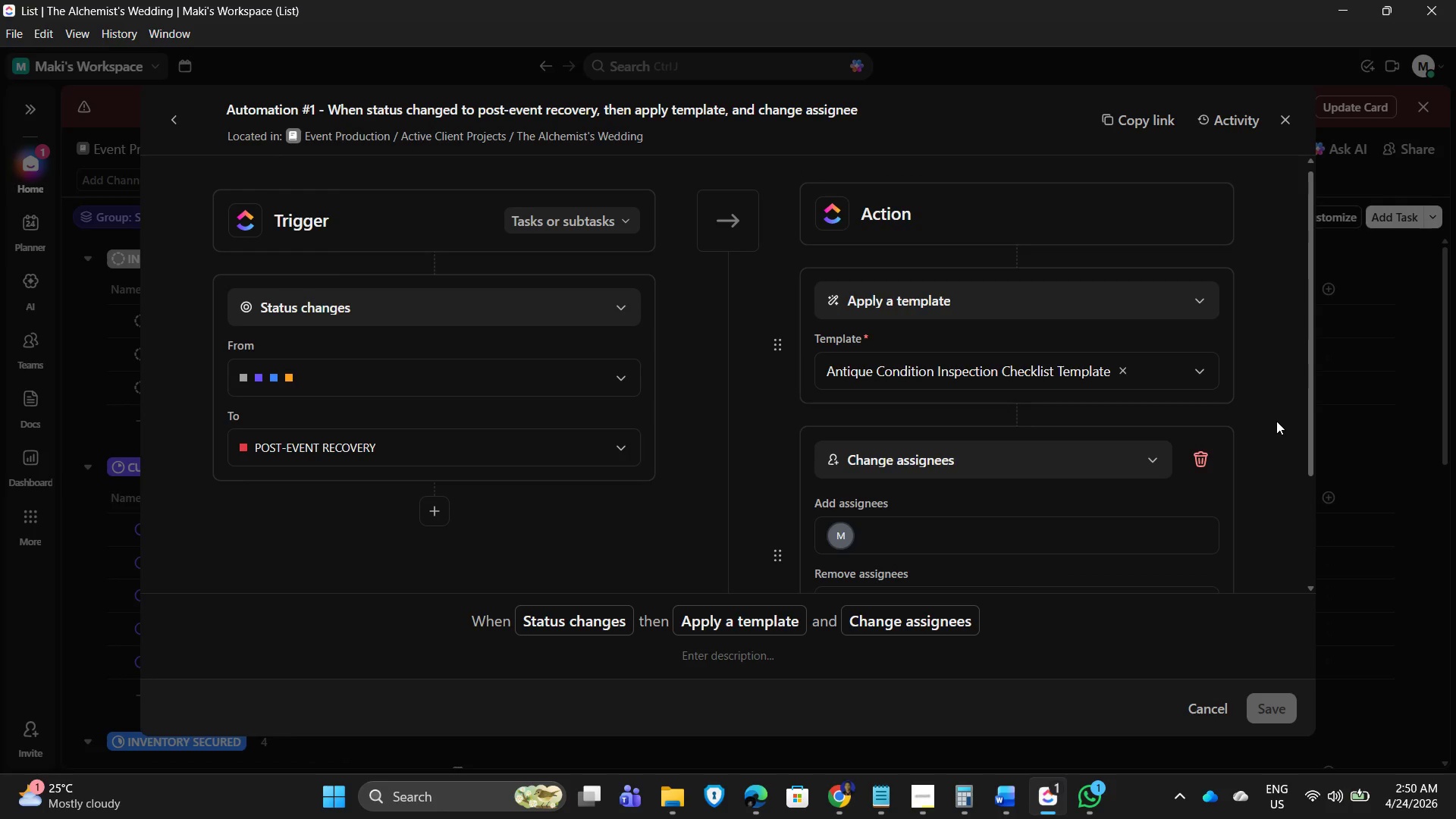 
key(PrintScreen)
 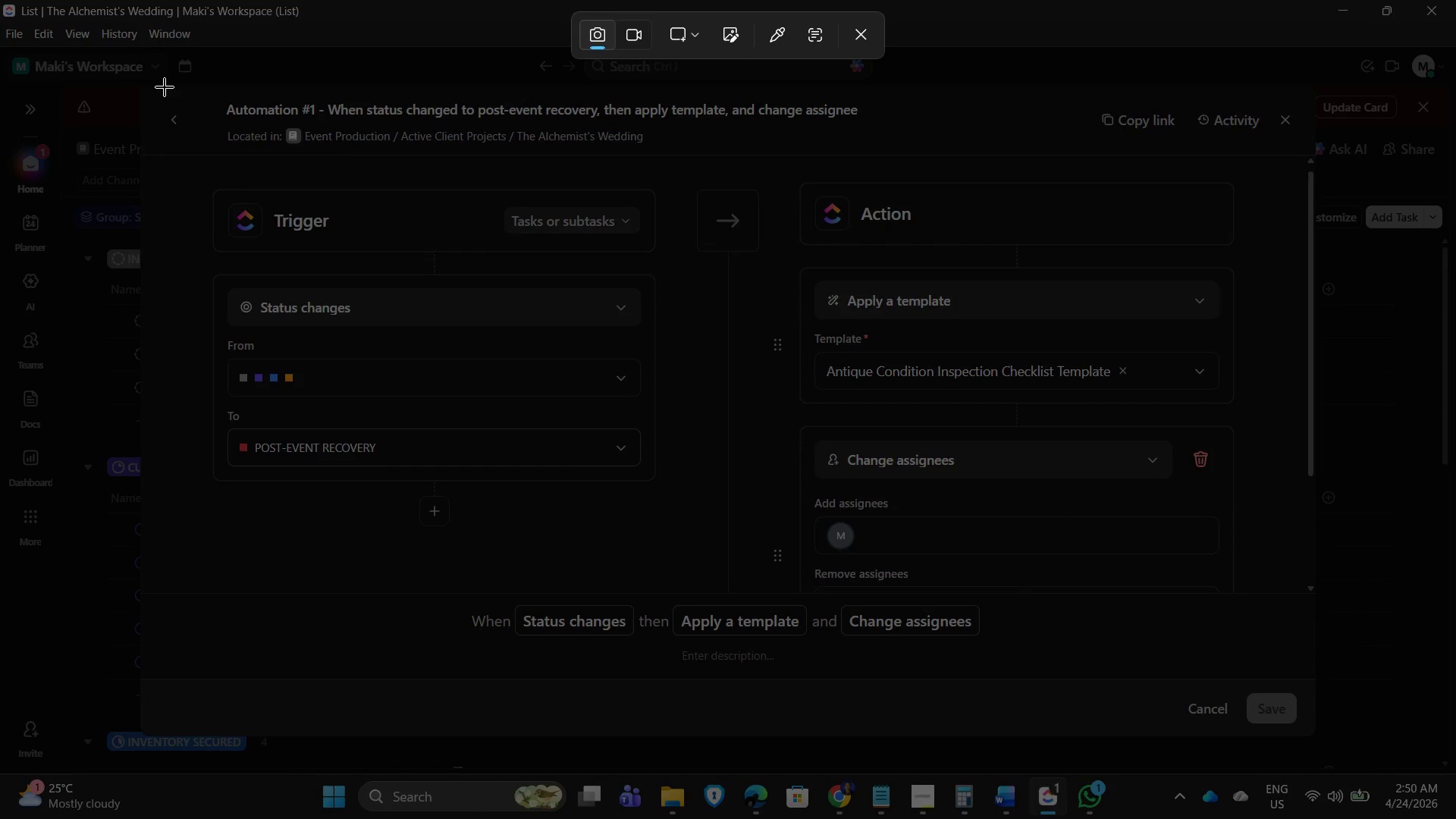 
left_click_drag(start_coordinate=[150, 89], to_coordinate=[1307, 668])
 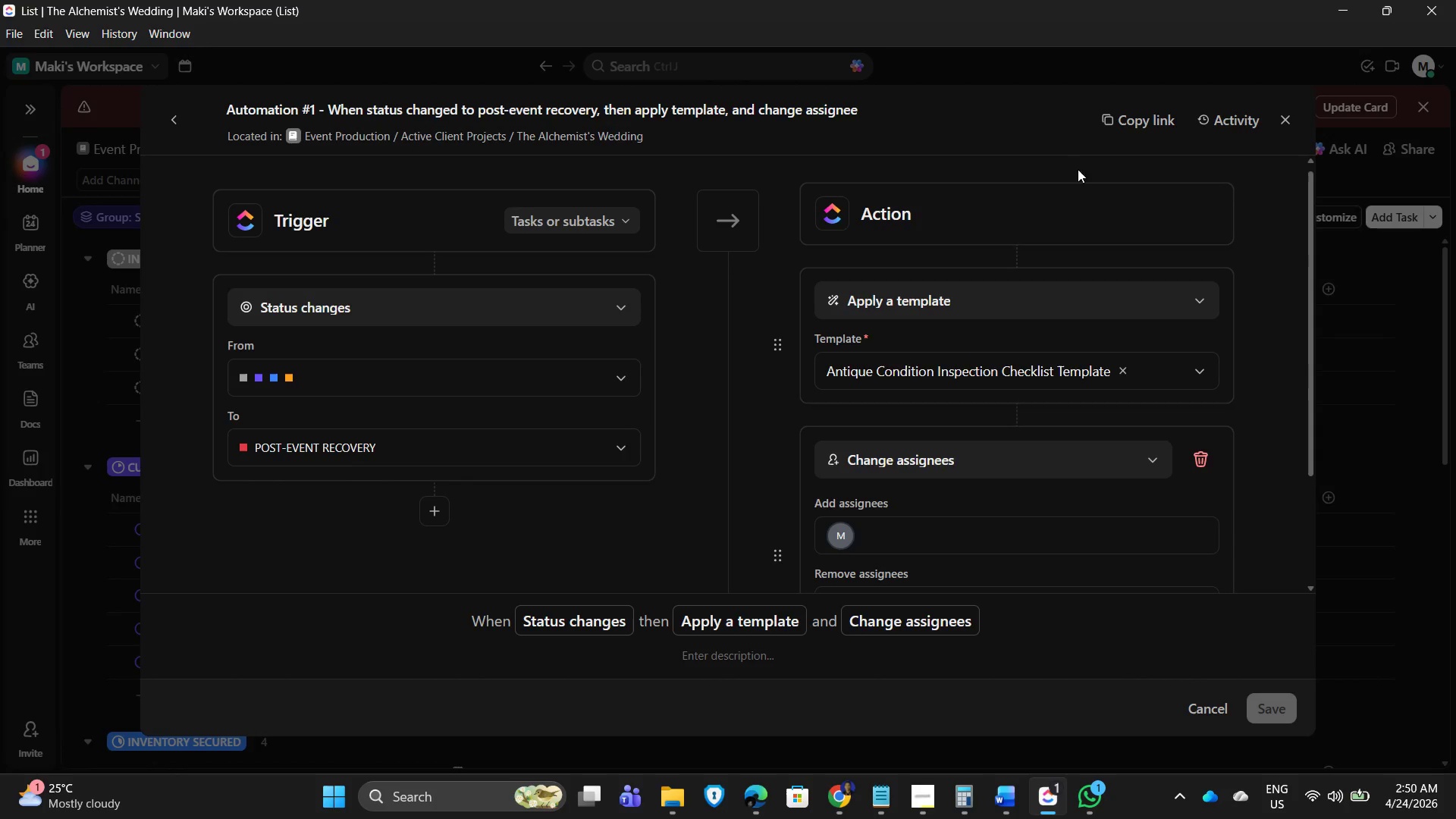 
left_click([1291, 120])
 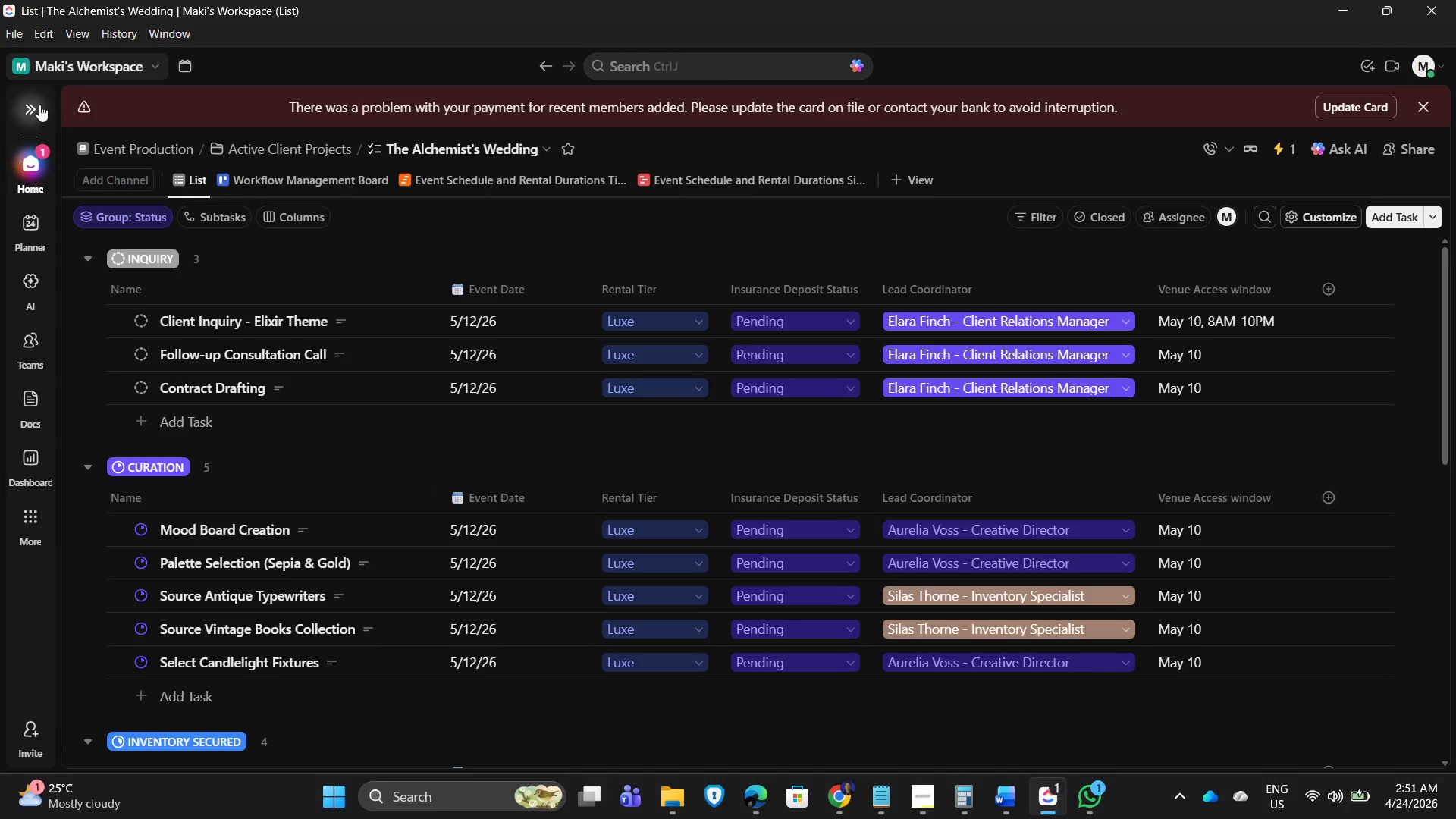 
wait(7.71)
 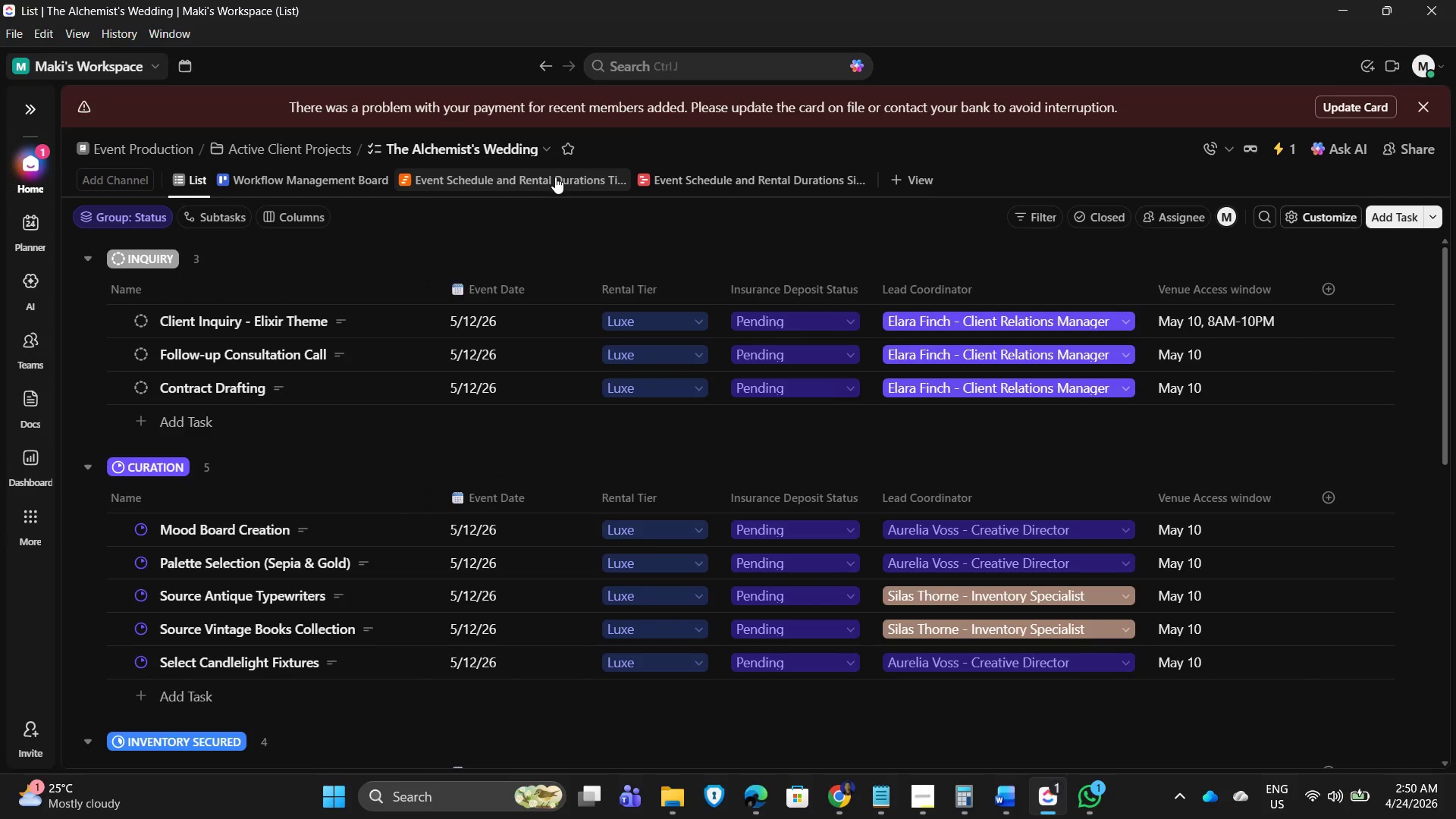 
mouse_move([60, 95])
 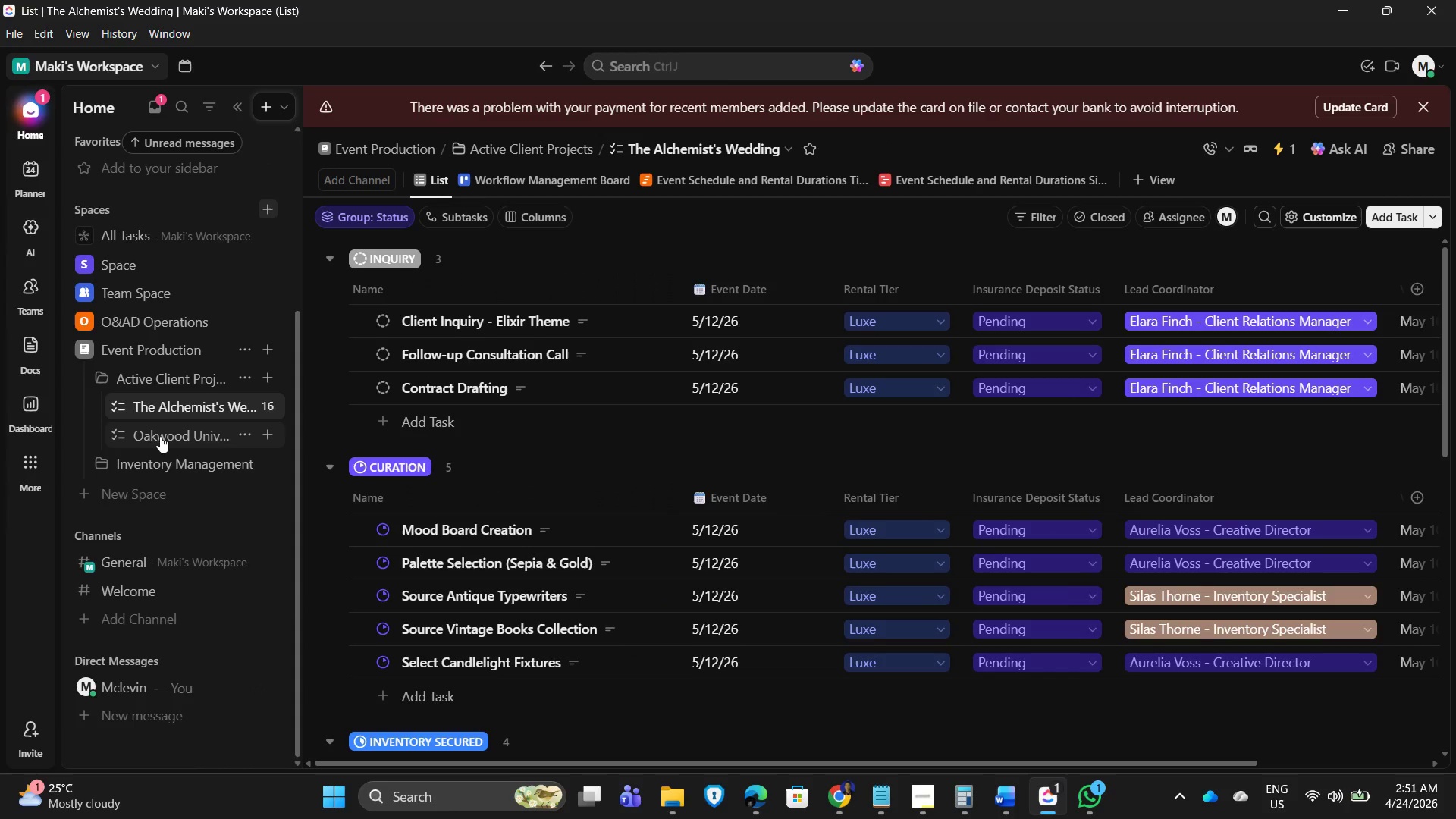 
left_click([135, 434])
 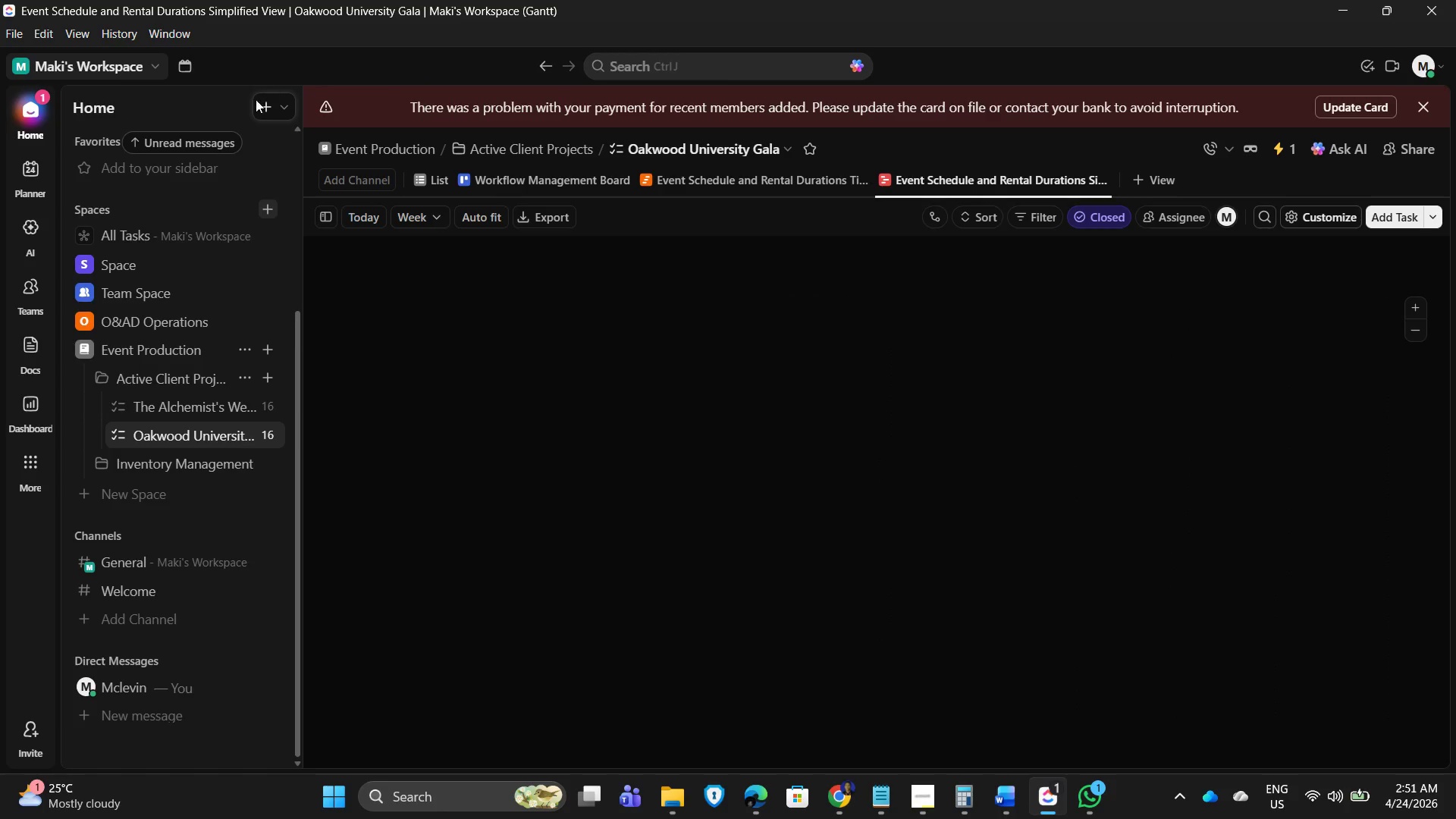 
left_click([242, 103])
 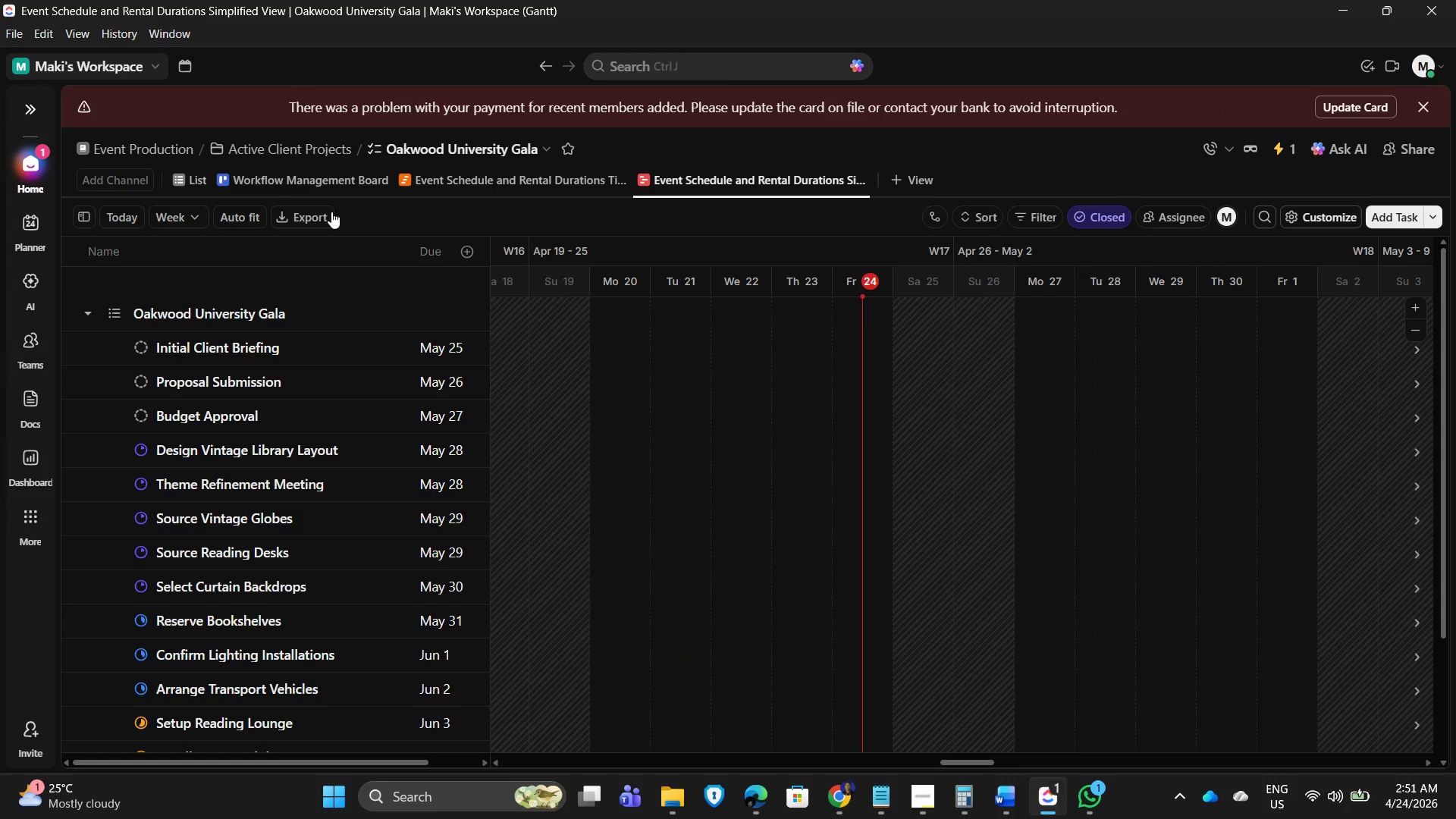 
left_click([185, 180])
 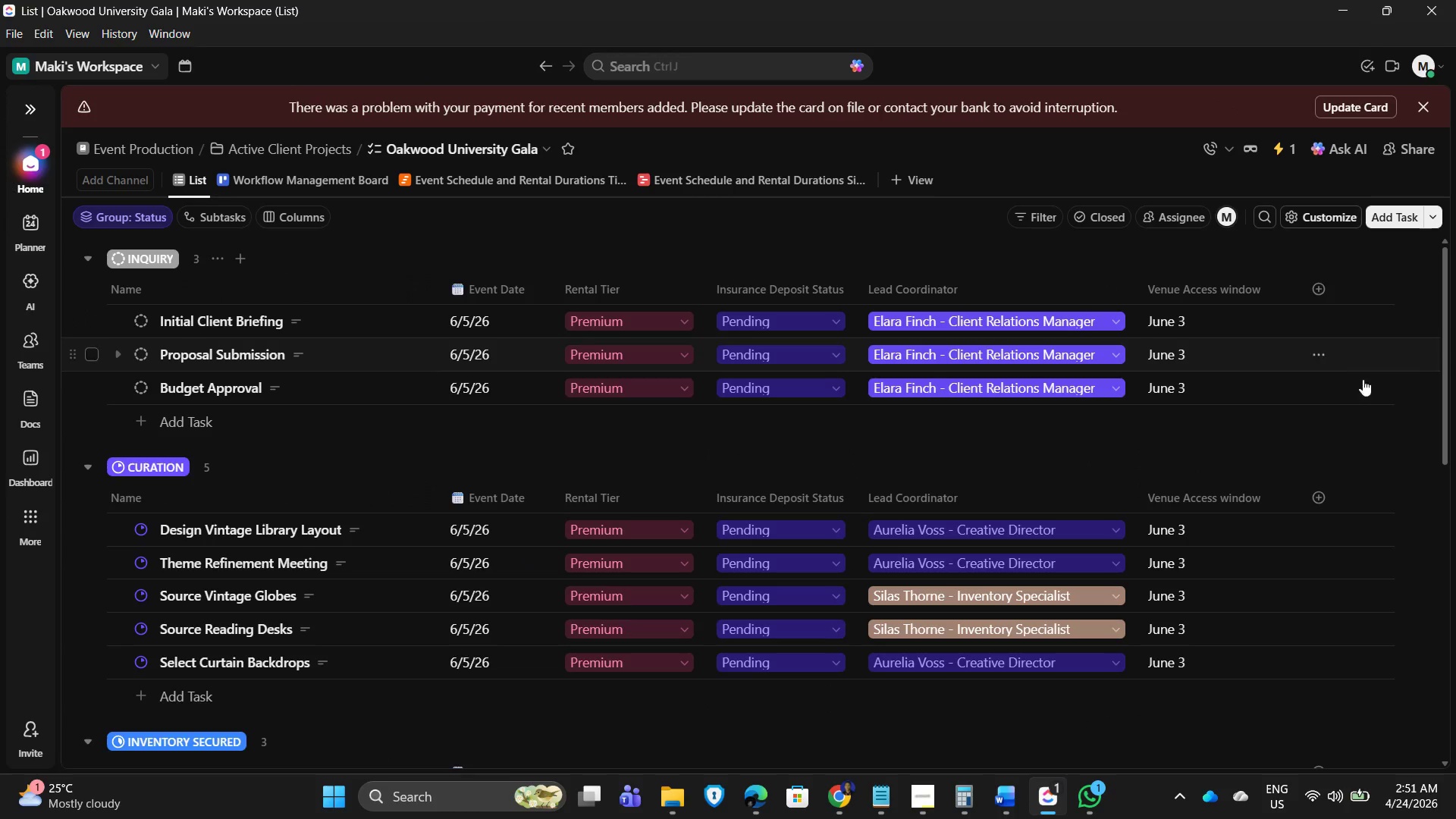 
key(PrintScreen)
 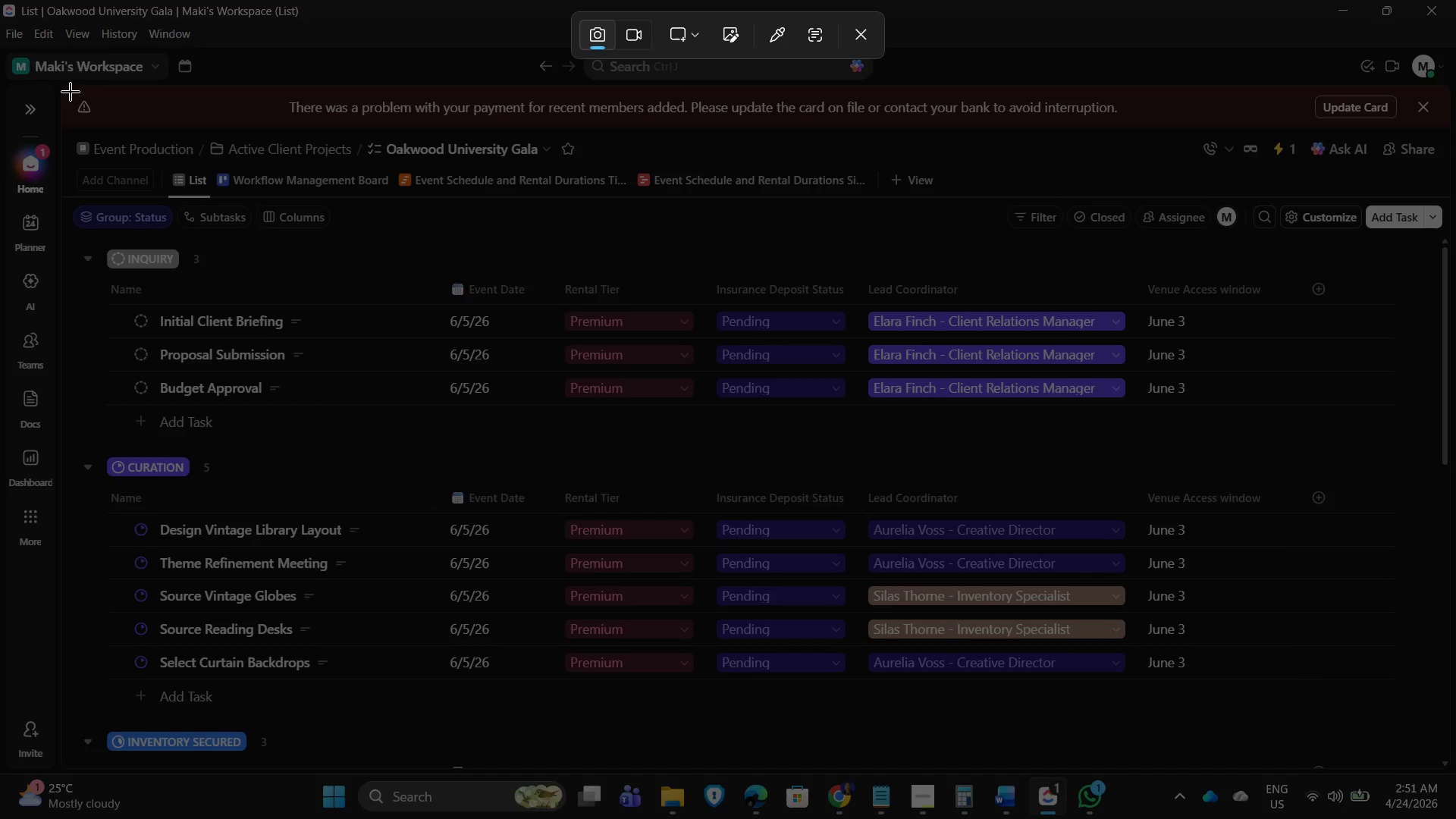 
left_click_drag(start_coordinate=[67, 130], to_coordinate=[1455, 758])
 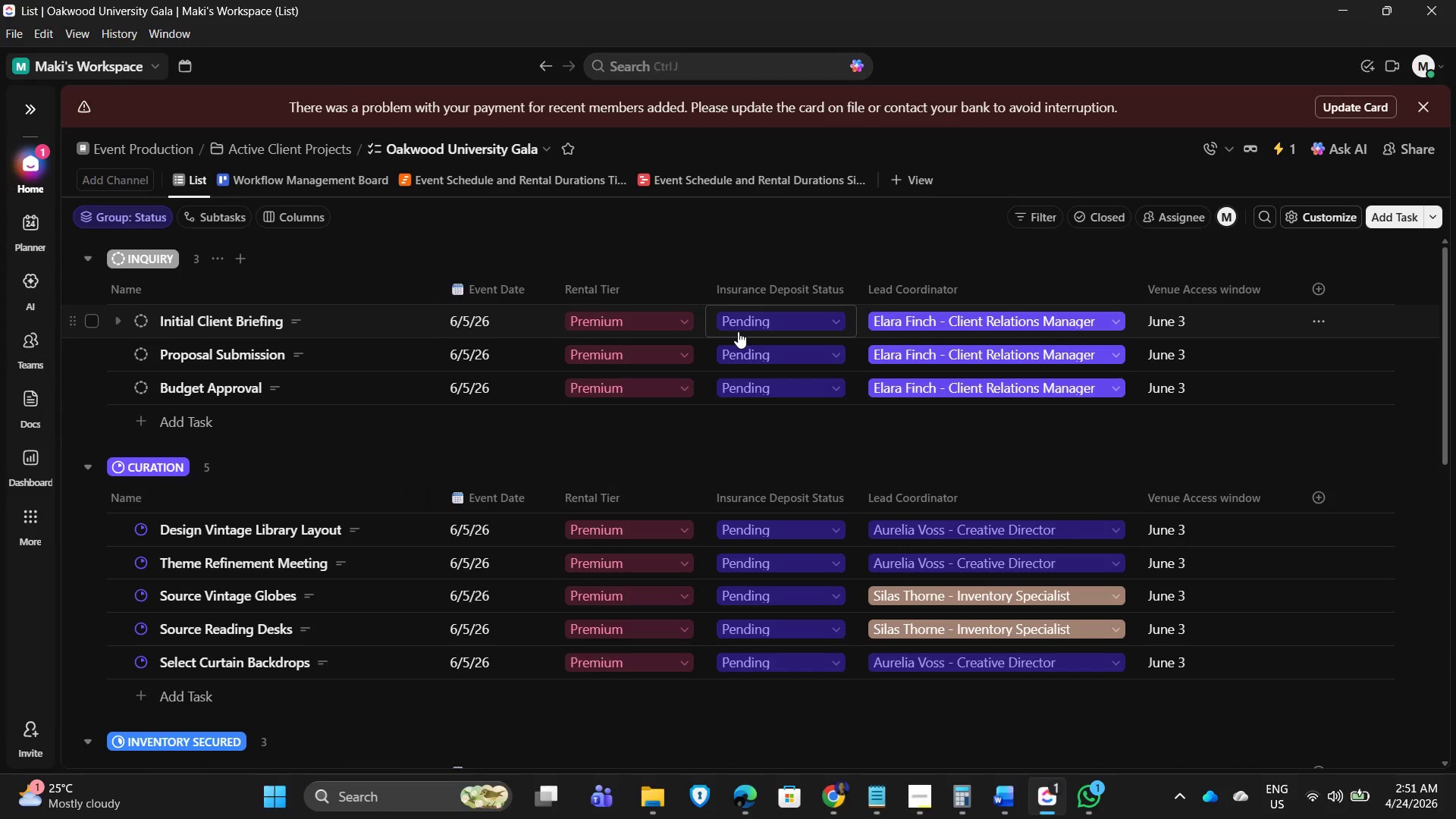 
scroll: coordinate [756, 393], scroll_direction: down, amount: 5.0
 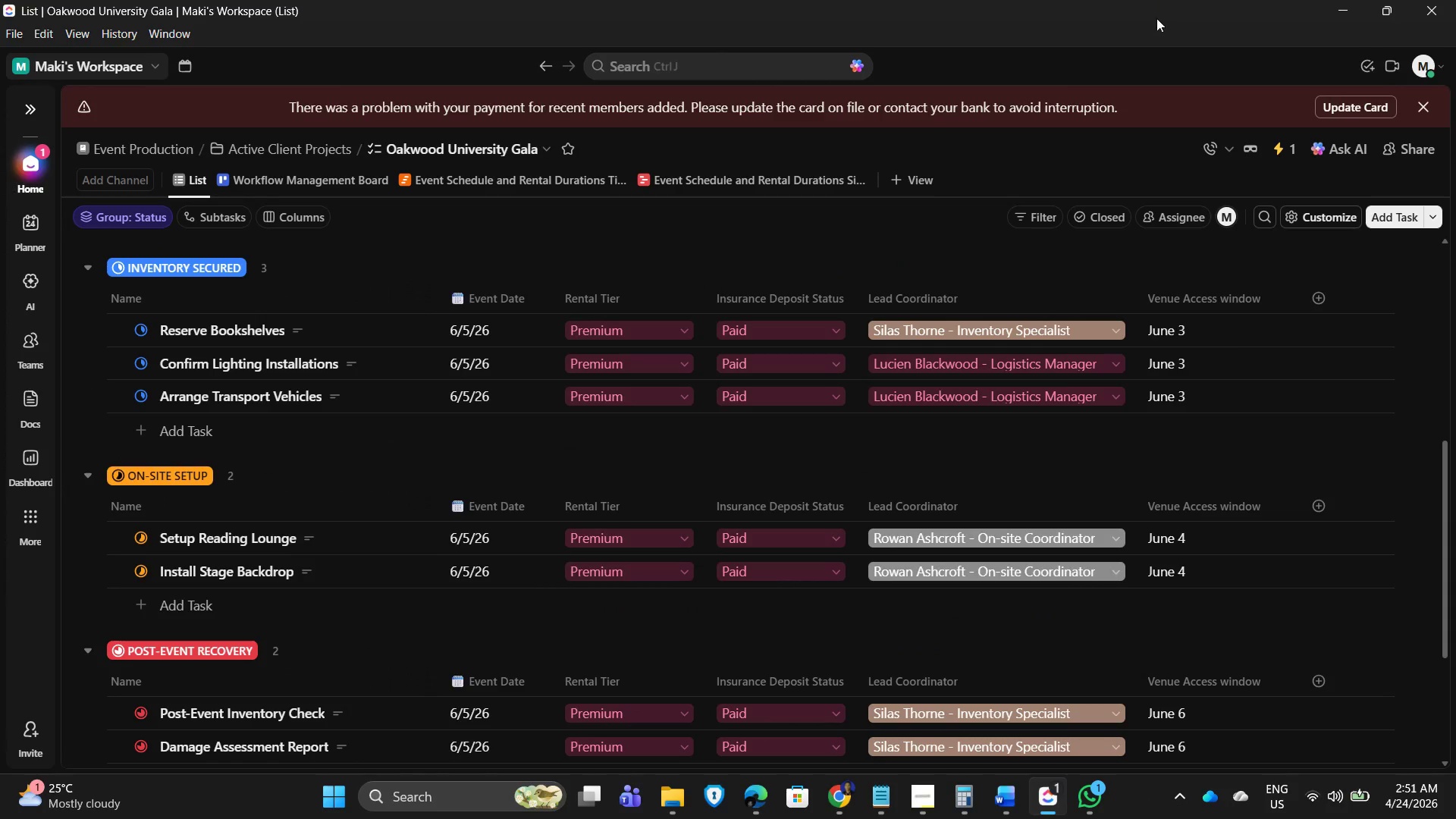 
key(PrintScreen)
 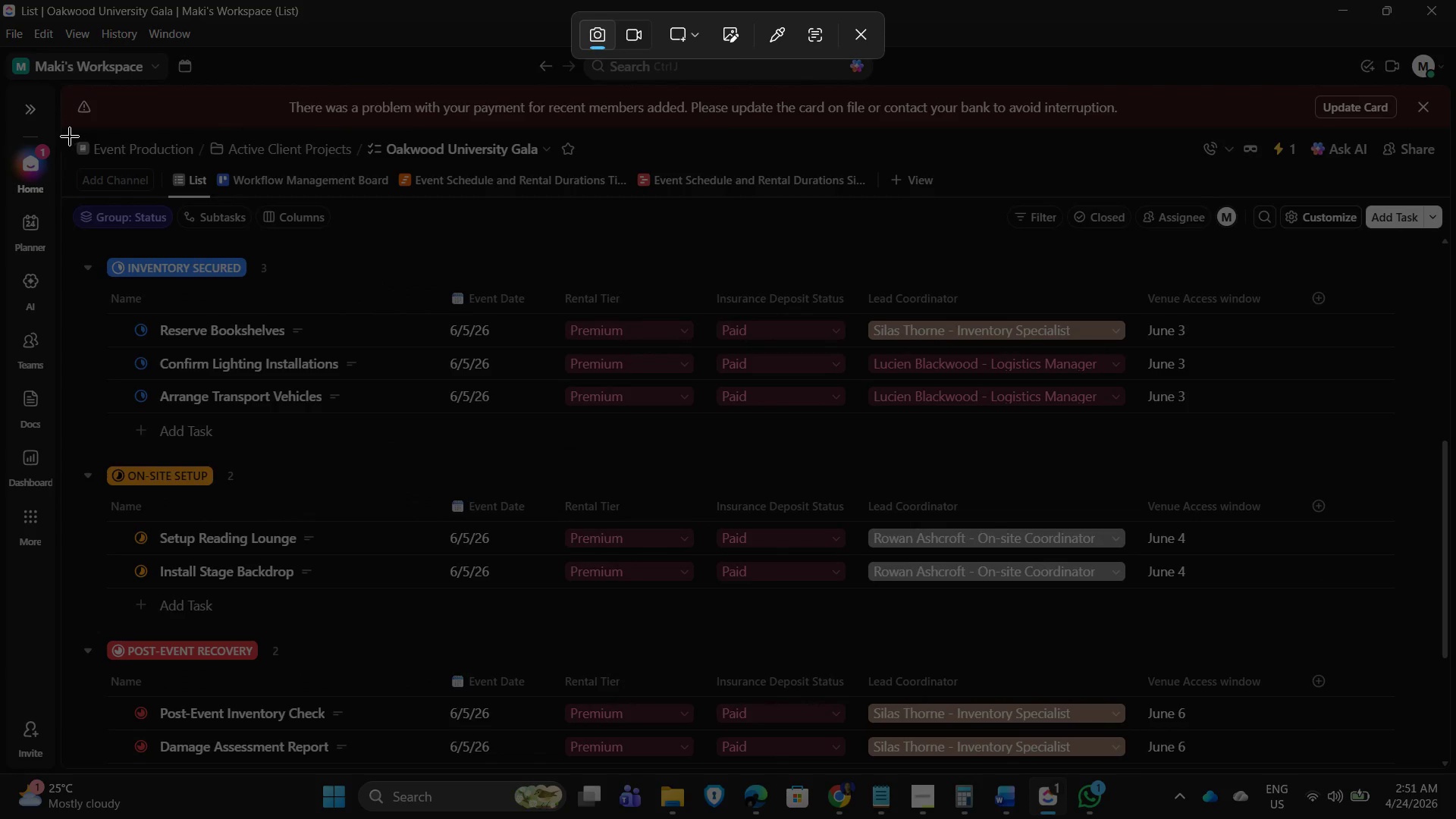 
left_click_drag(start_coordinate=[64, 127], to_coordinate=[1450, 758])
 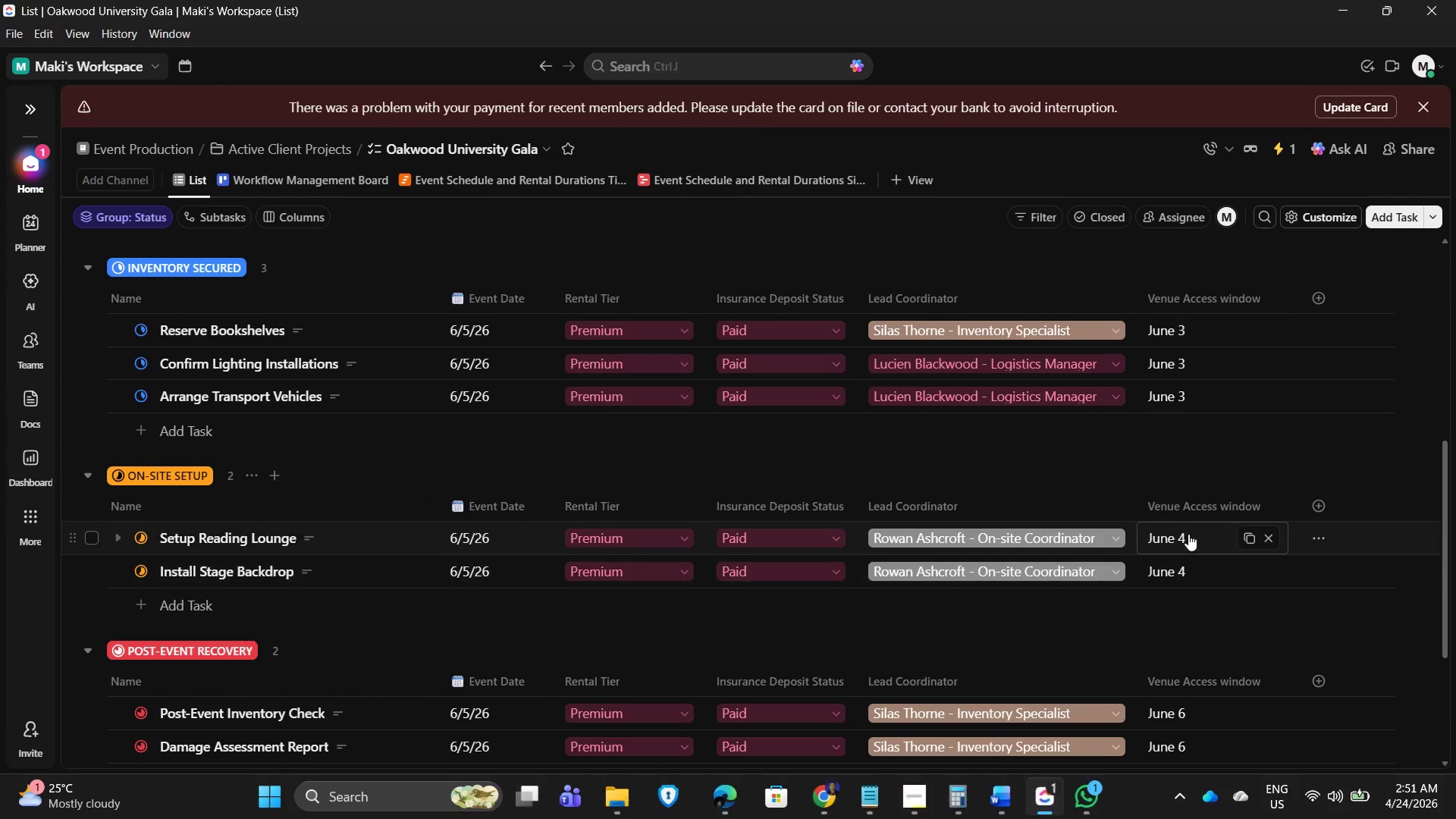 
scroll: coordinate [1207, 528], scroll_direction: down, amount: 6.0
 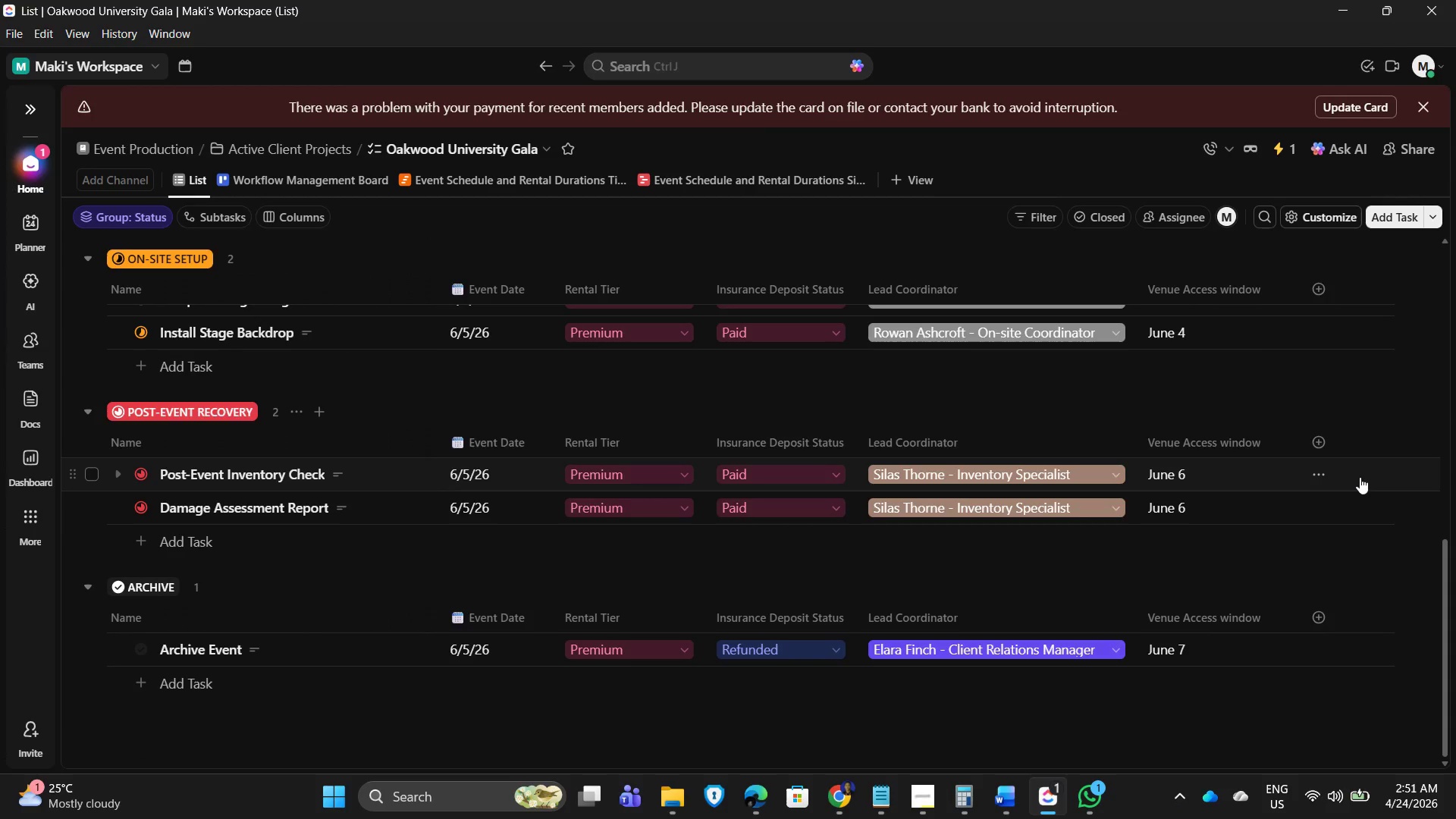 
key(PrintScreen)
 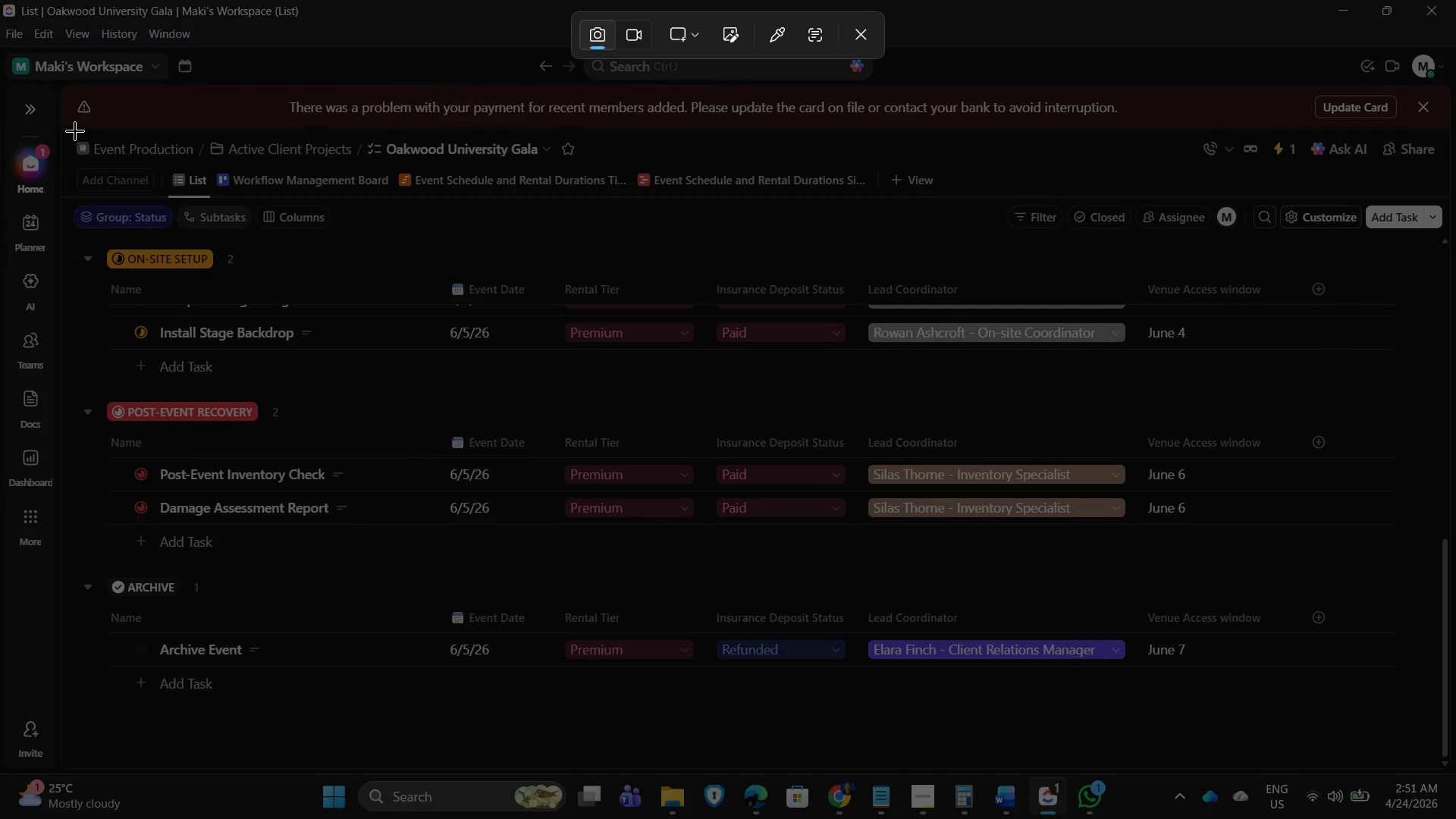 
left_click_drag(start_coordinate=[64, 128], to_coordinate=[1443, 757])
 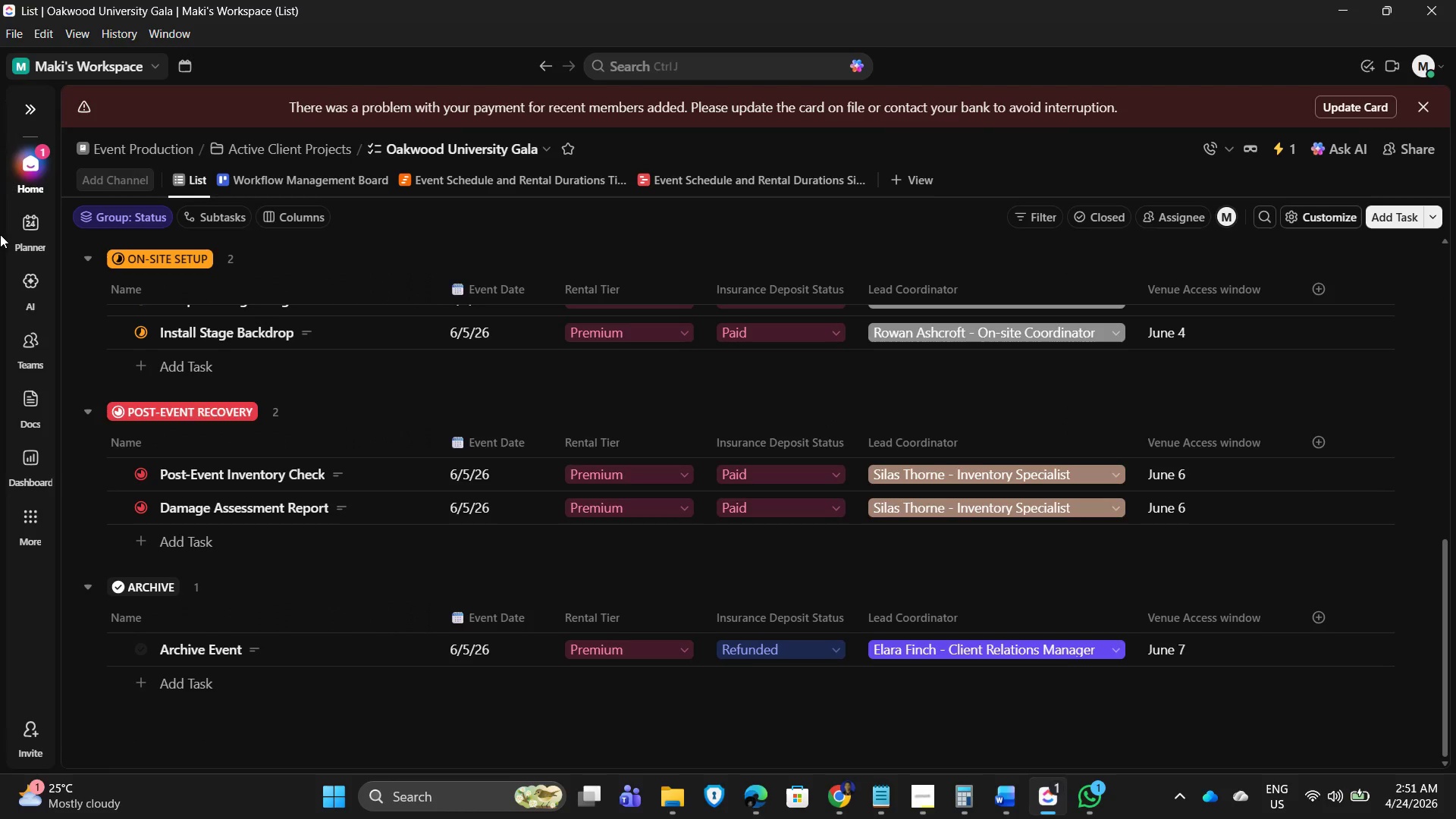 
scroll: coordinate [1326, 169], scroll_direction: up, amount: 10.0
 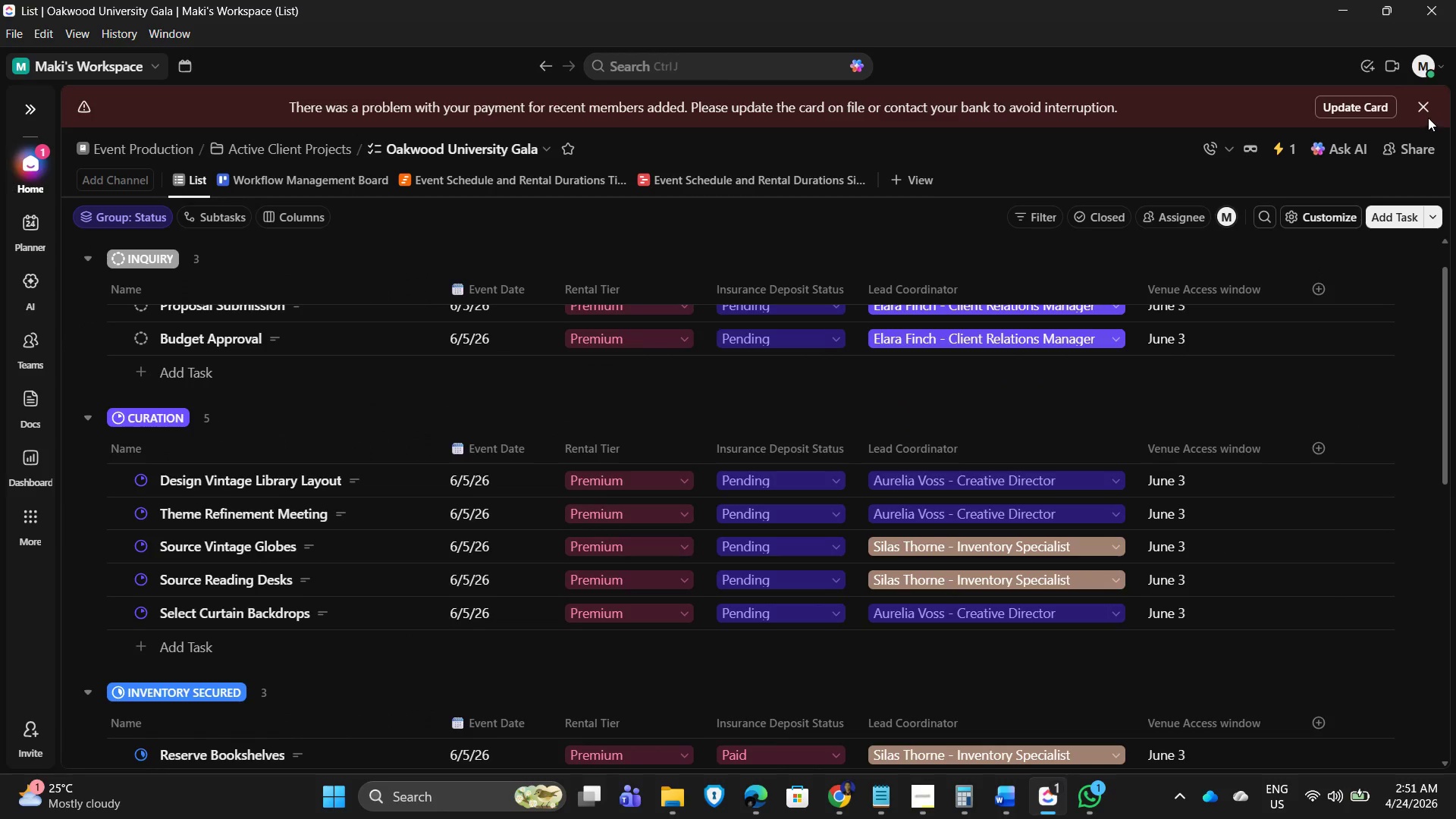 
left_click([1423, 109])
 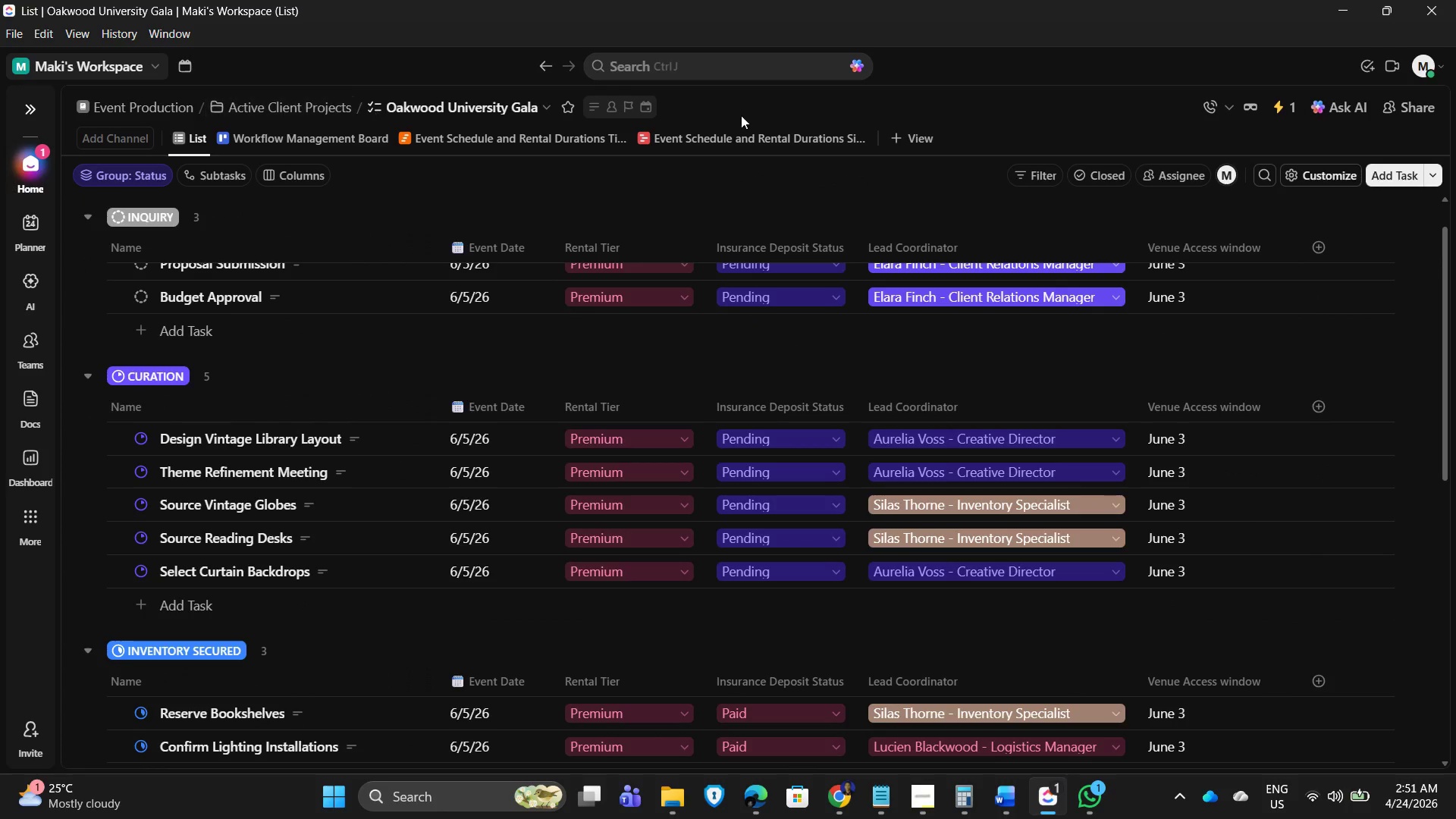 
left_click([1282, 110])
 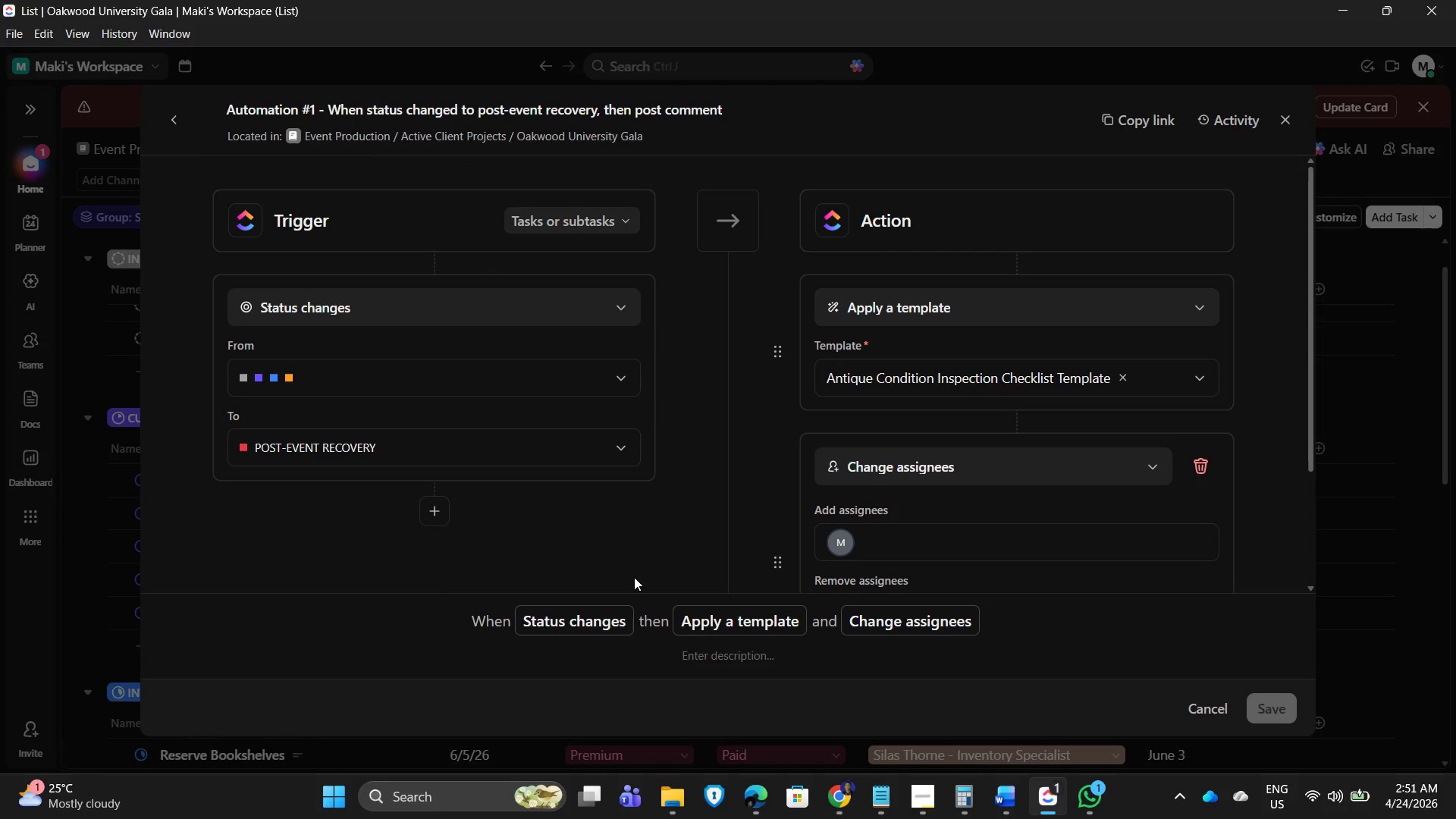 
wait(6.62)
 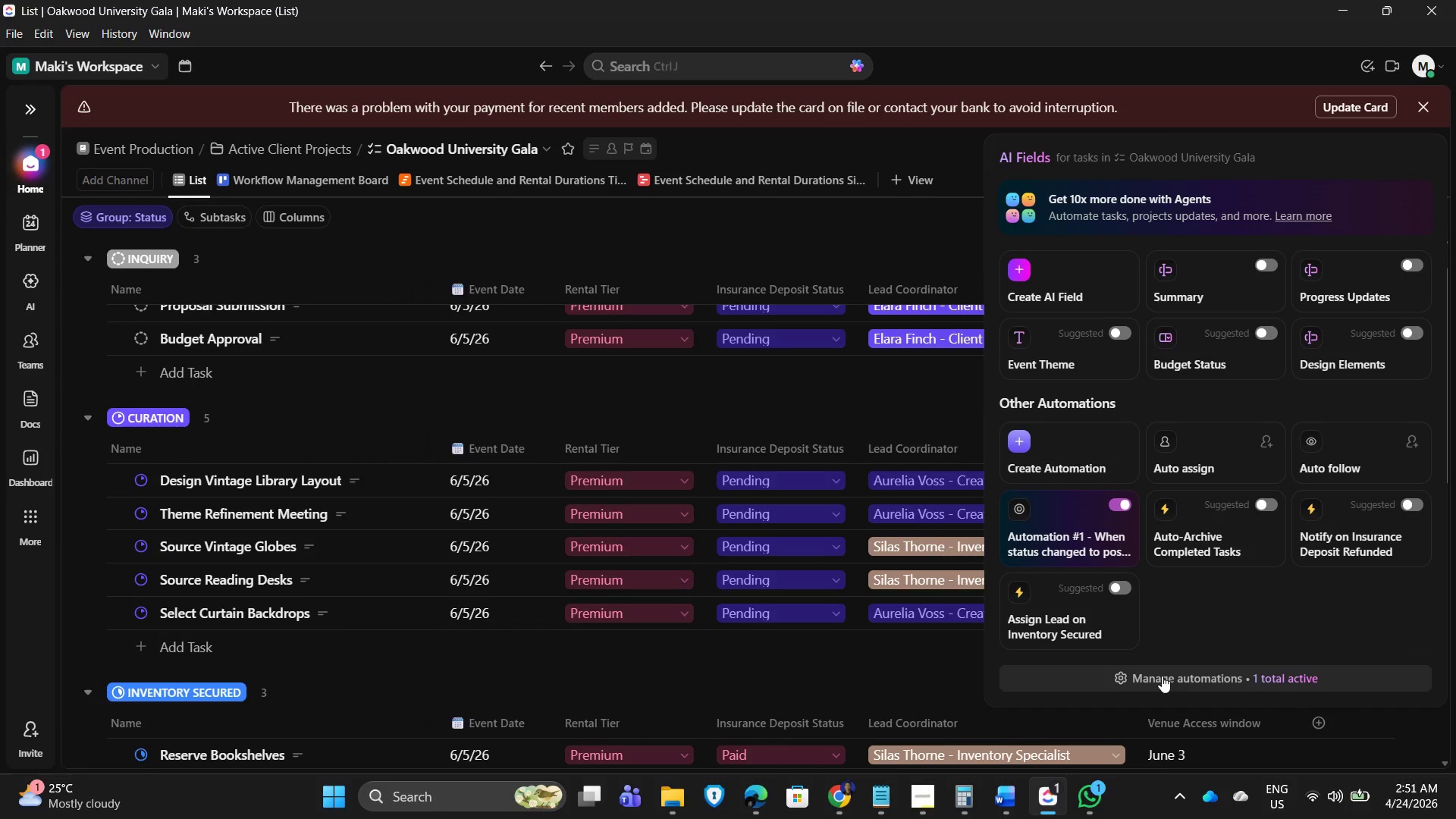 
key(PrintScreen)
 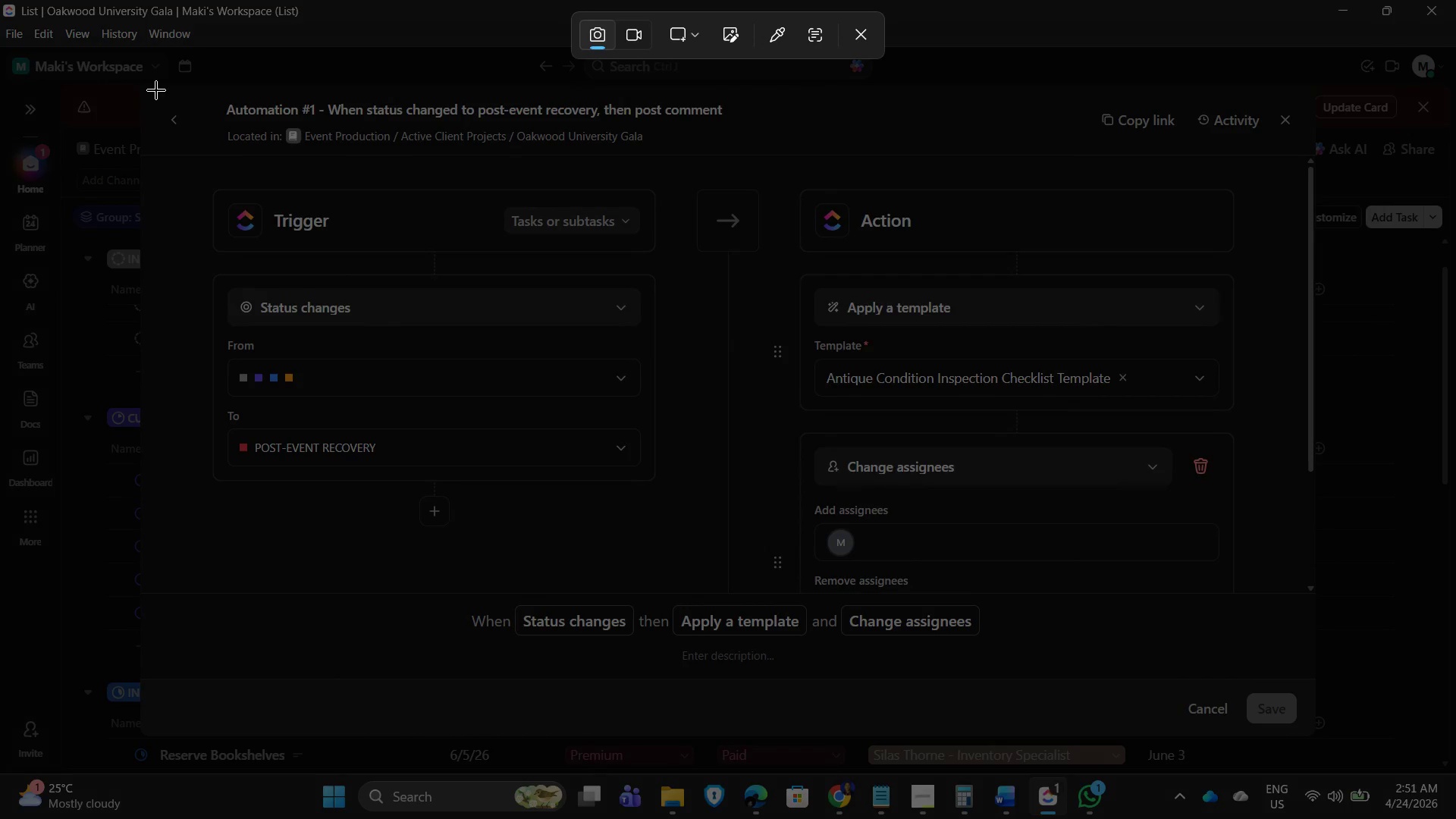 
left_click_drag(start_coordinate=[151, 89], to_coordinate=[1318, 736])
 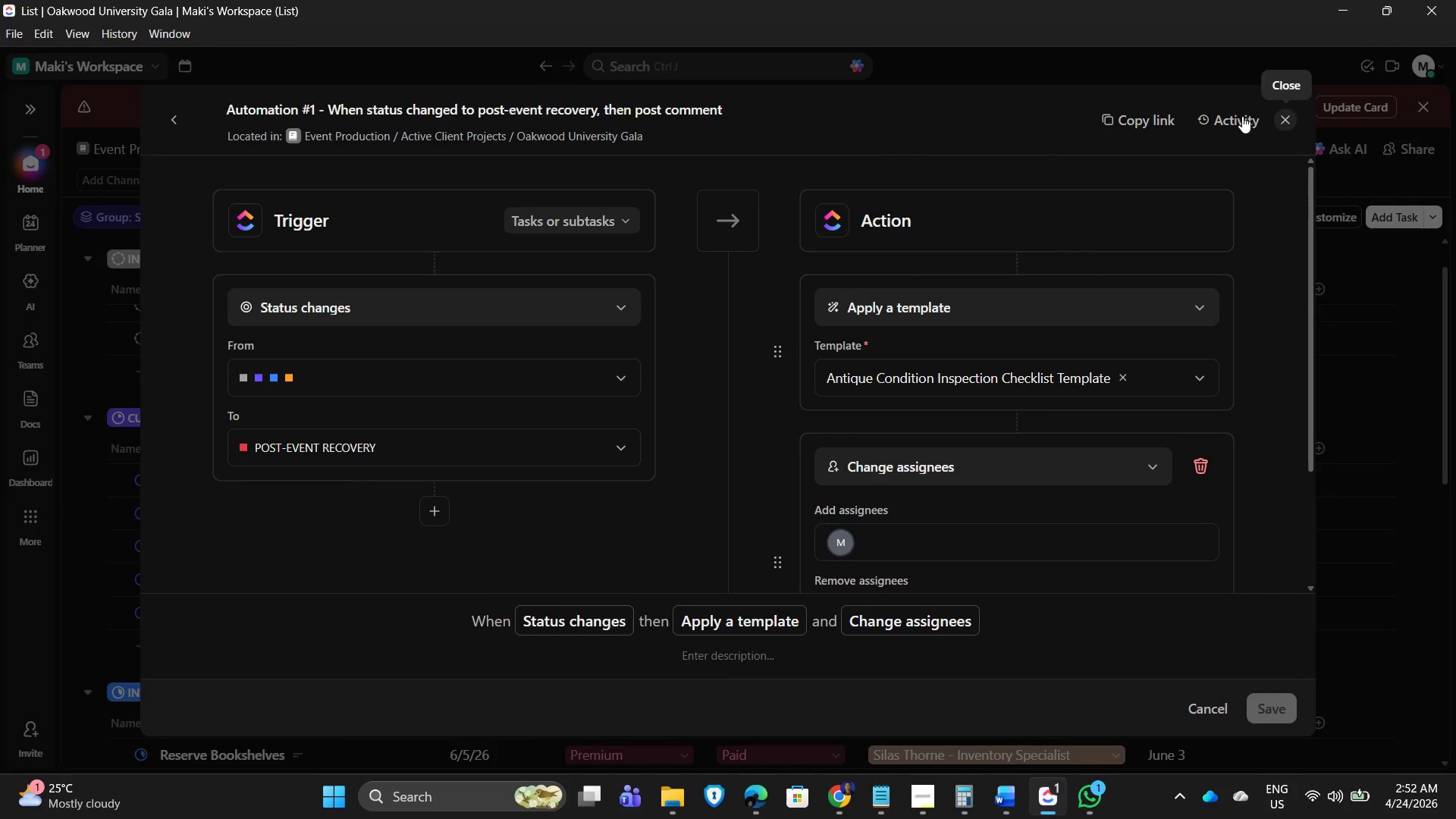 
left_click([162, 123])
 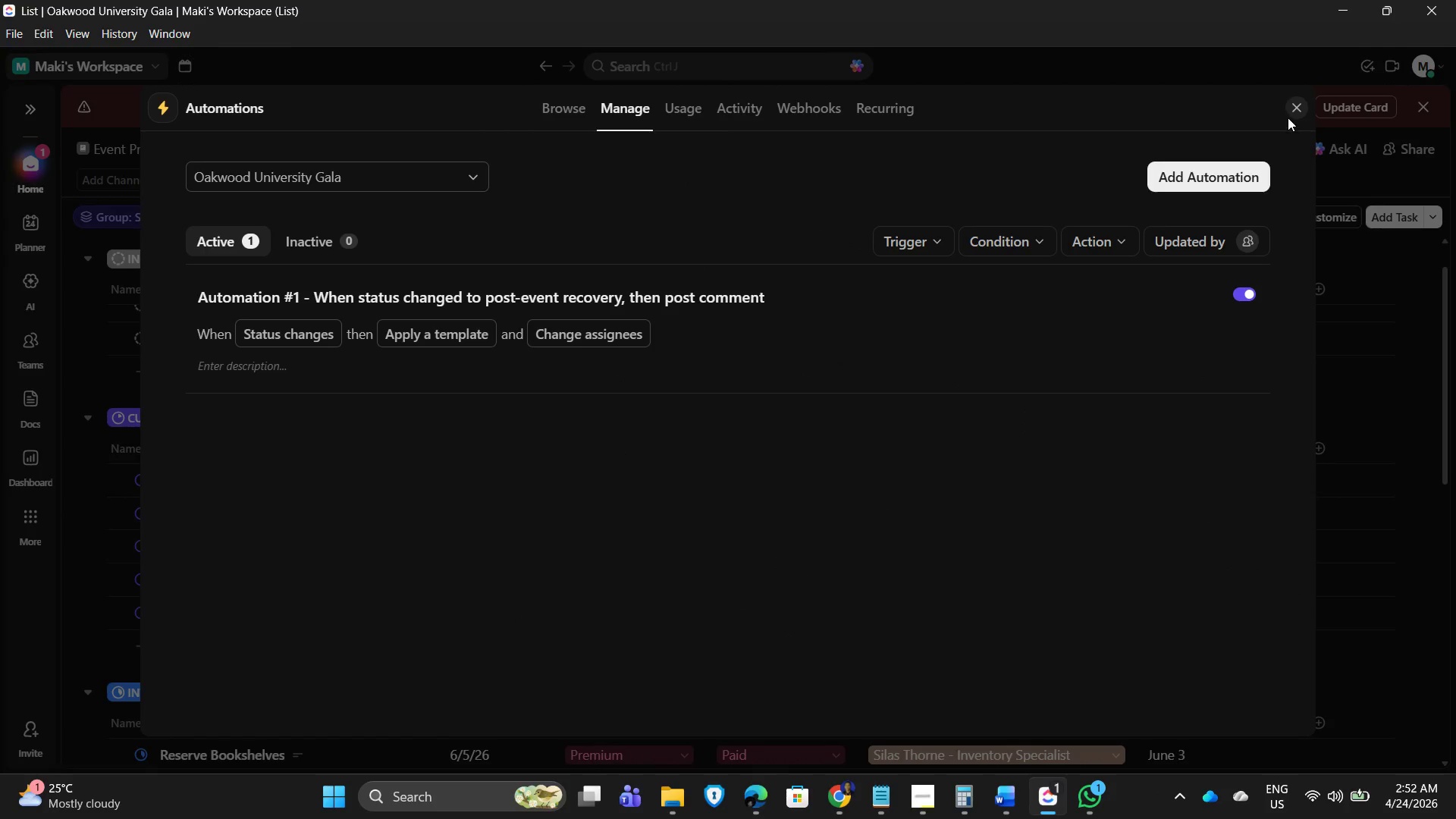 
left_click([1294, 108])
 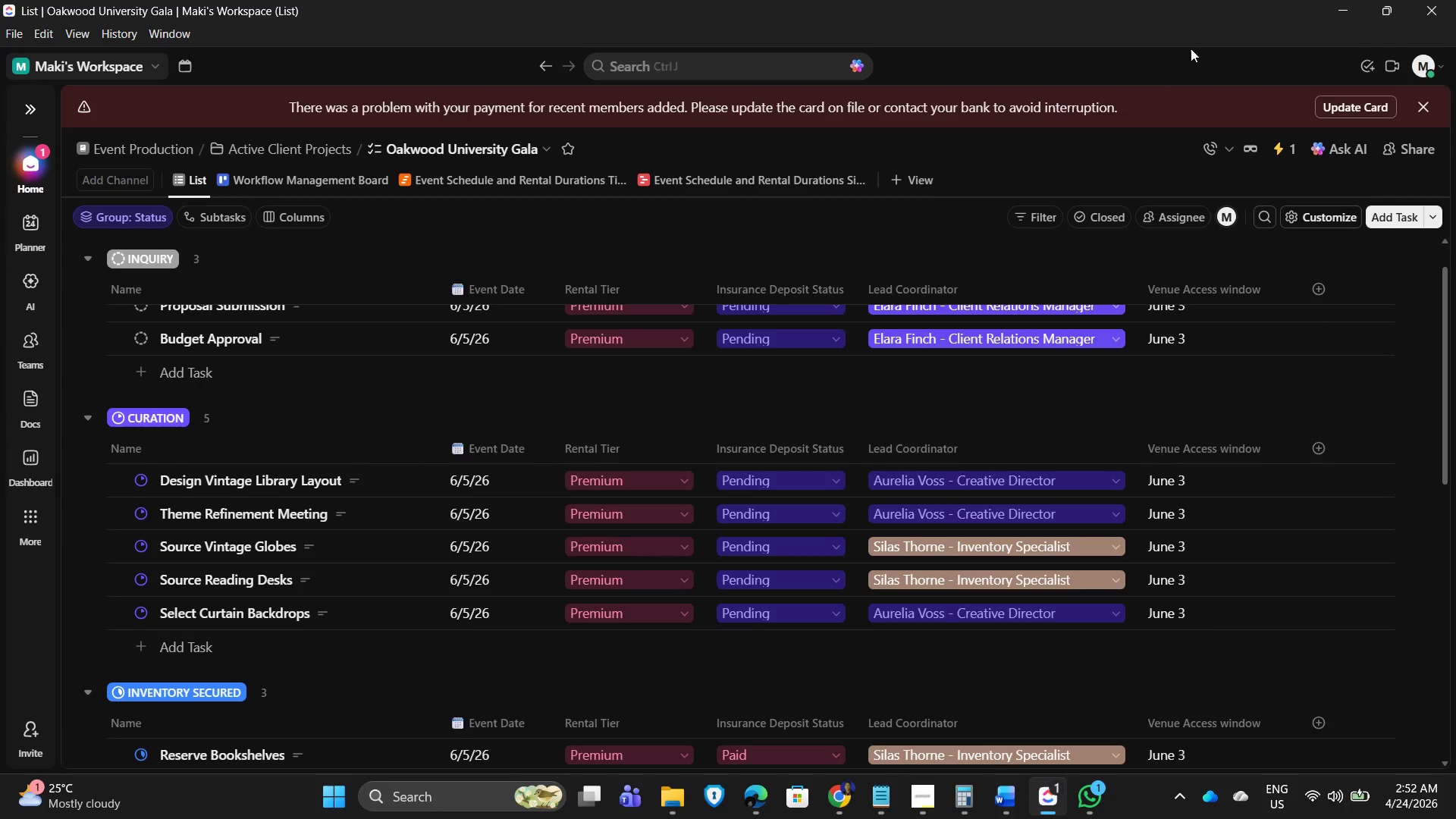 
left_click([1206, 32])
 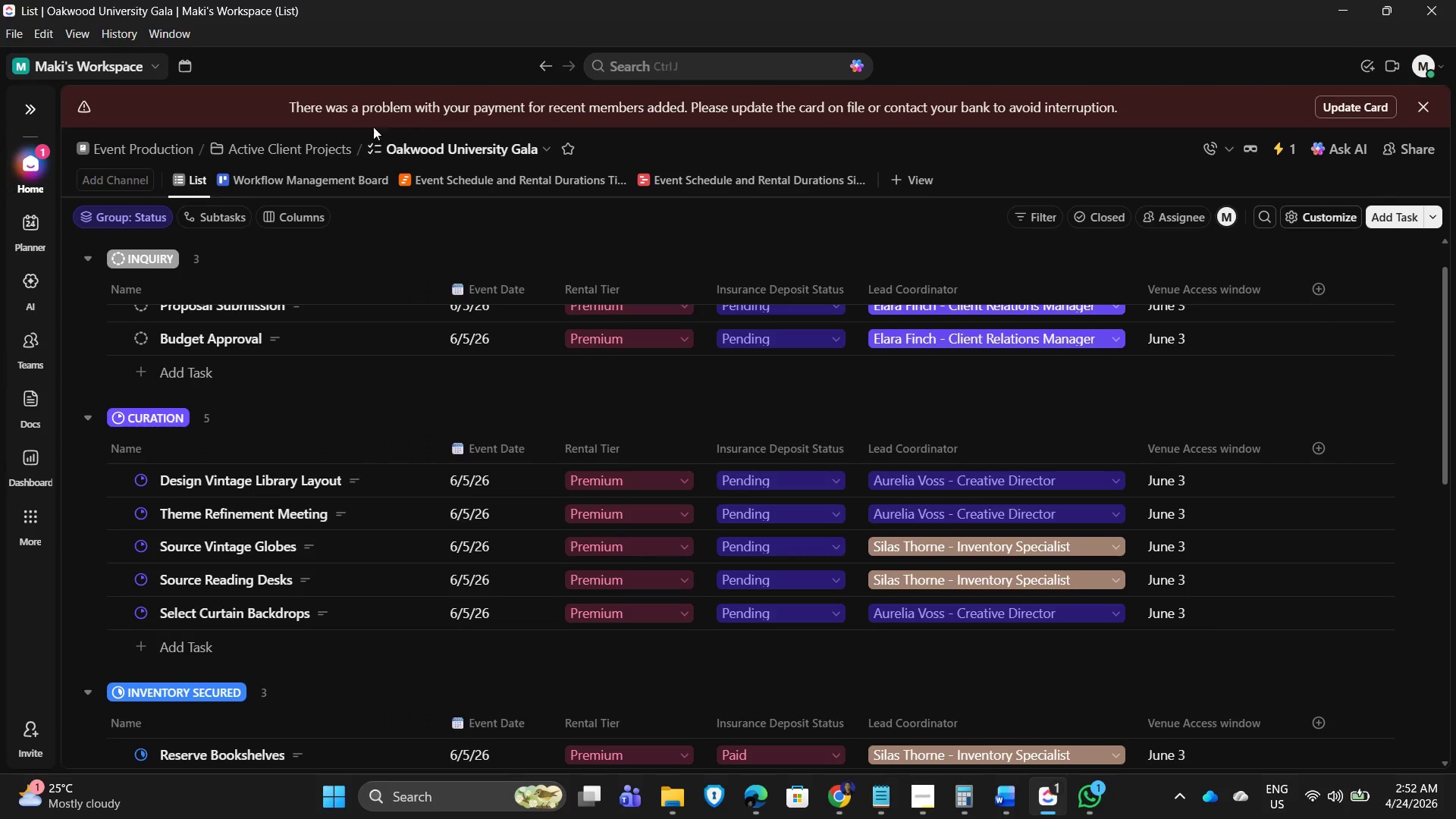 
left_click_drag(start_coordinate=[340, 146], to_coordinate=[331, 146])
 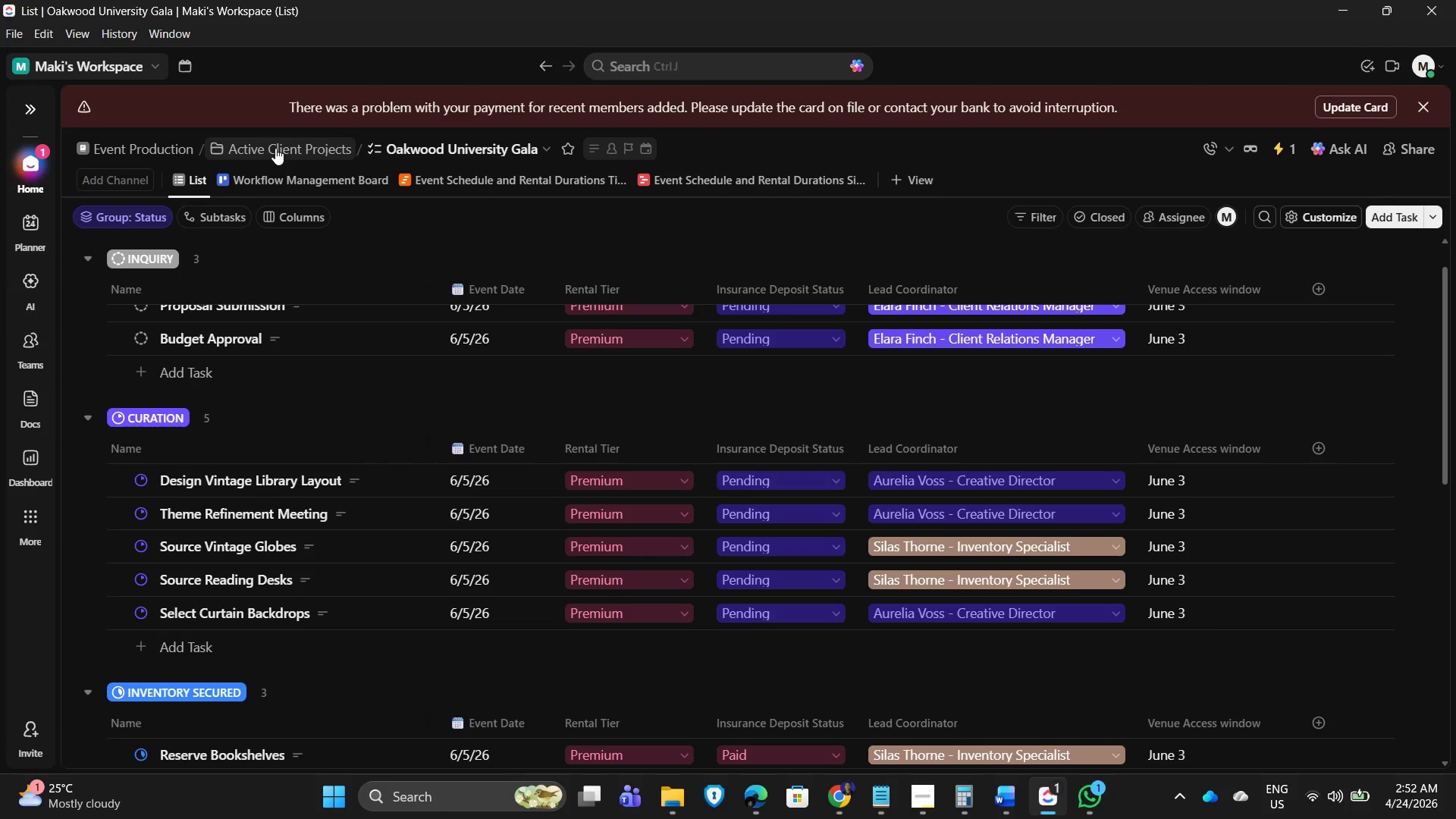 
left_click([171, 145])
 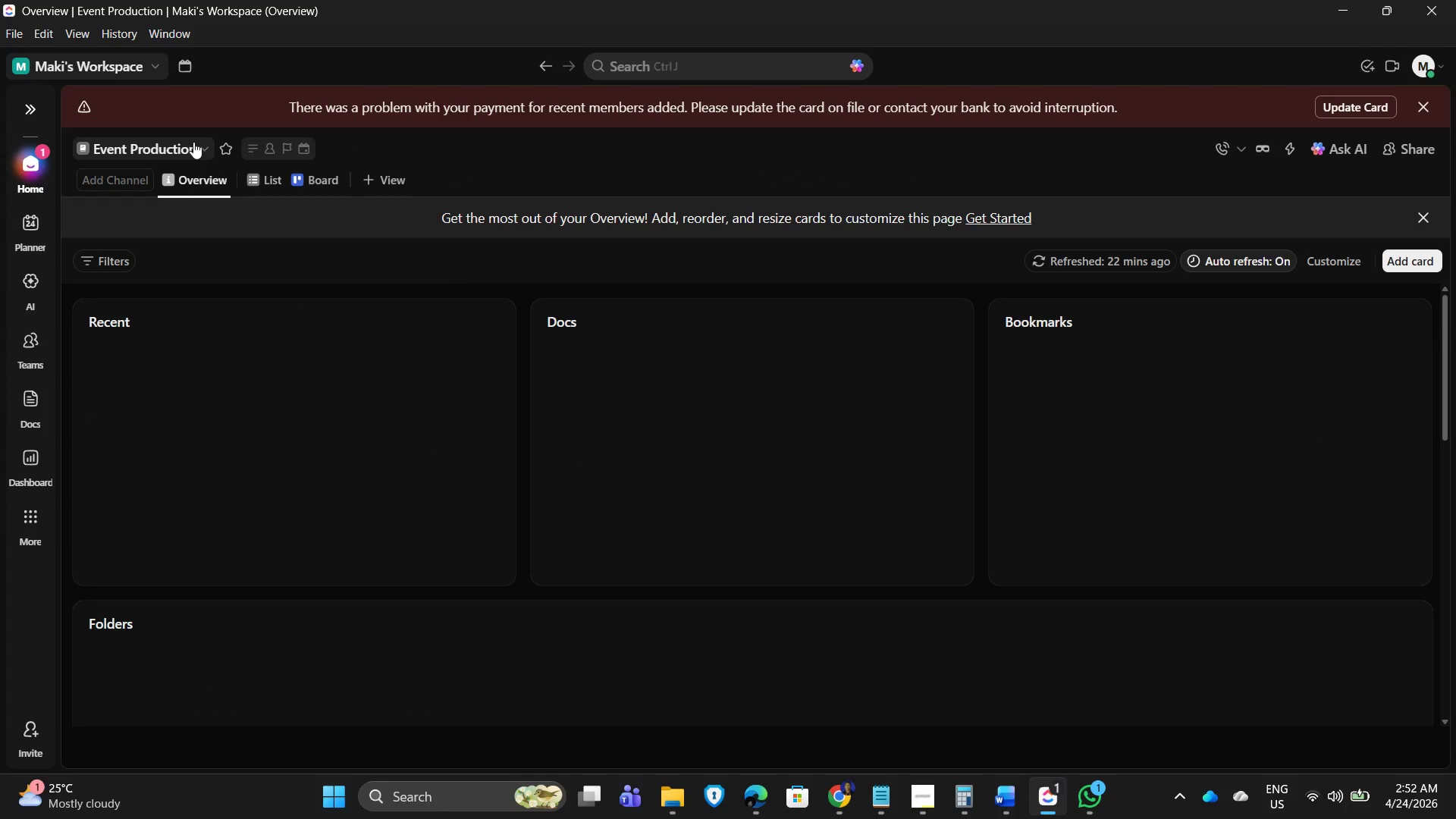 
left_click([209, 143])
 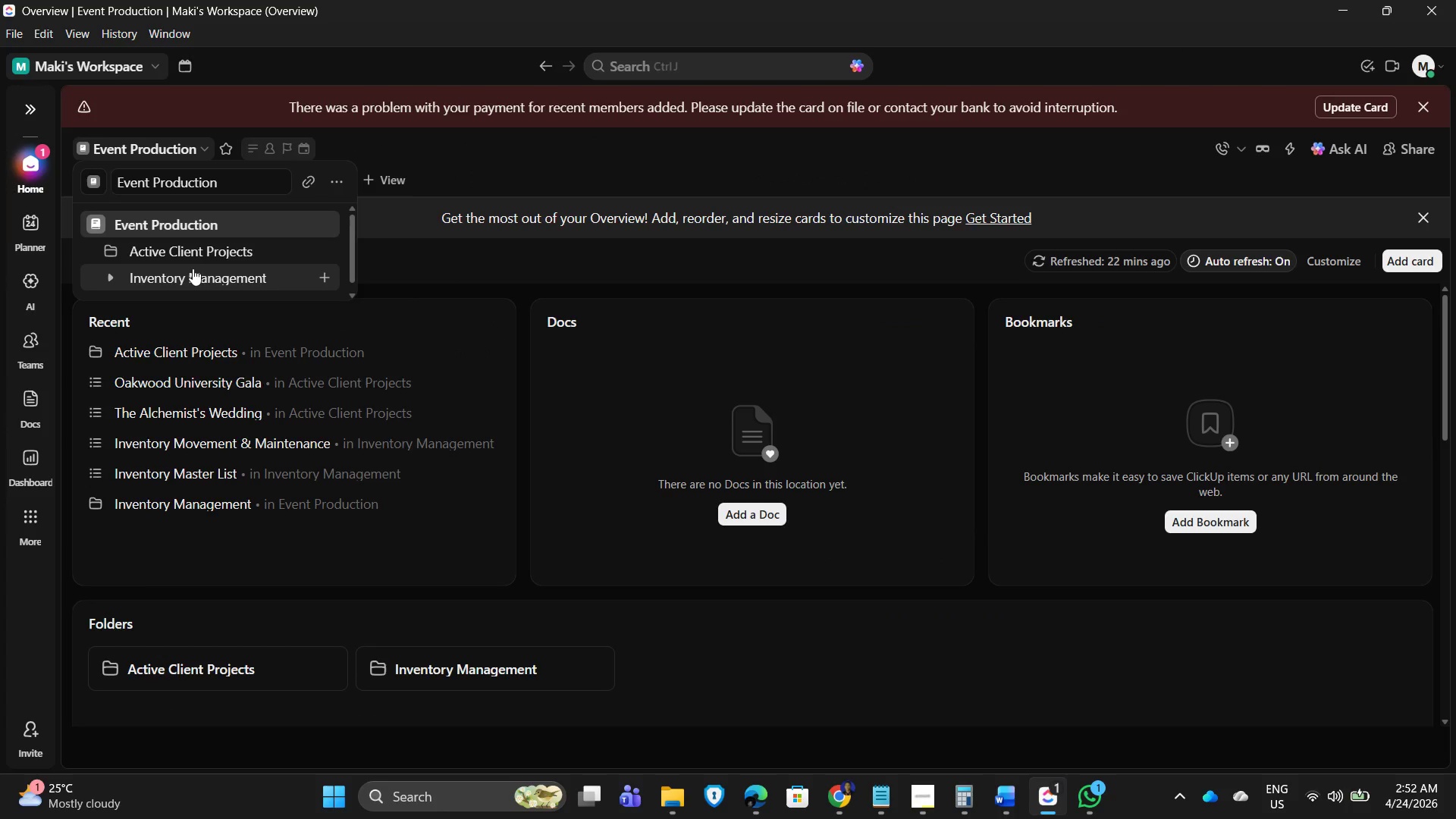 
left_click([187, 282])
 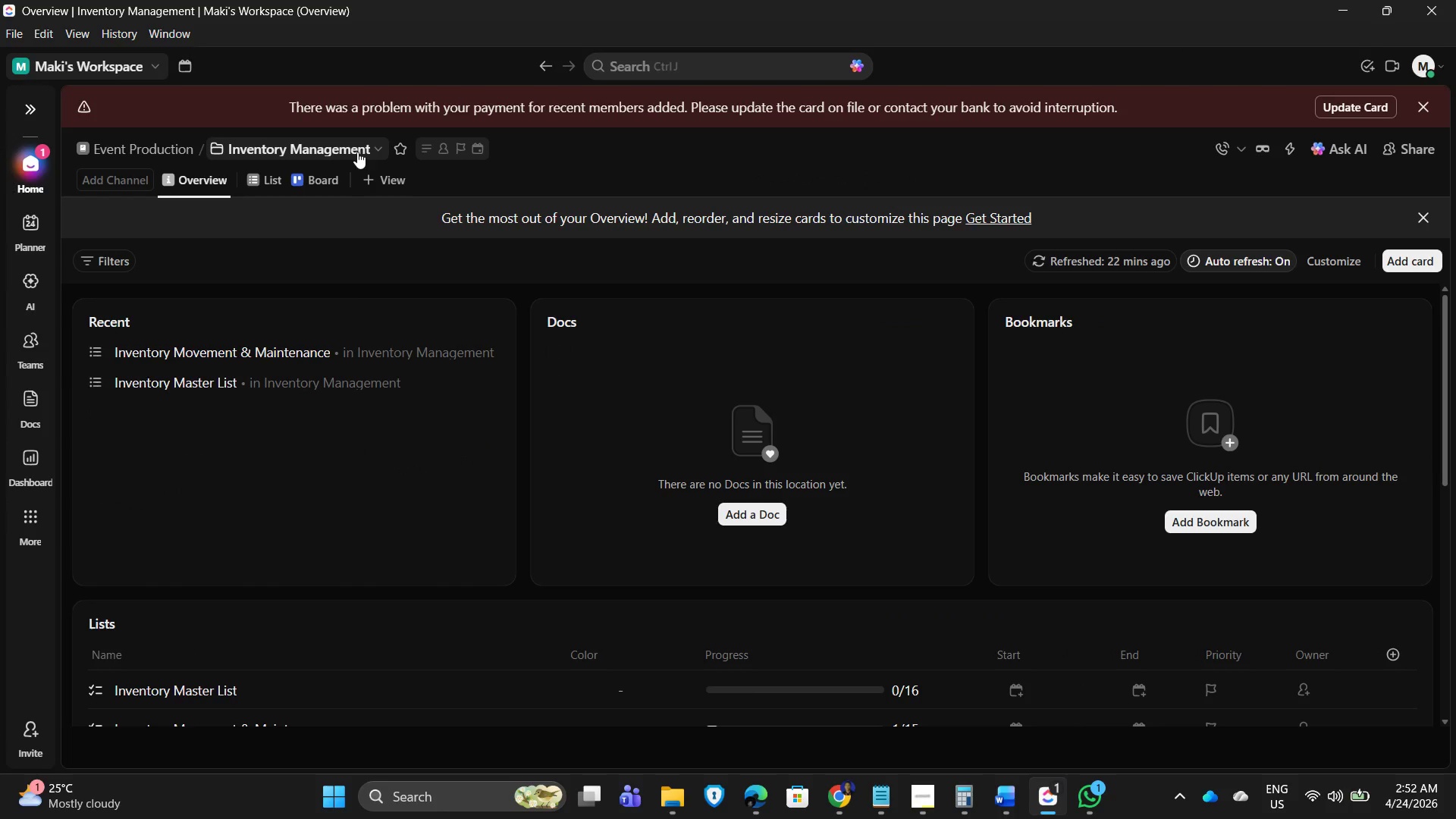 
left_click([370, 147])
 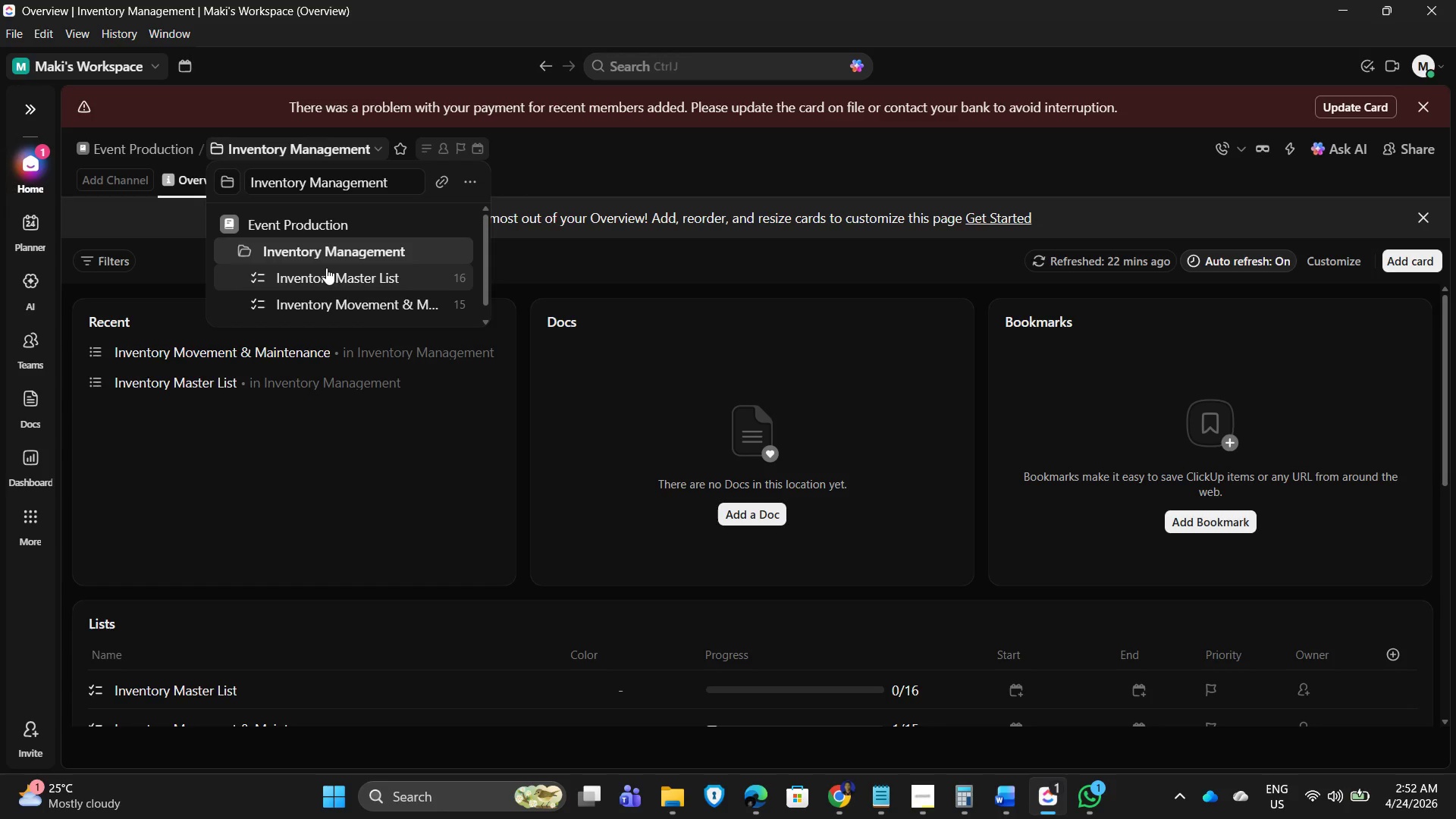 
left_click([320, 273])
 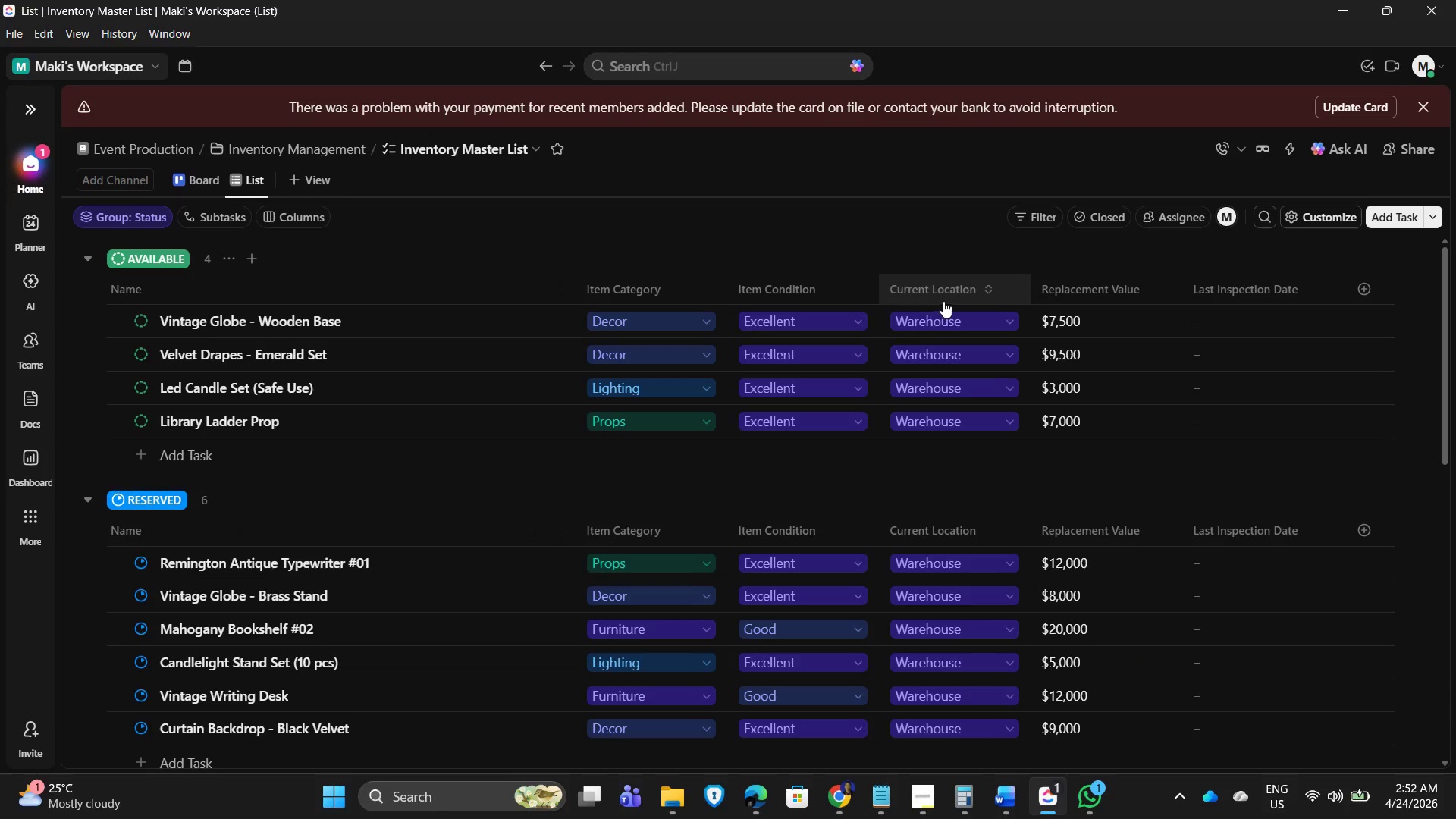 
wait(5.25)
 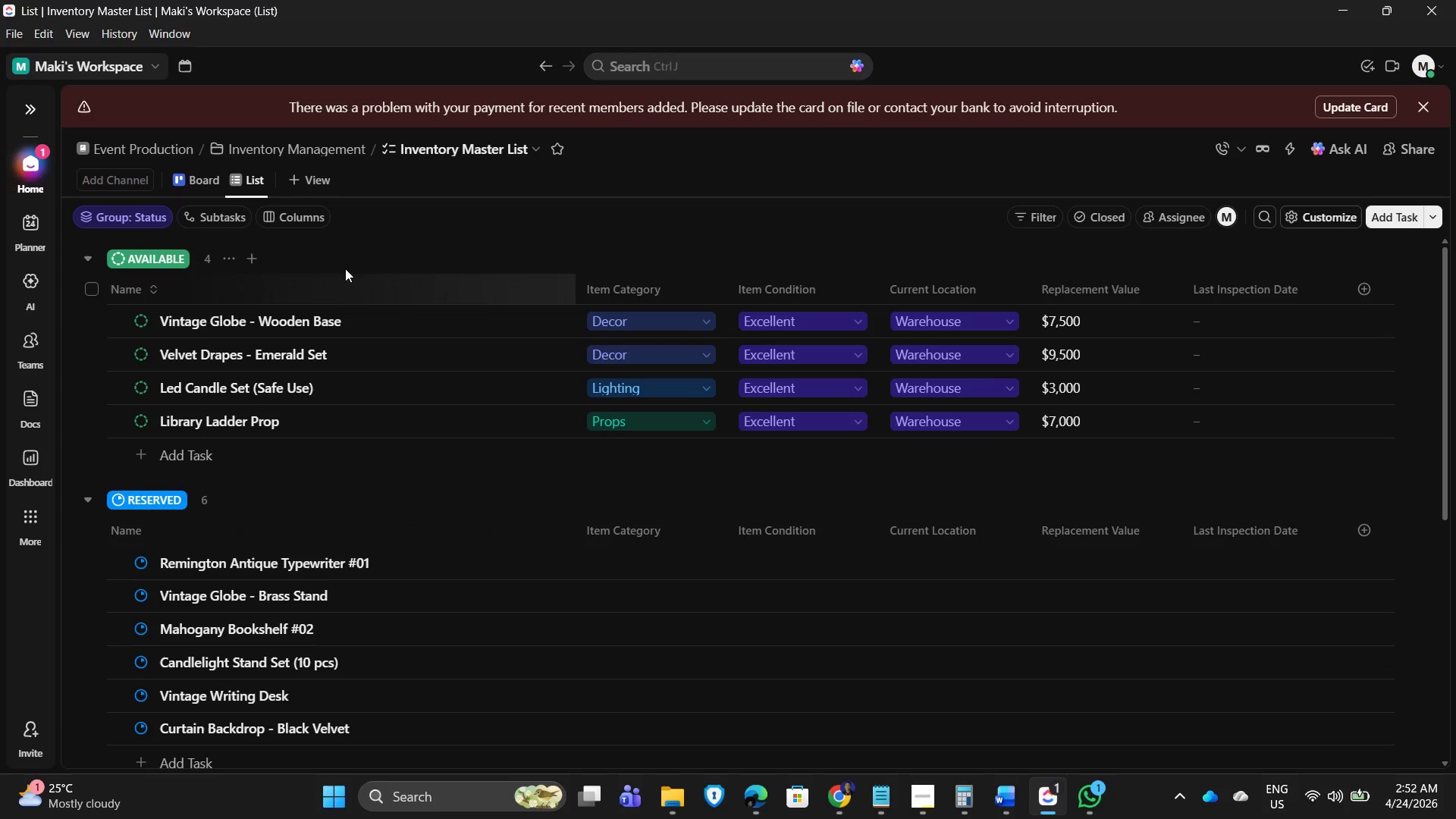 
scroll: coordinate [1260, 466], scroll_direction: up, amount: 6.0
 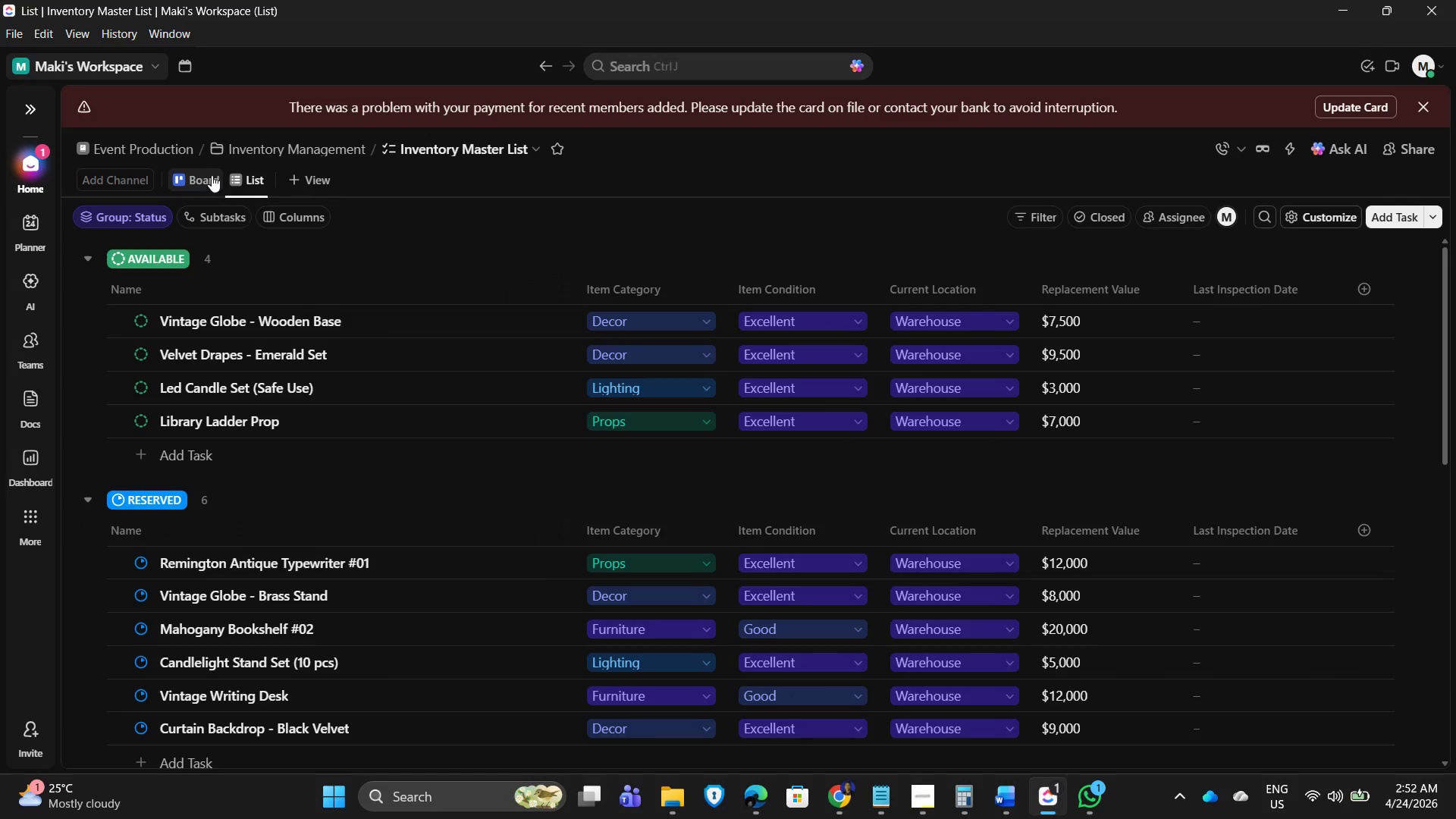 
left_click_drag(start_coordinate=[251, 174], to_coordinate=[199, 174])
 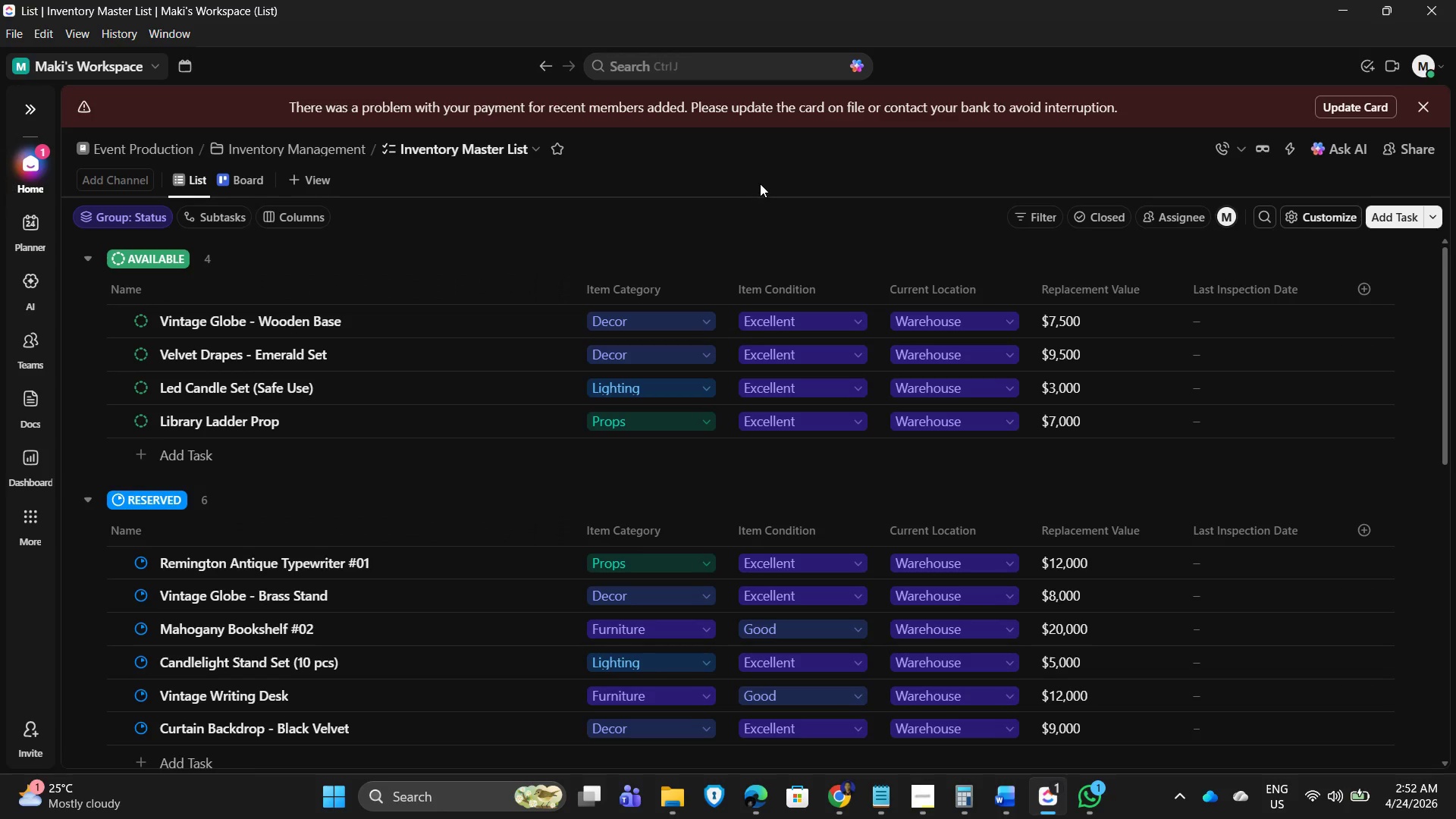 
left_click([782, 177])
 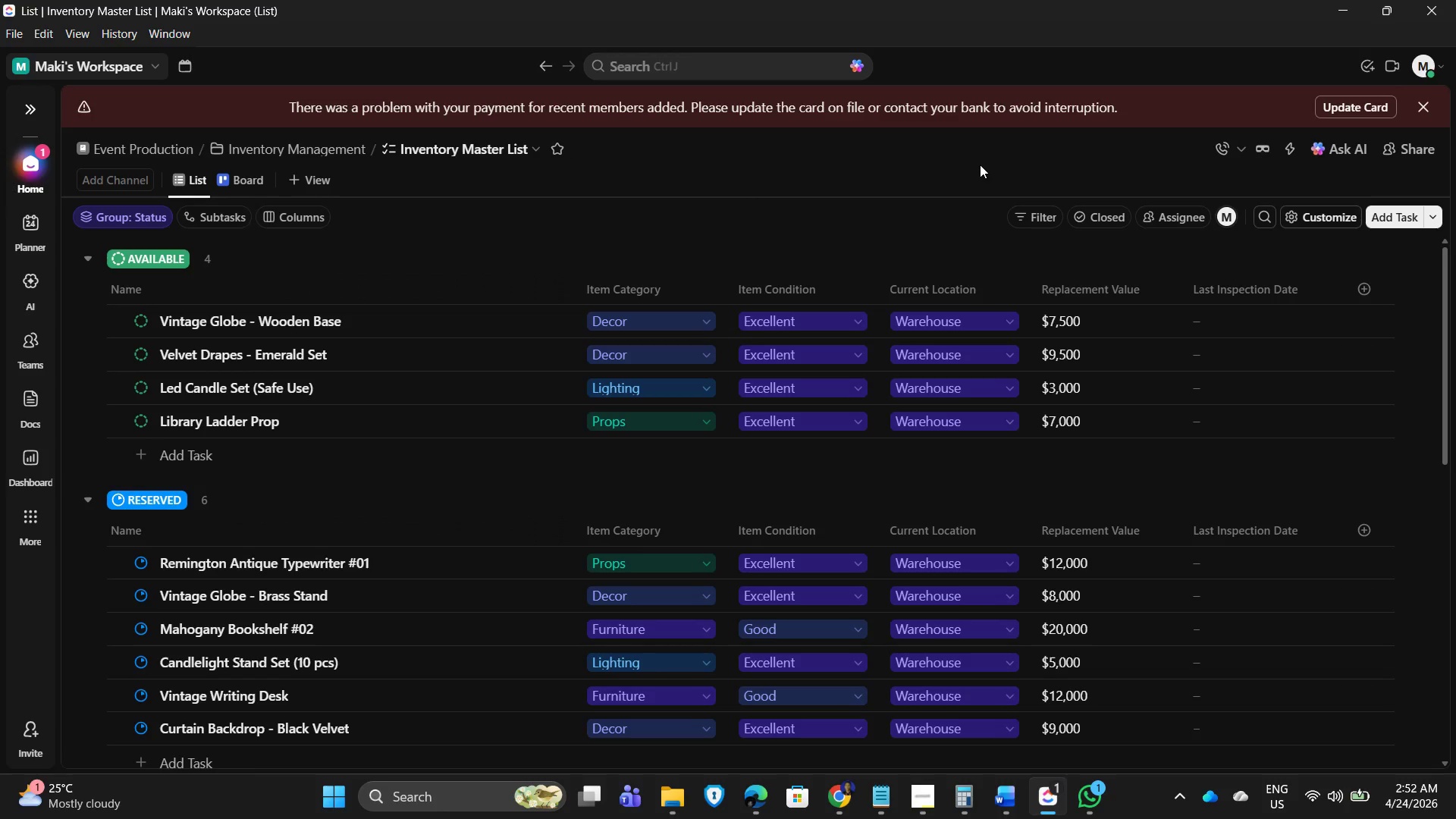 
key(PrintScreen)
 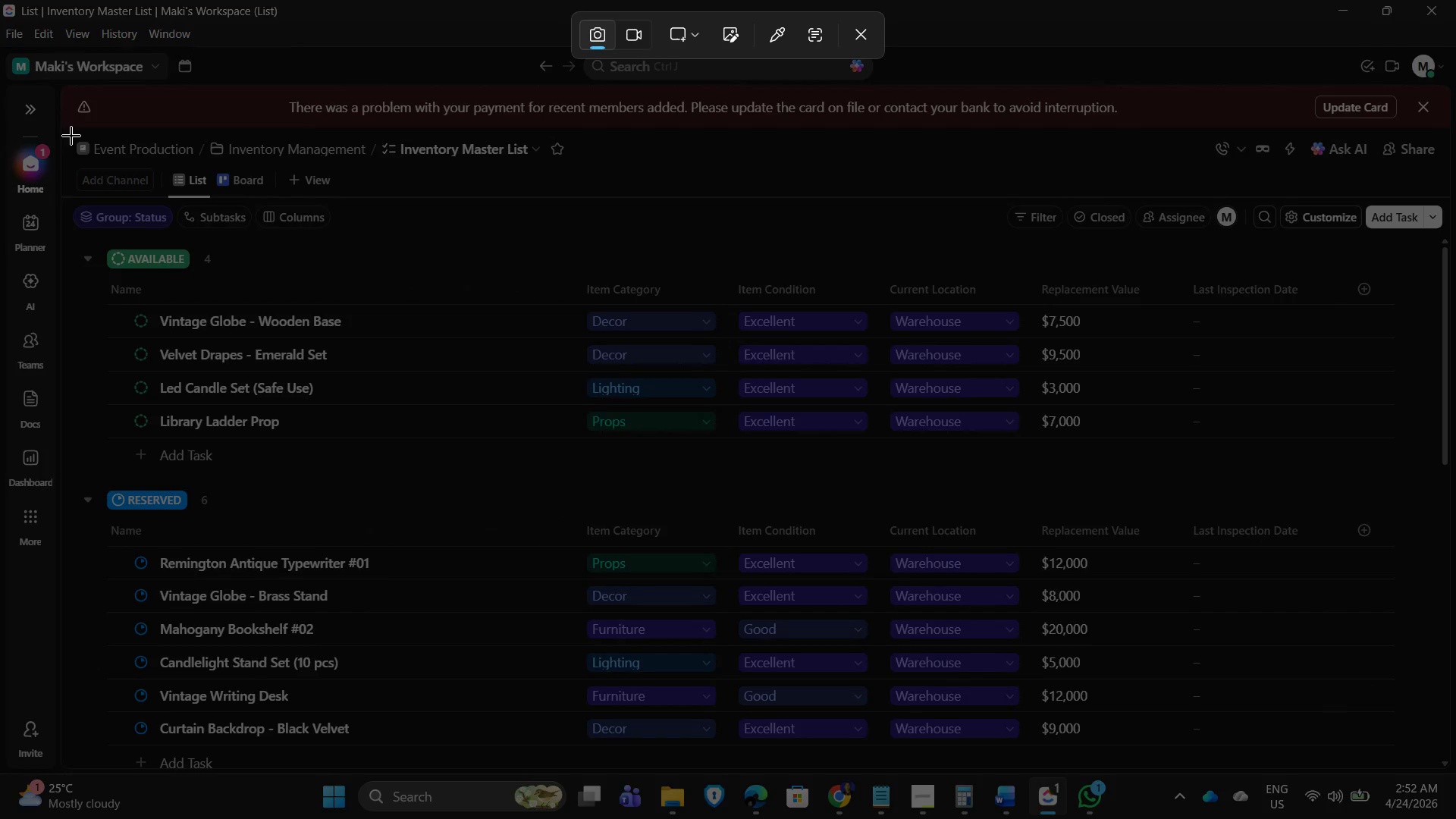 
left_click_drag(start_coordinate=[67, 129], to_coordinate=[1440, 750])
 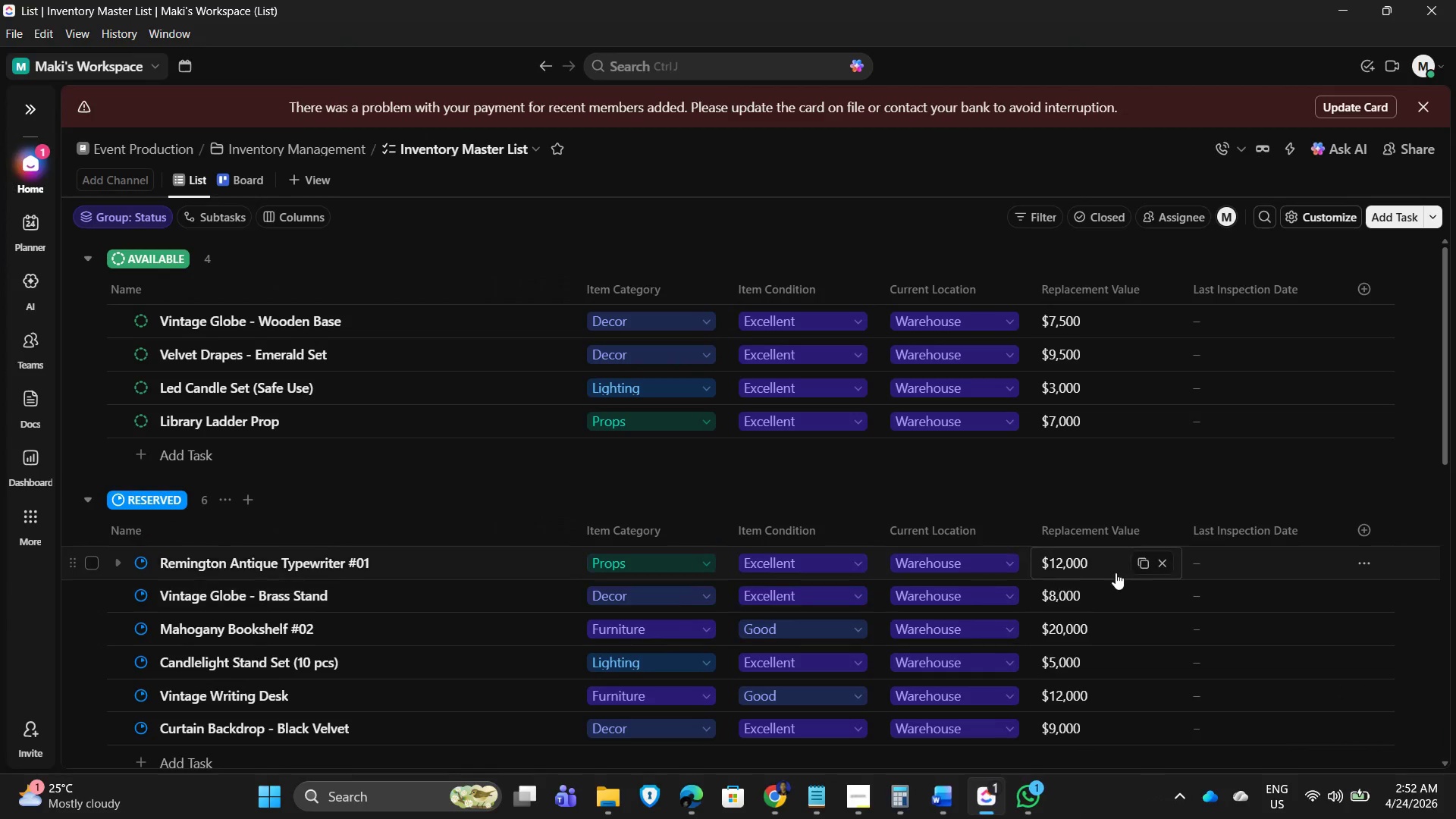 
scroll: coordinate [1373, 500], scroll_direction: down, amount: 8.0
 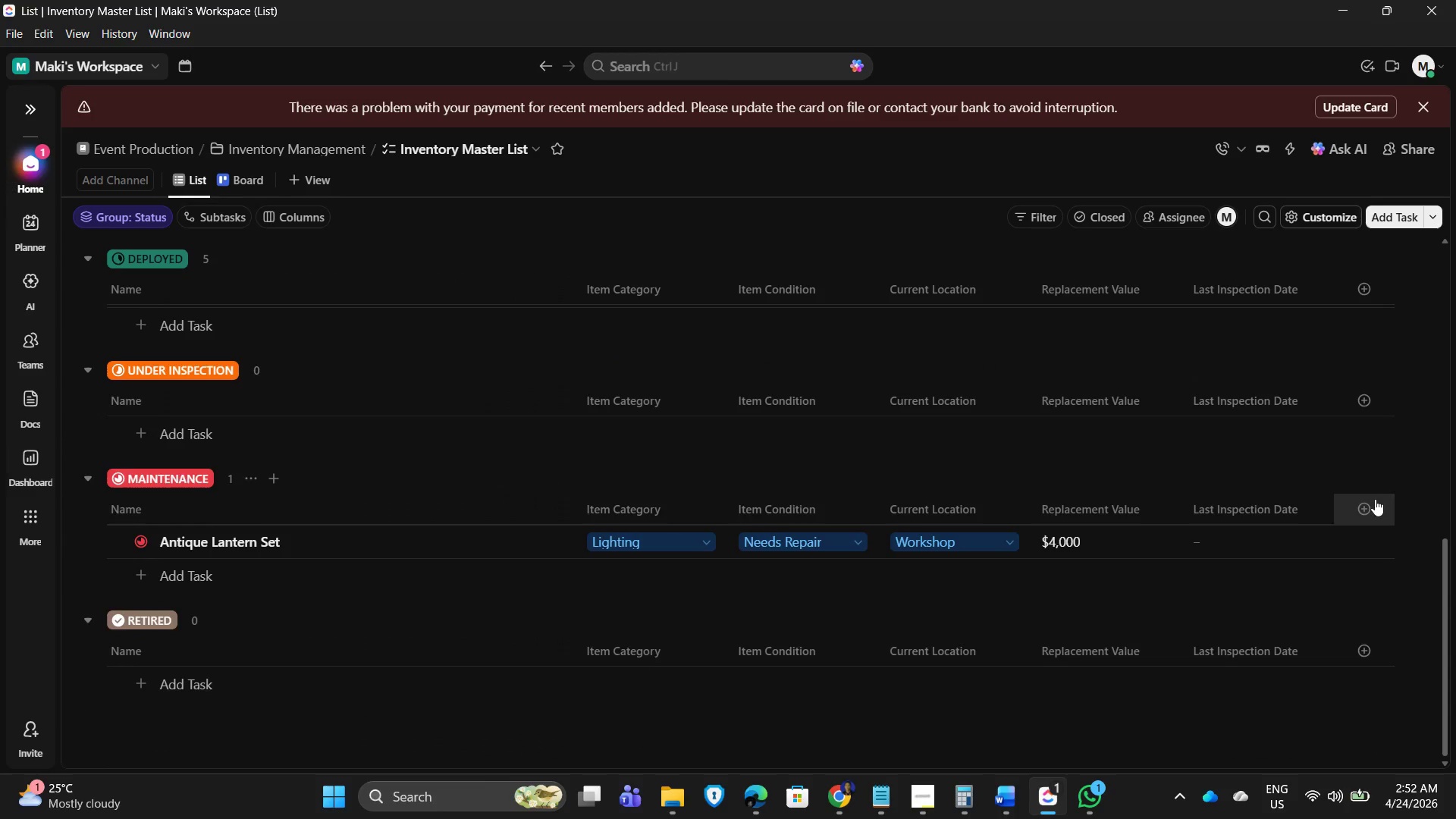 
scroll: coordinate [1376, 495], scroll_direction: up, amount: 3.0
 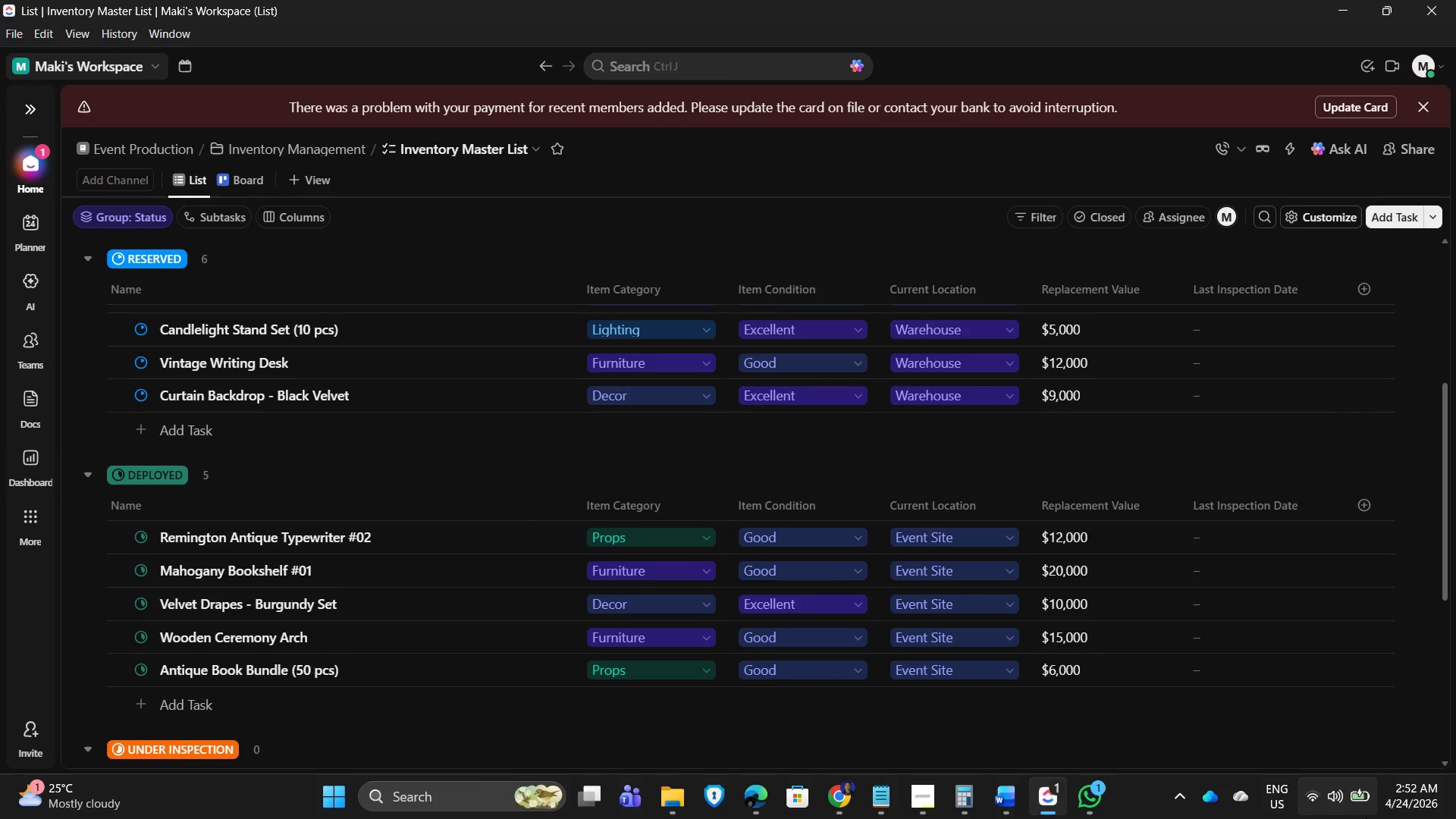 
key(PrintScreen)
 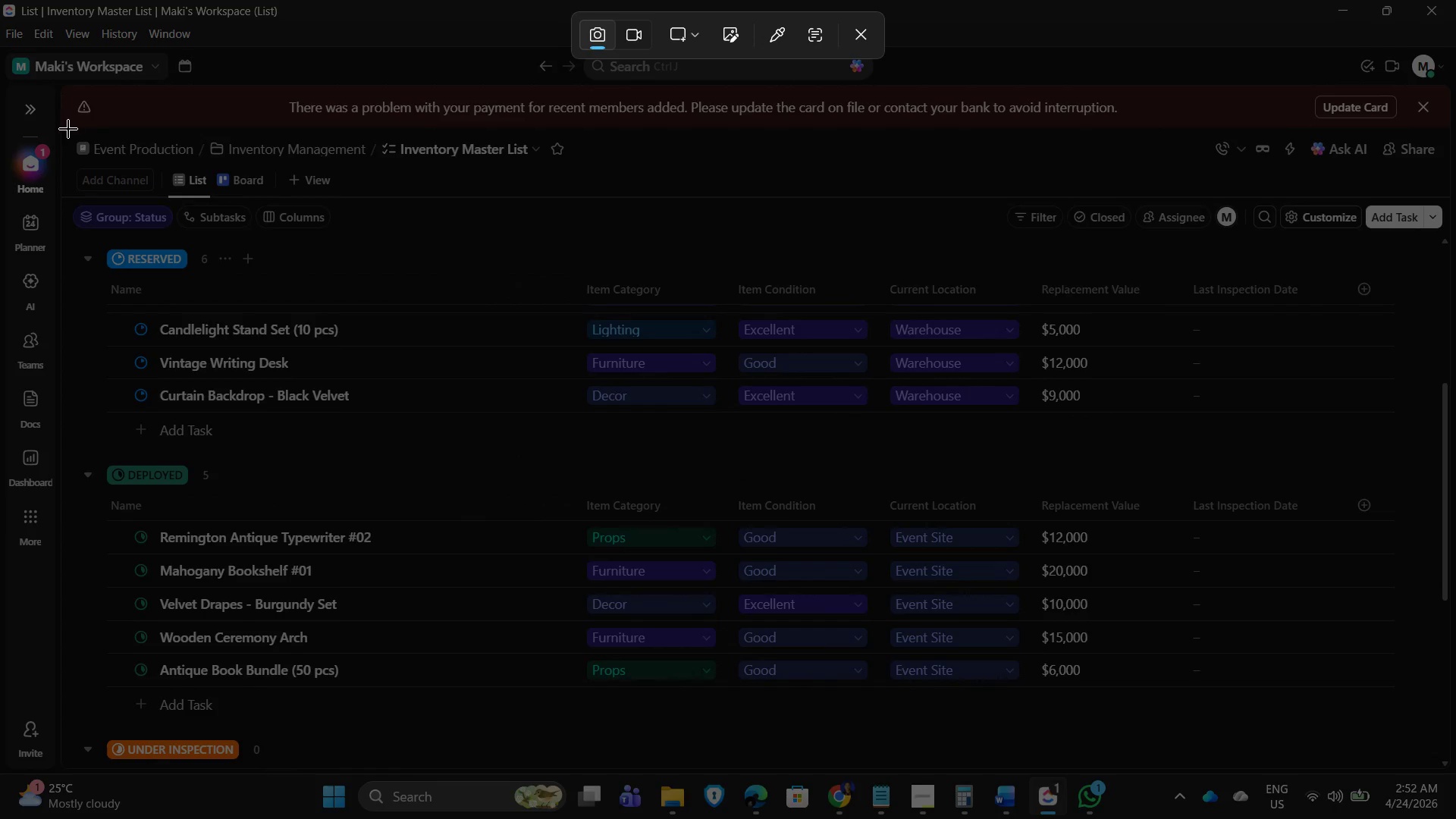 
left_click_drag(start_coordinate=[64, 129], to_coordinate=[1431, 764])
 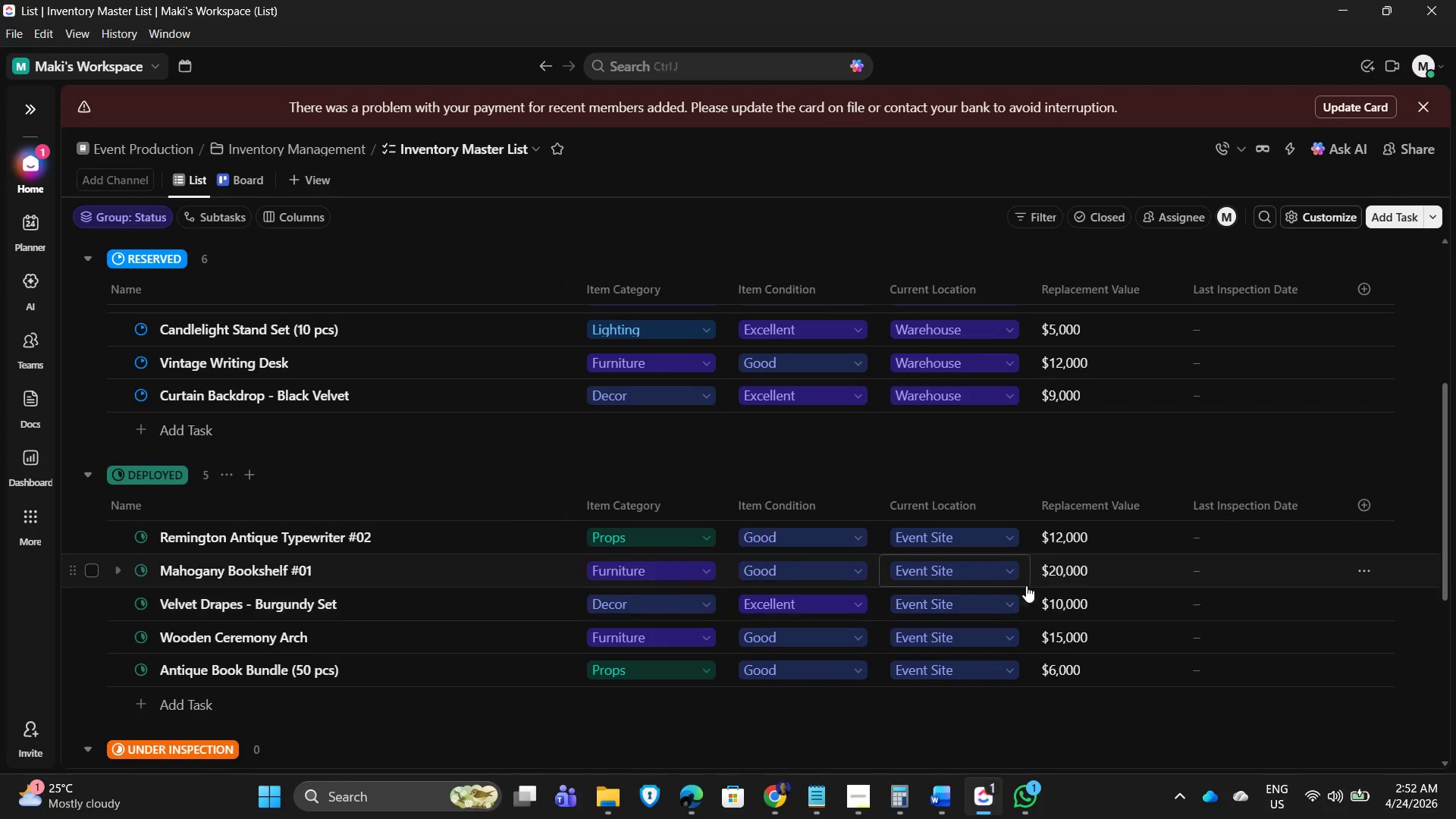 
scroll: coordinate [1032, 597], scroll_direction: down, amount: 5.0
 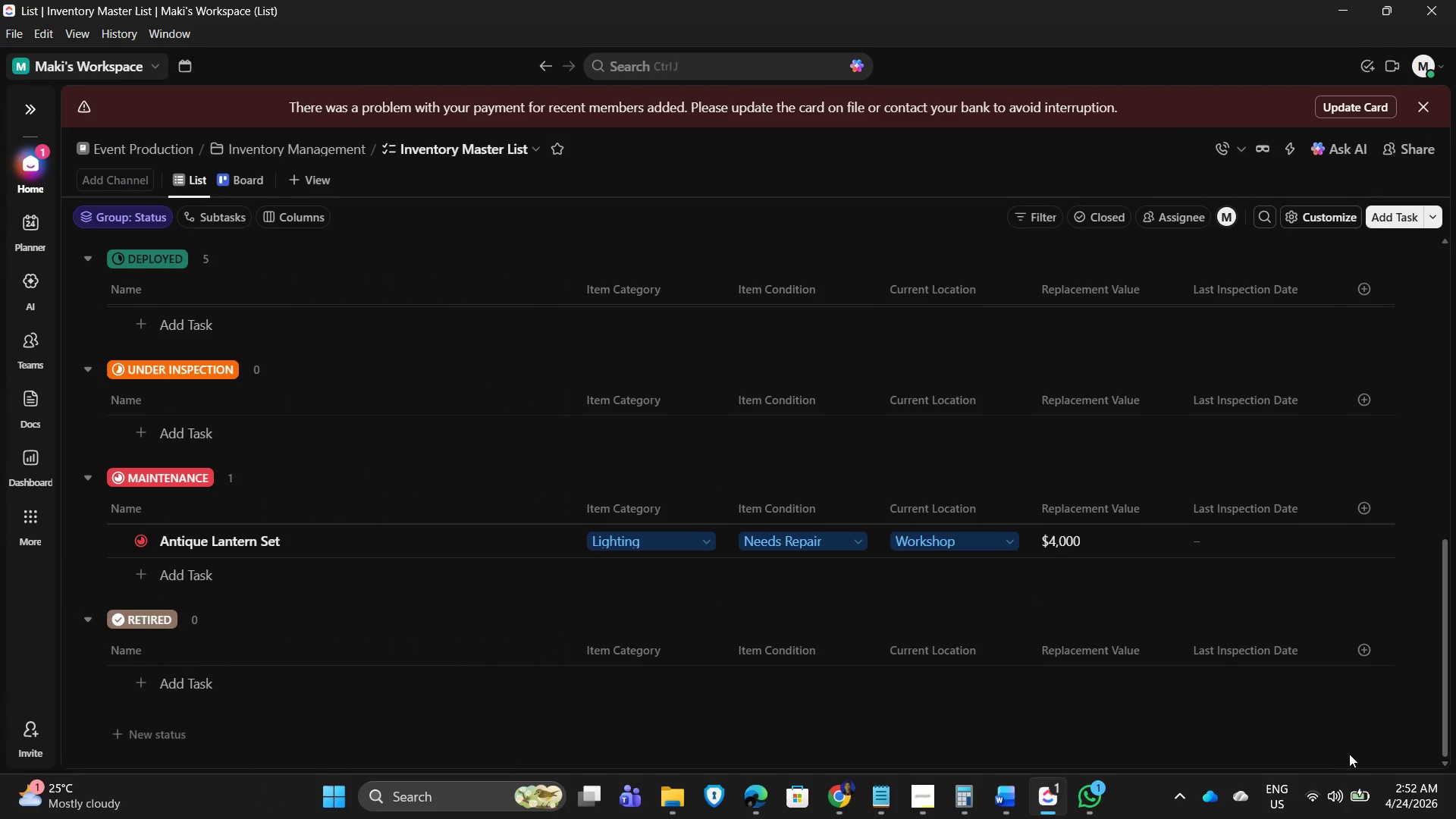 
key(PrintScreen)
 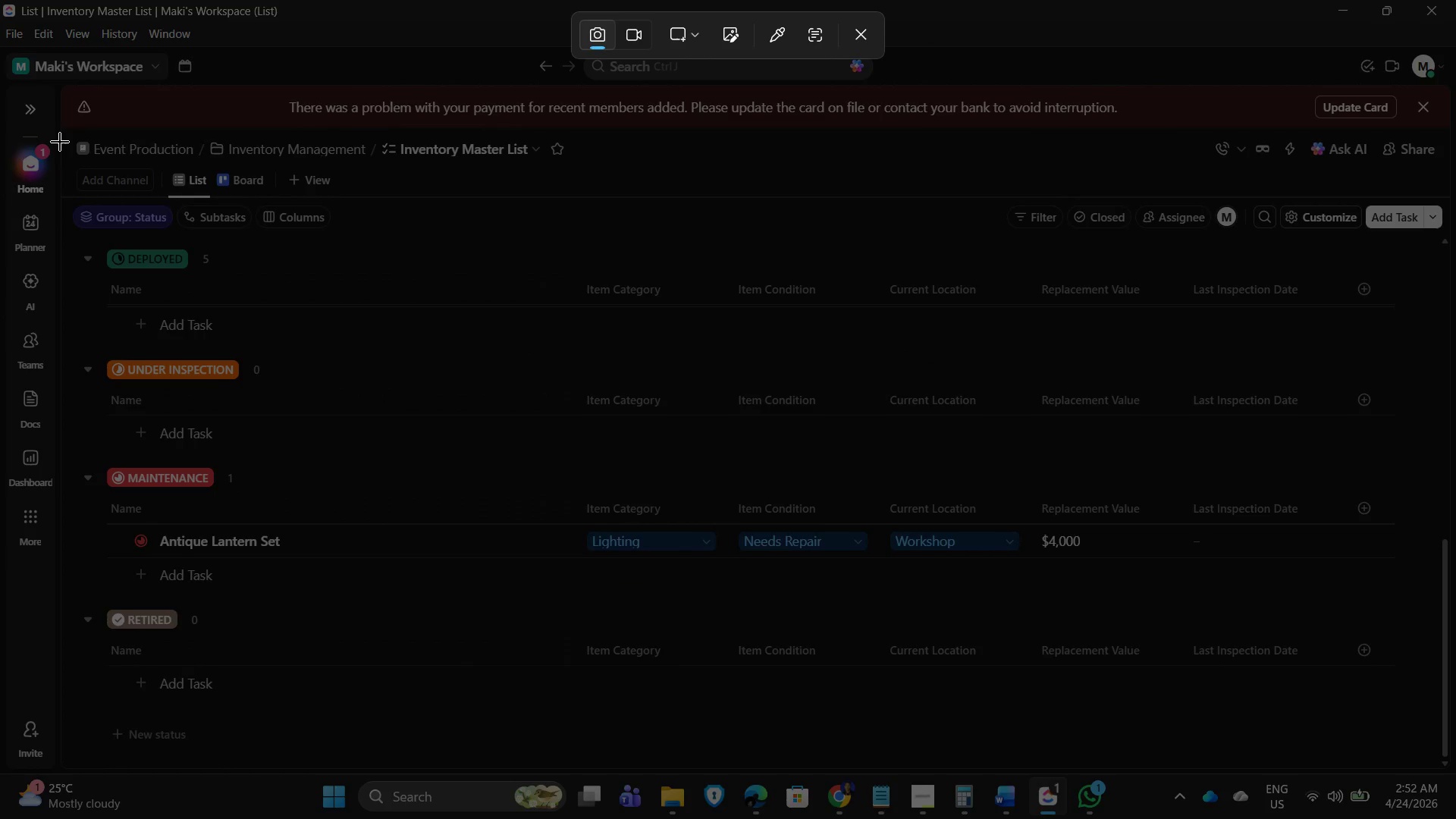 
left_click_drag(start_coordinate=[61, 133], to_coordinate=[1443, 755])
 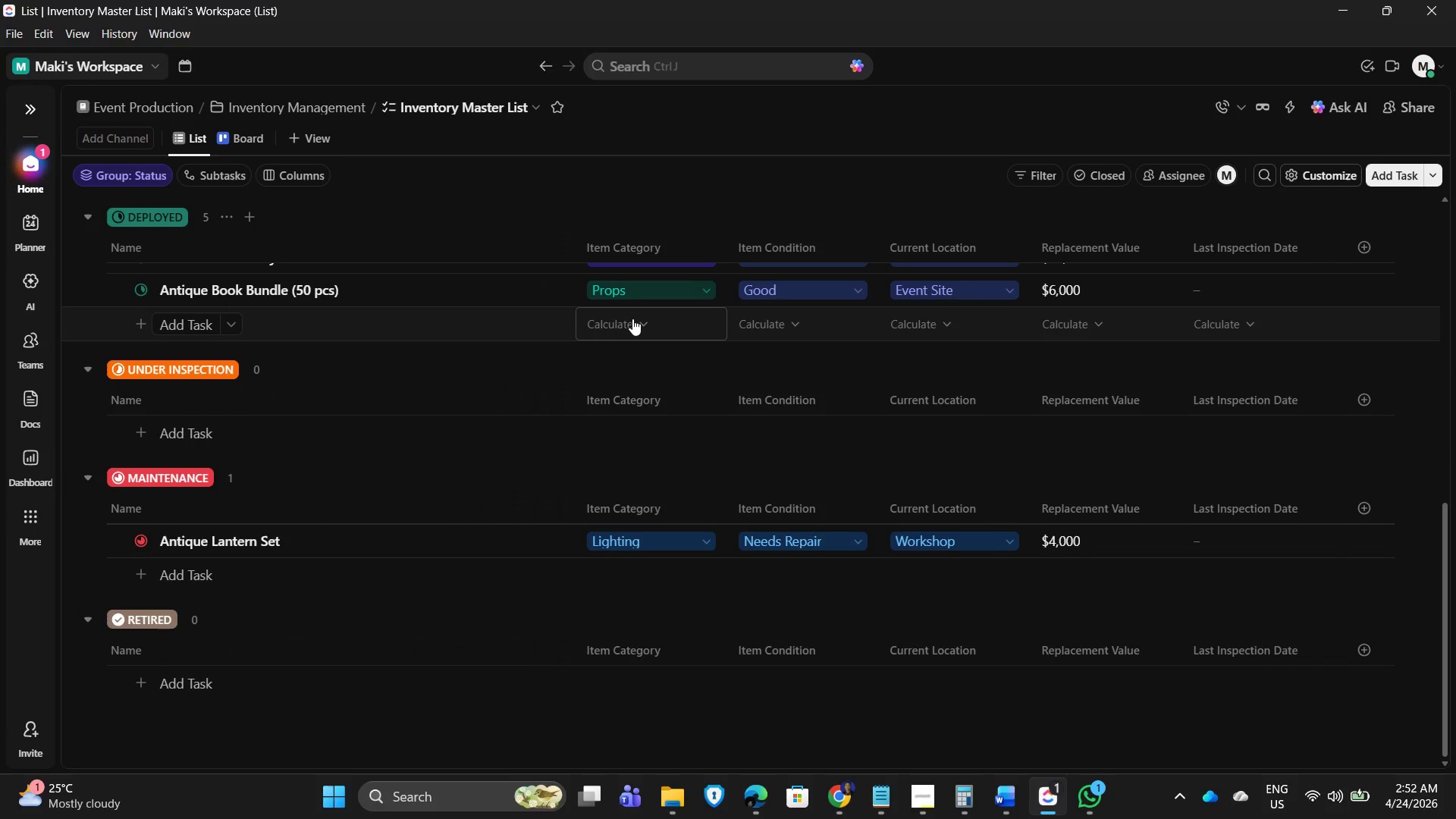 
scroll: coordinate [277, 378], scroll_direction: up, amount: 17.0
 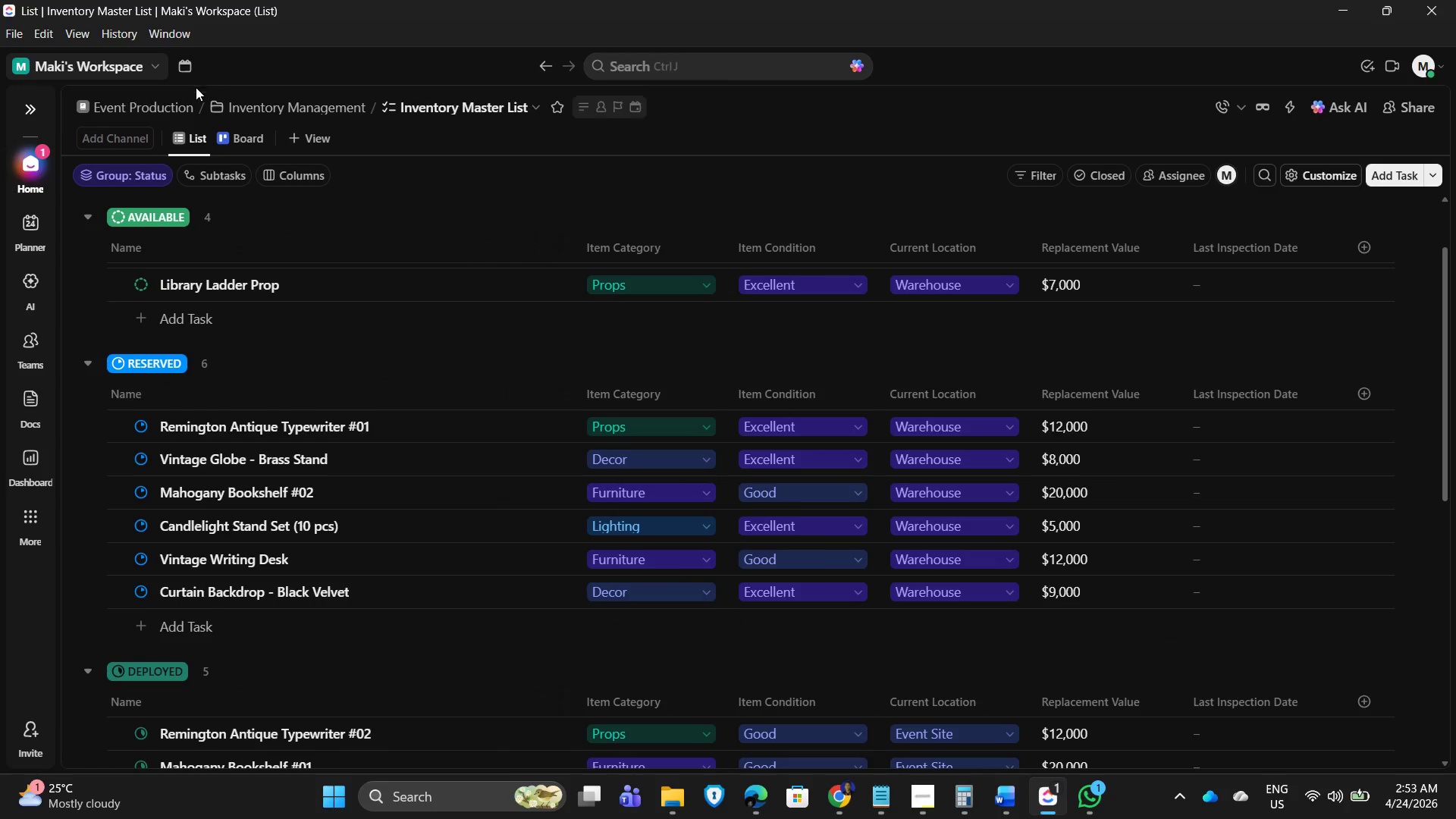 
scroll: coordinate [304, 162], scroll_direction: down, amount: 4.0
 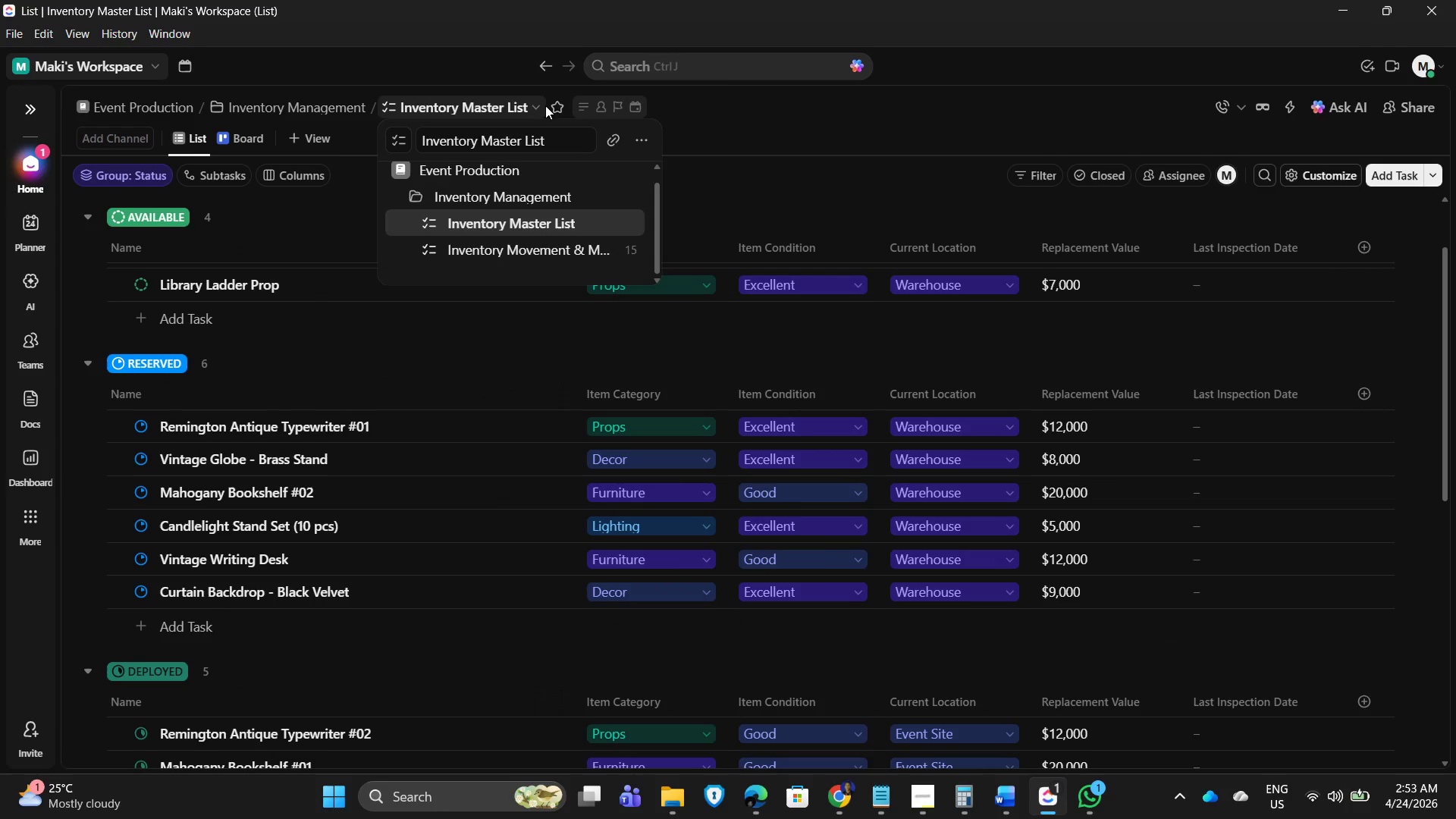 
left_click([527, 248])
 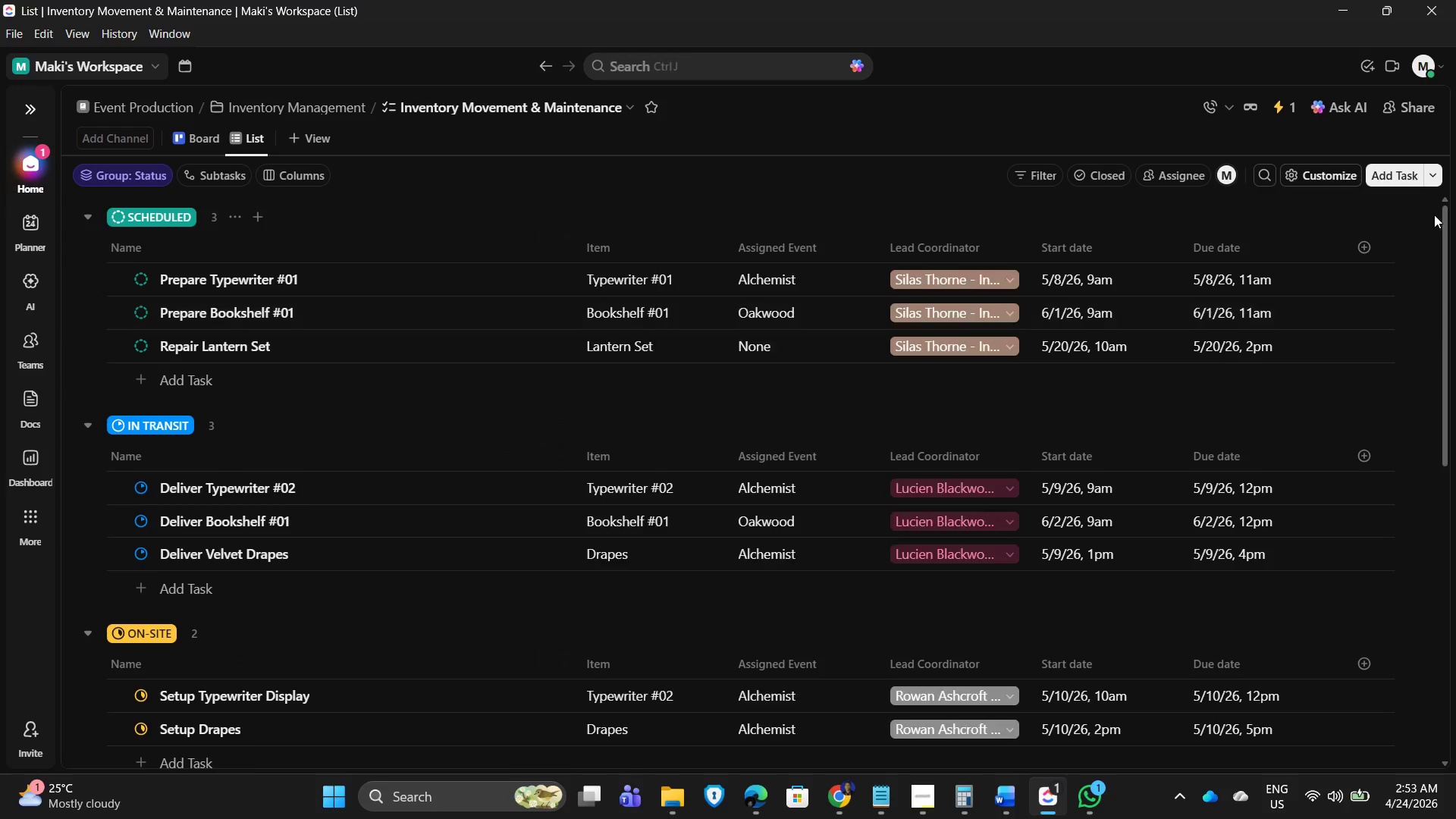 
wait(8.0)
 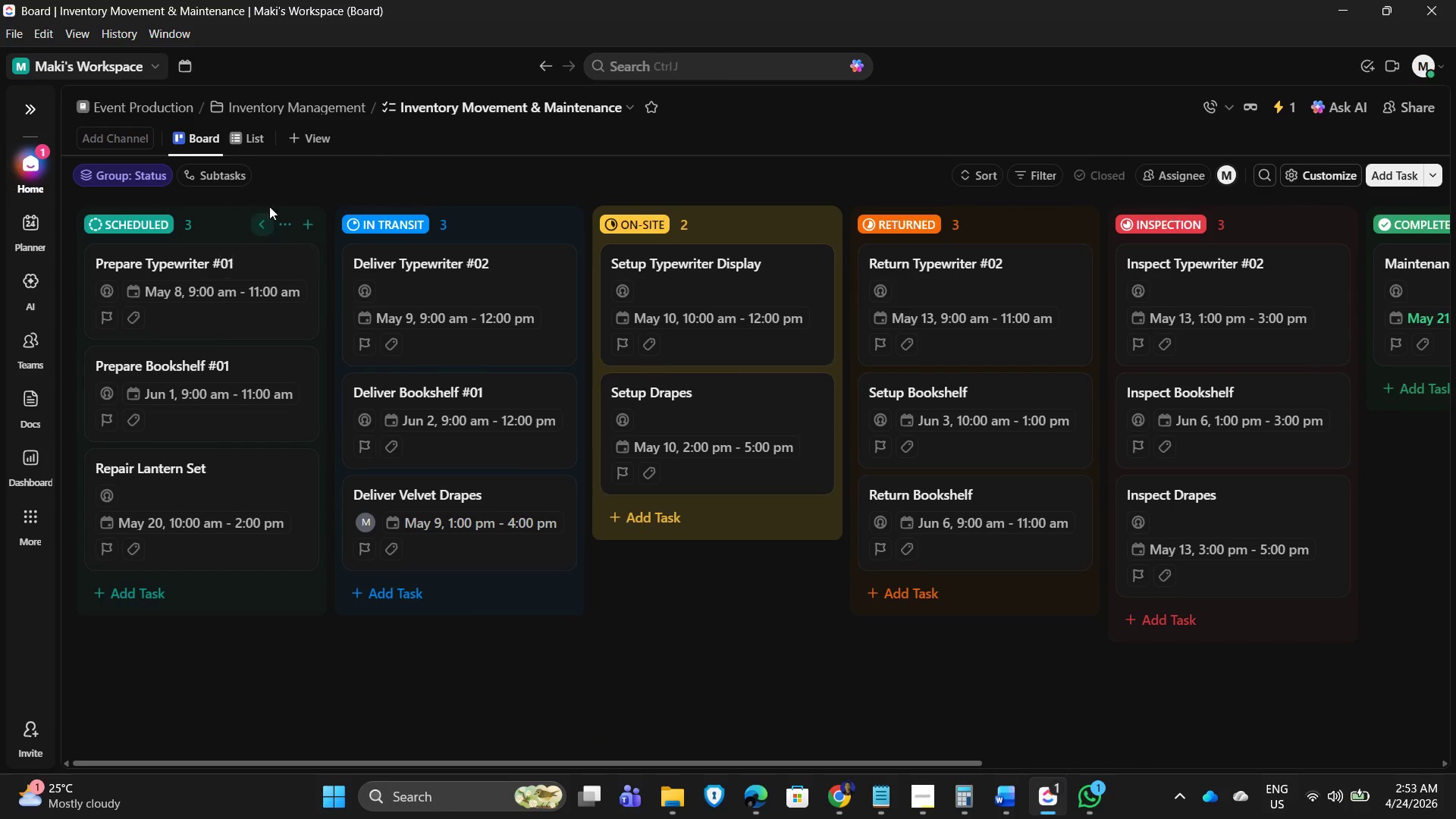 
key(PrintScreen)
 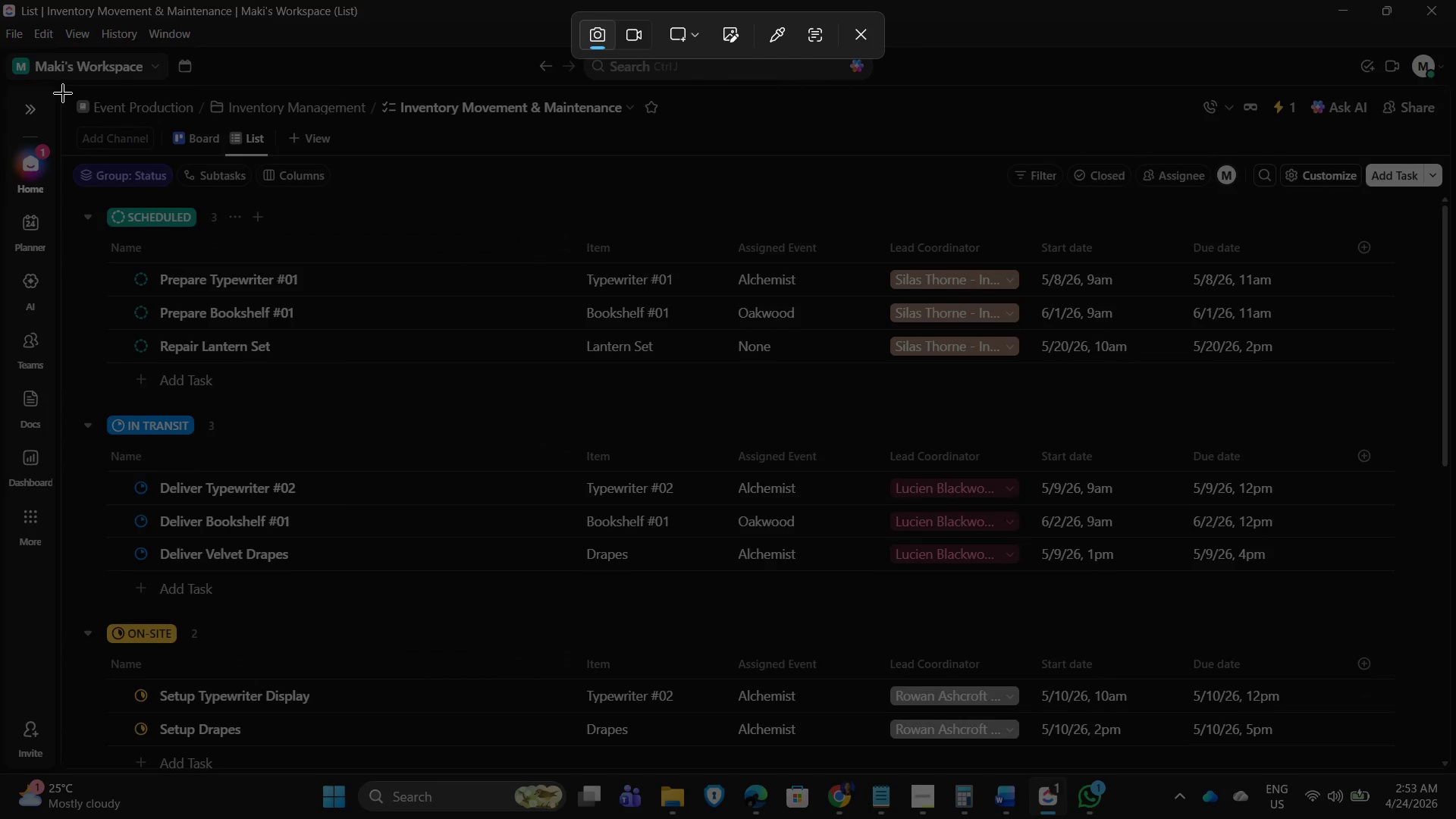 
left_click_drag(start_coordinate=[64, 89], to_coordinate=[1433, 771])
 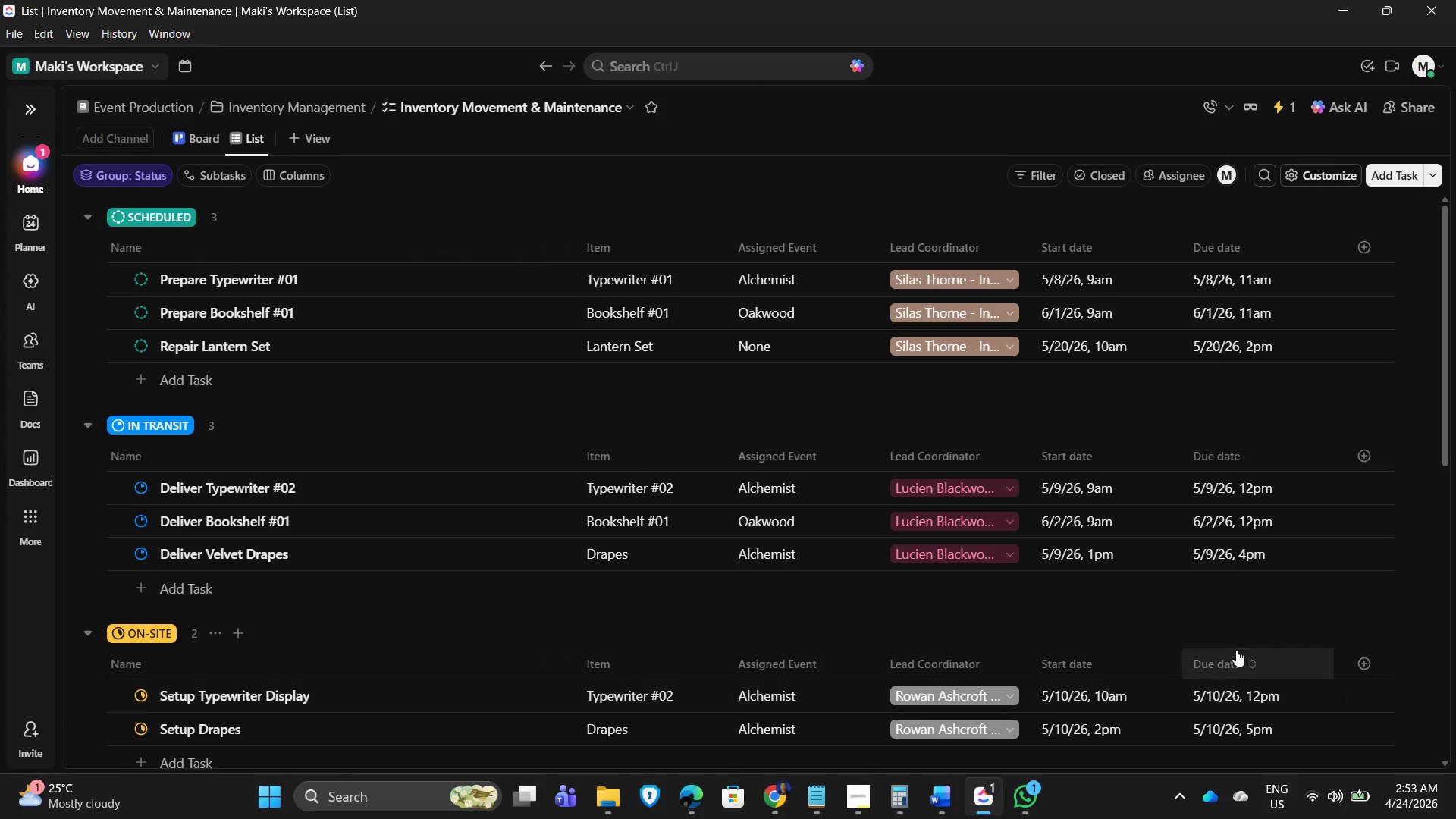 
scroll: coordinate [1295, 664], scroll_direction: down, amount: 8.0
 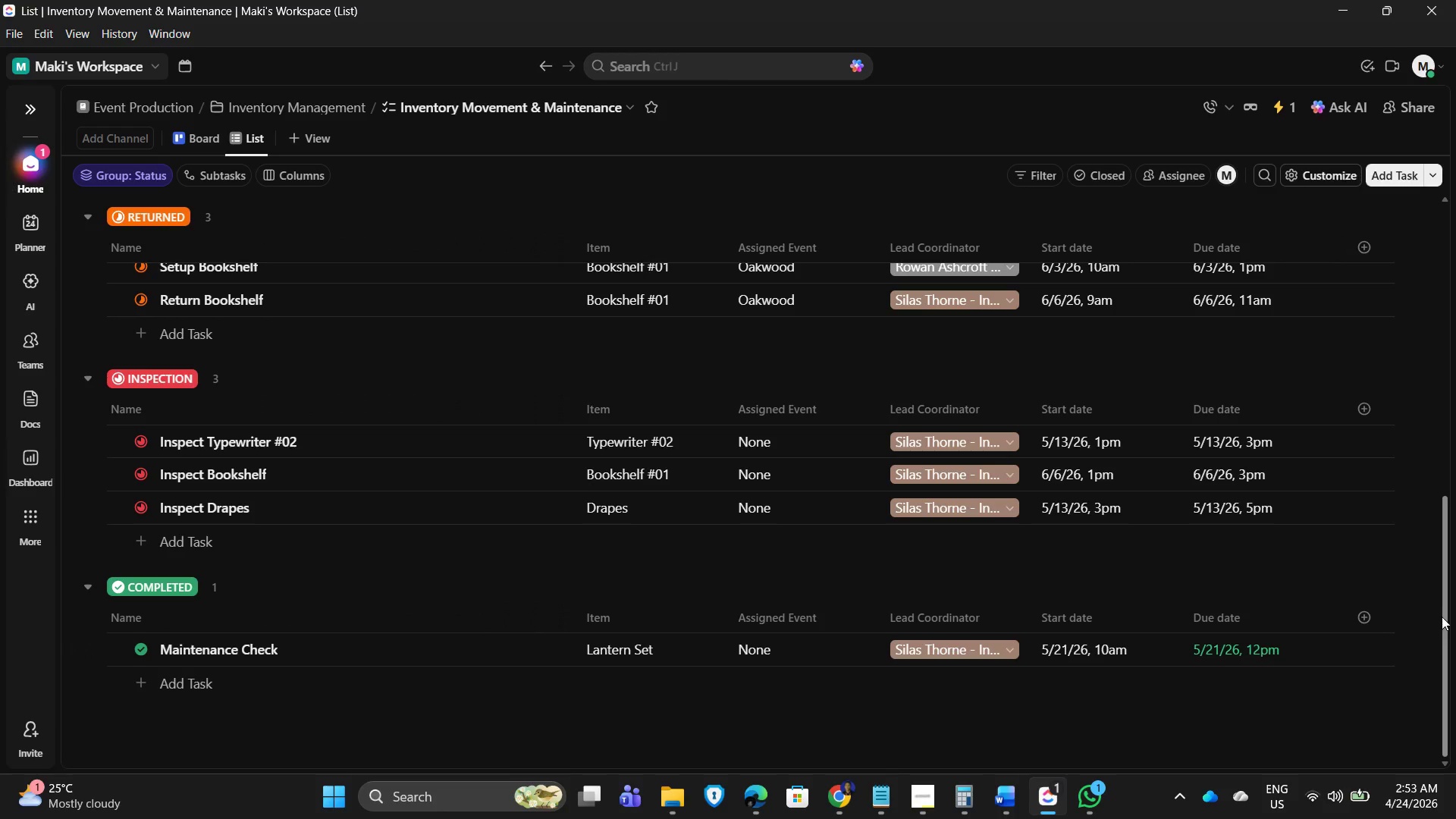 
left_click_drag(start_coordinate=[1444, 614], to_coordinate=[1441, 592])
 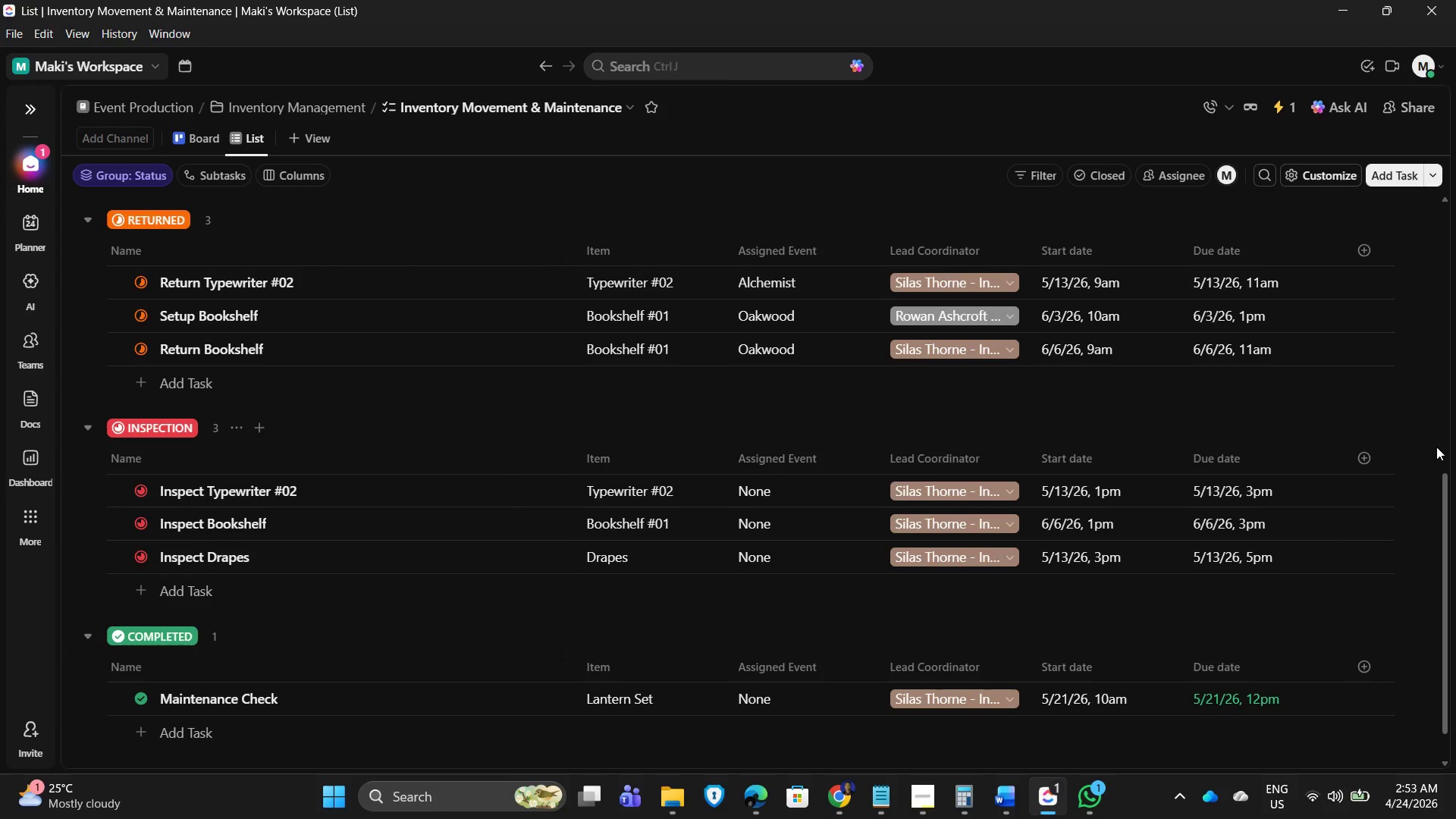 
key(PrintScreen)
 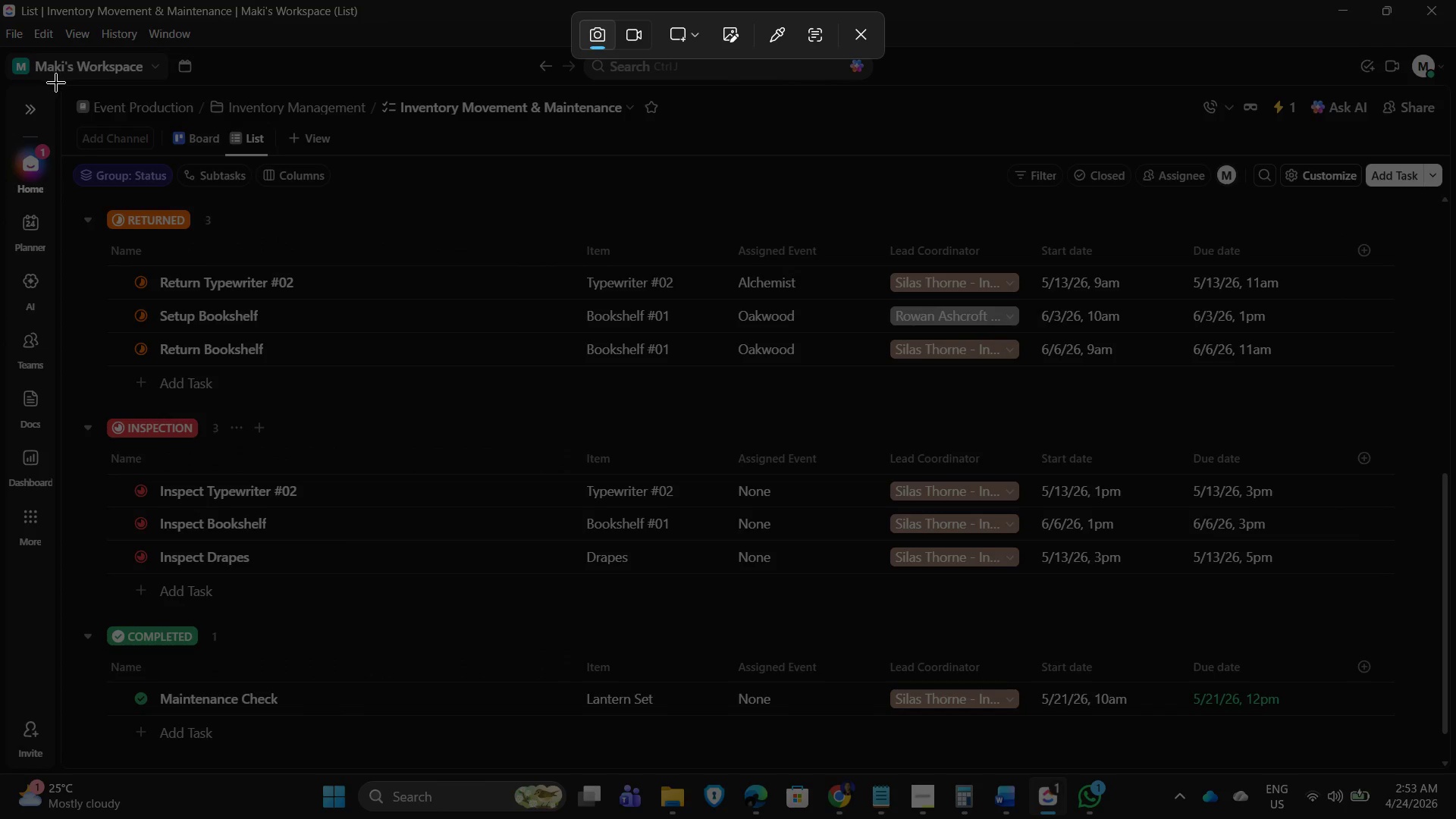 
left_click_drag(start_coordinate=[71, 85], to_coordinate=[1439, 755])
 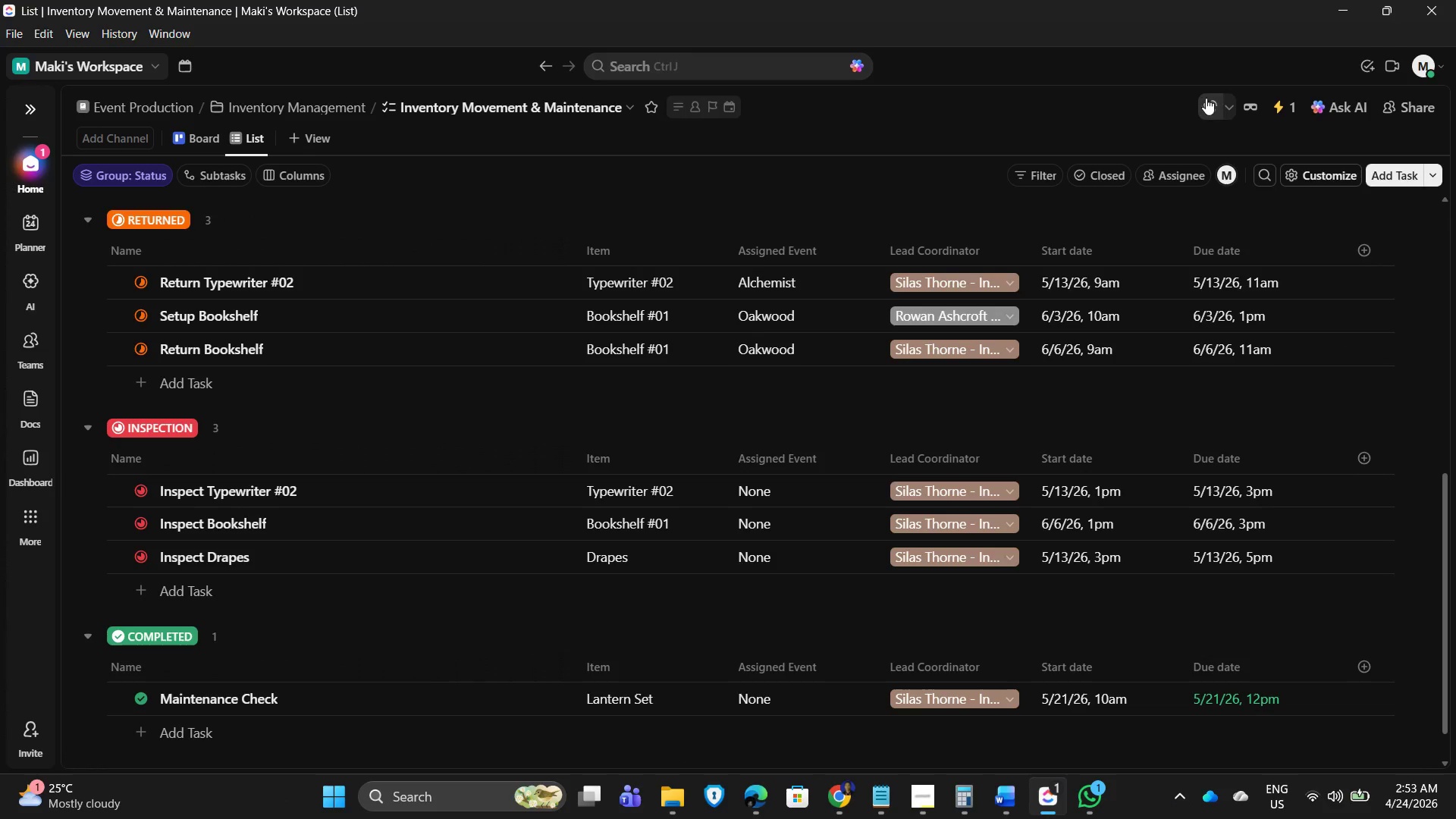 
left_click([1282, 102])
 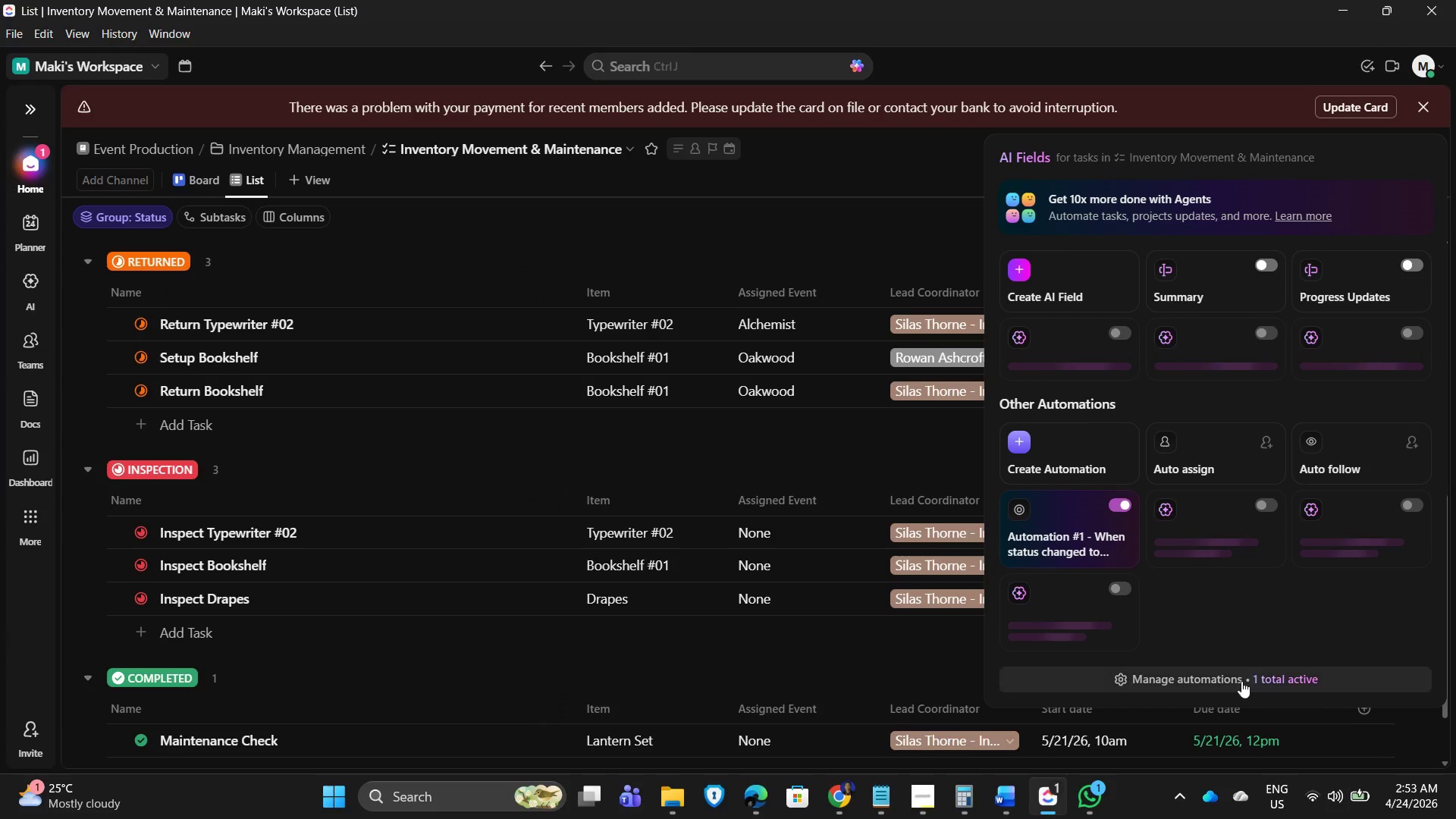 
left_click([1231, 685])
 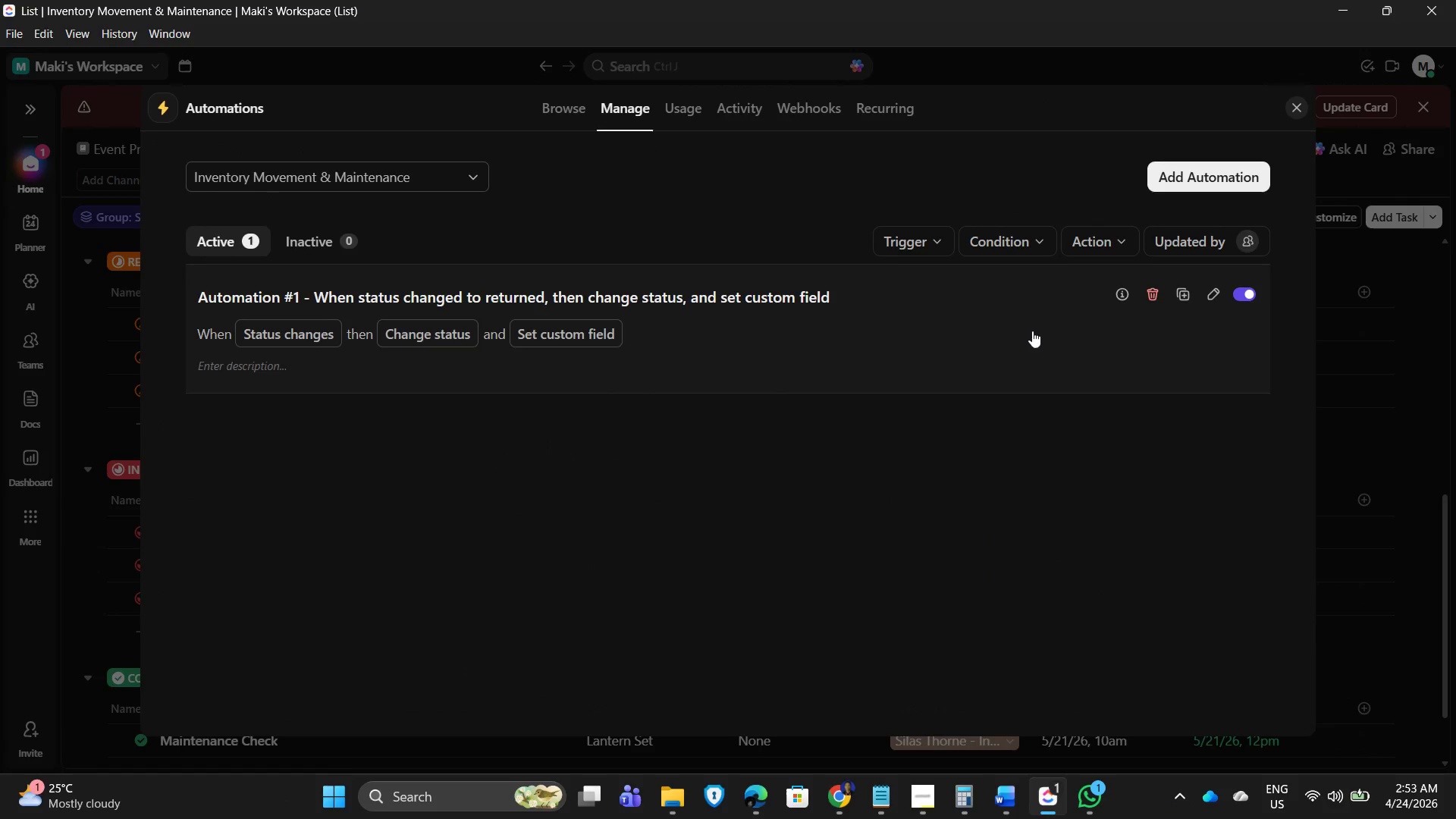 
left_click([976, 289])
 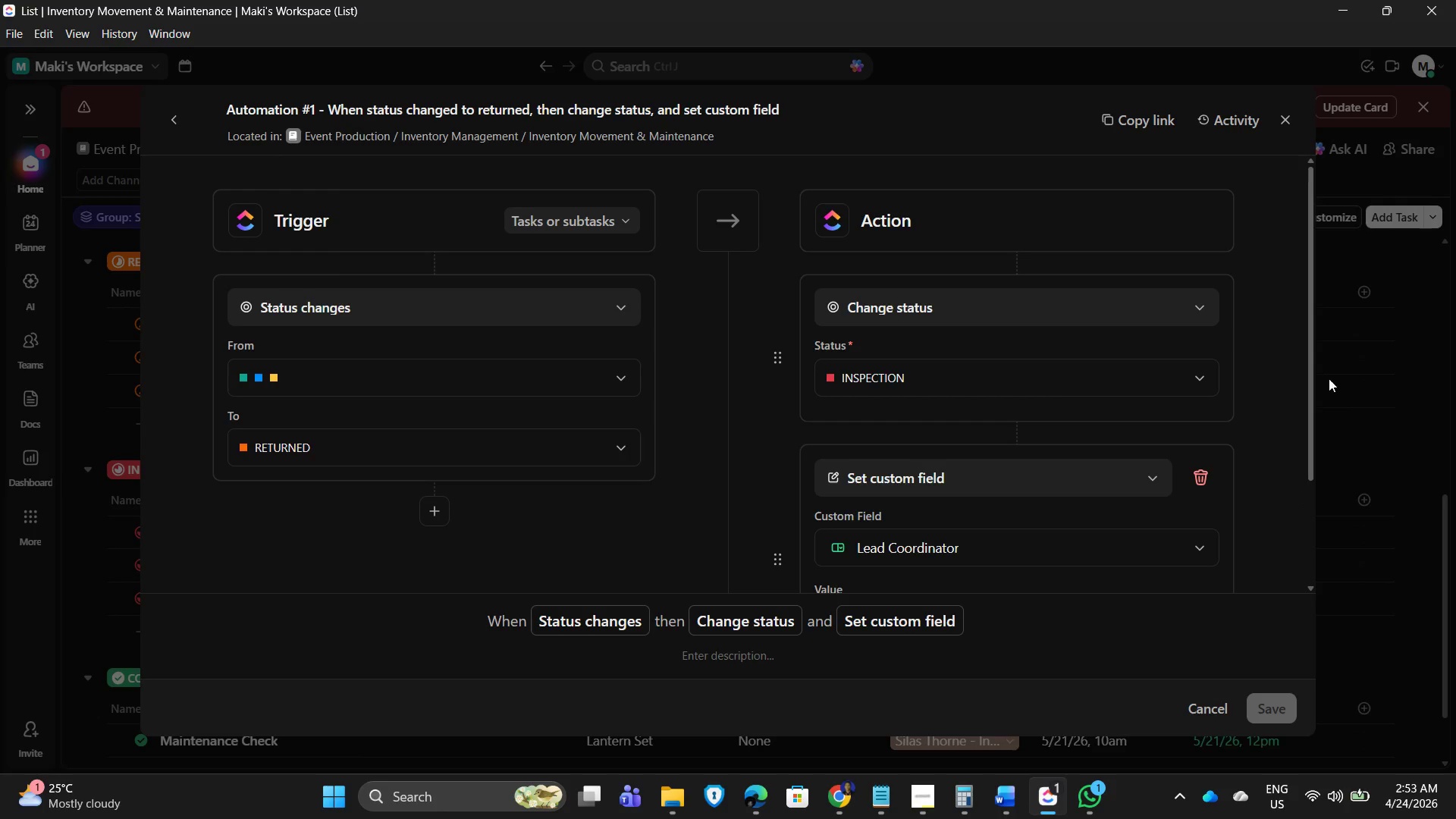 
left_click_drag(start_coordinate=[1313, 349], to_coordinate=[1309, 382])
 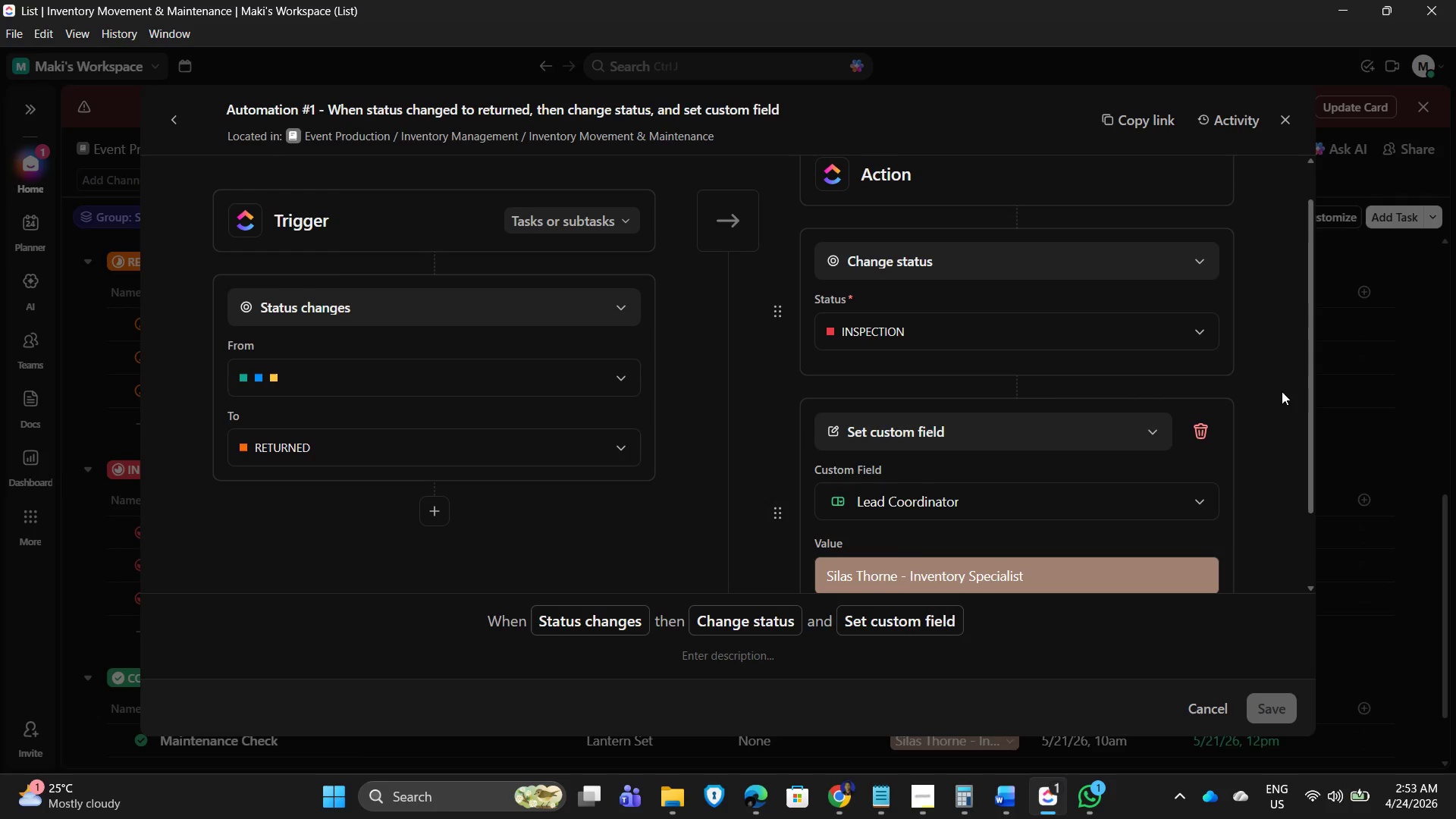 
key(PrintScreen)
 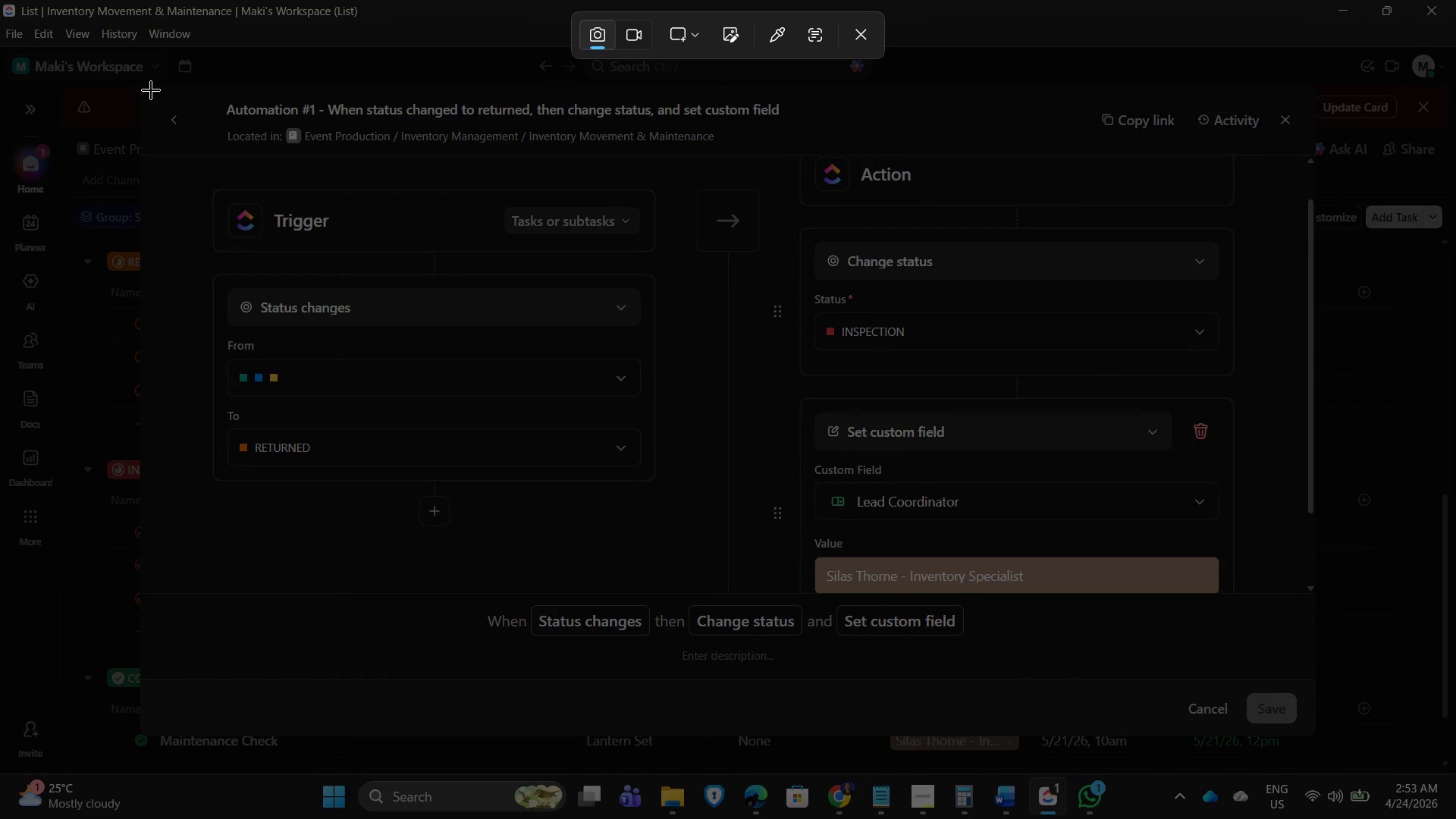 
left_click_drag(start_coordinate=[147, 86], to_coordinate=[1308, 667])
 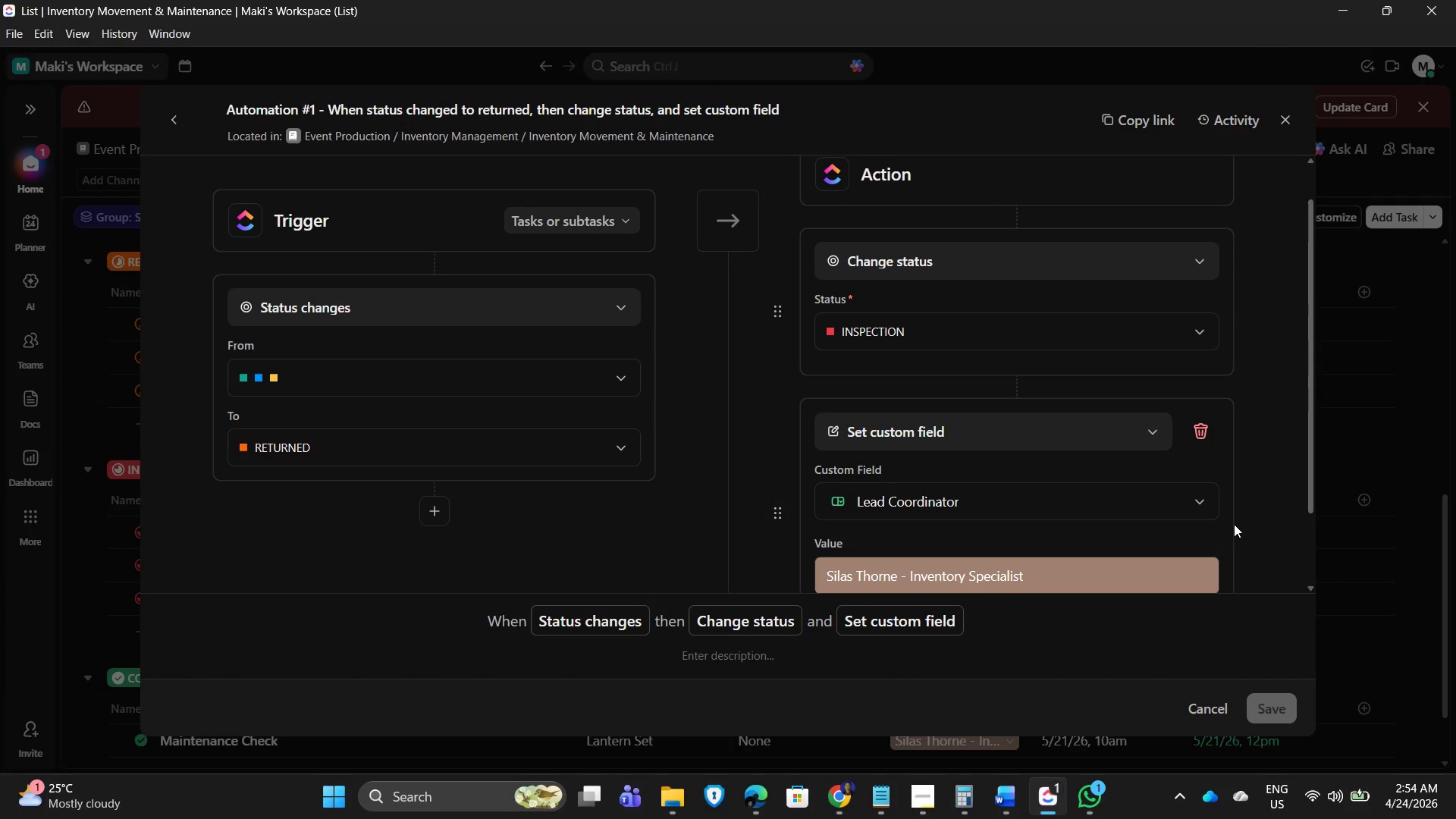 
left_click([1198, 701])
 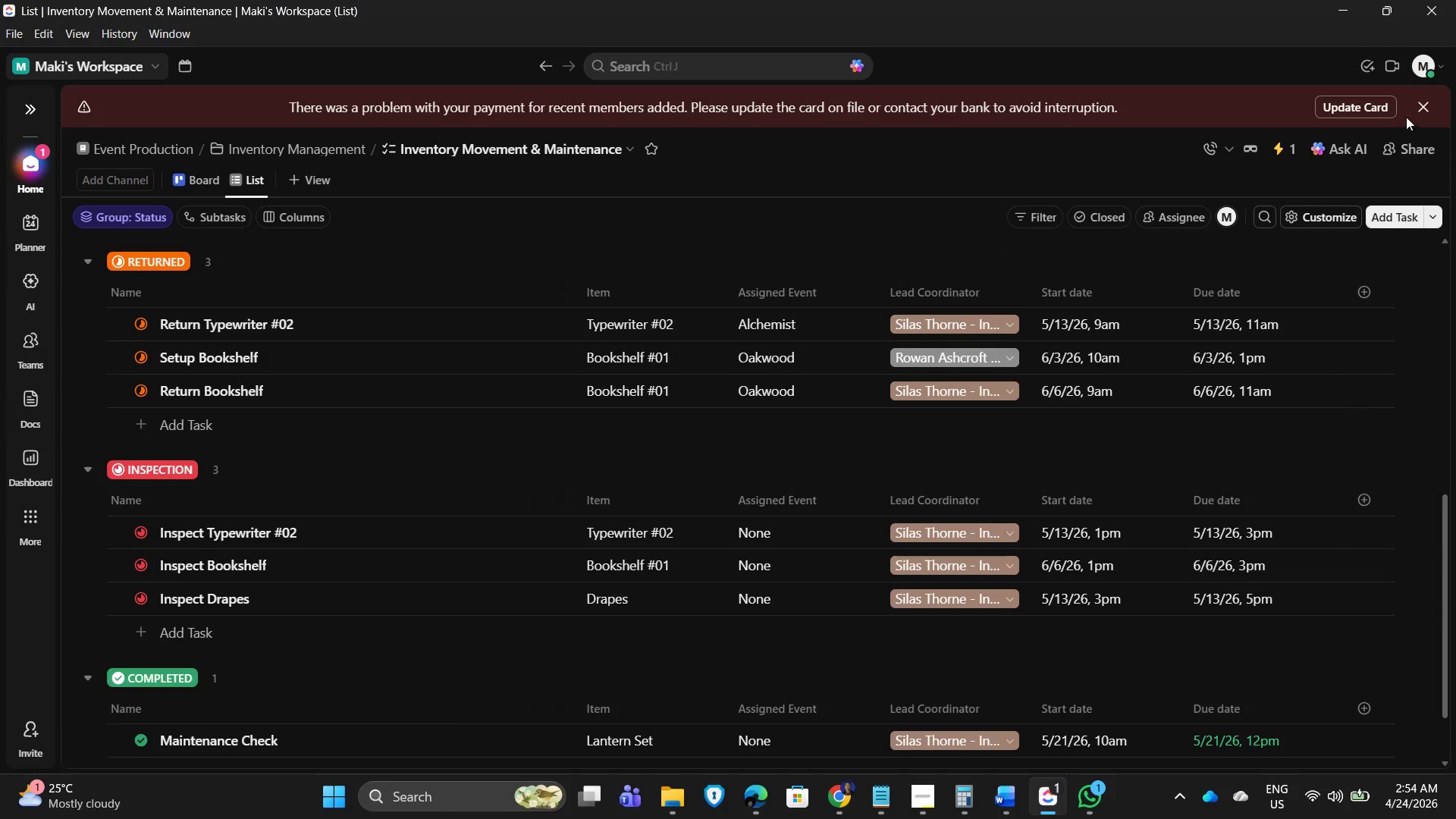 
scroll: coordinate [365, 359], scroll_direction: none, amount: 0.0
 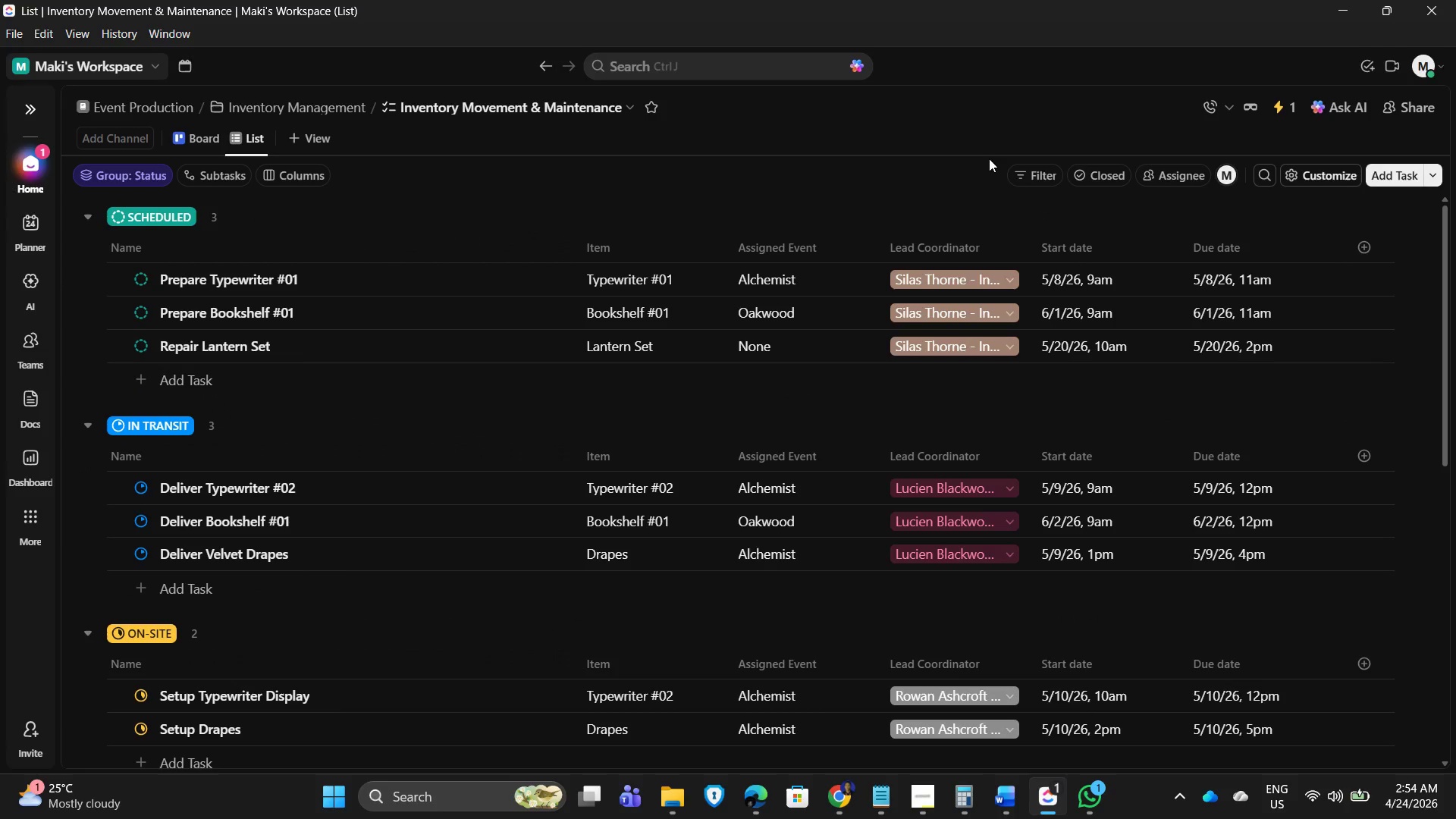 
scroll: coordinate [686, 517], scroll_direction: up, amount: 9.0
 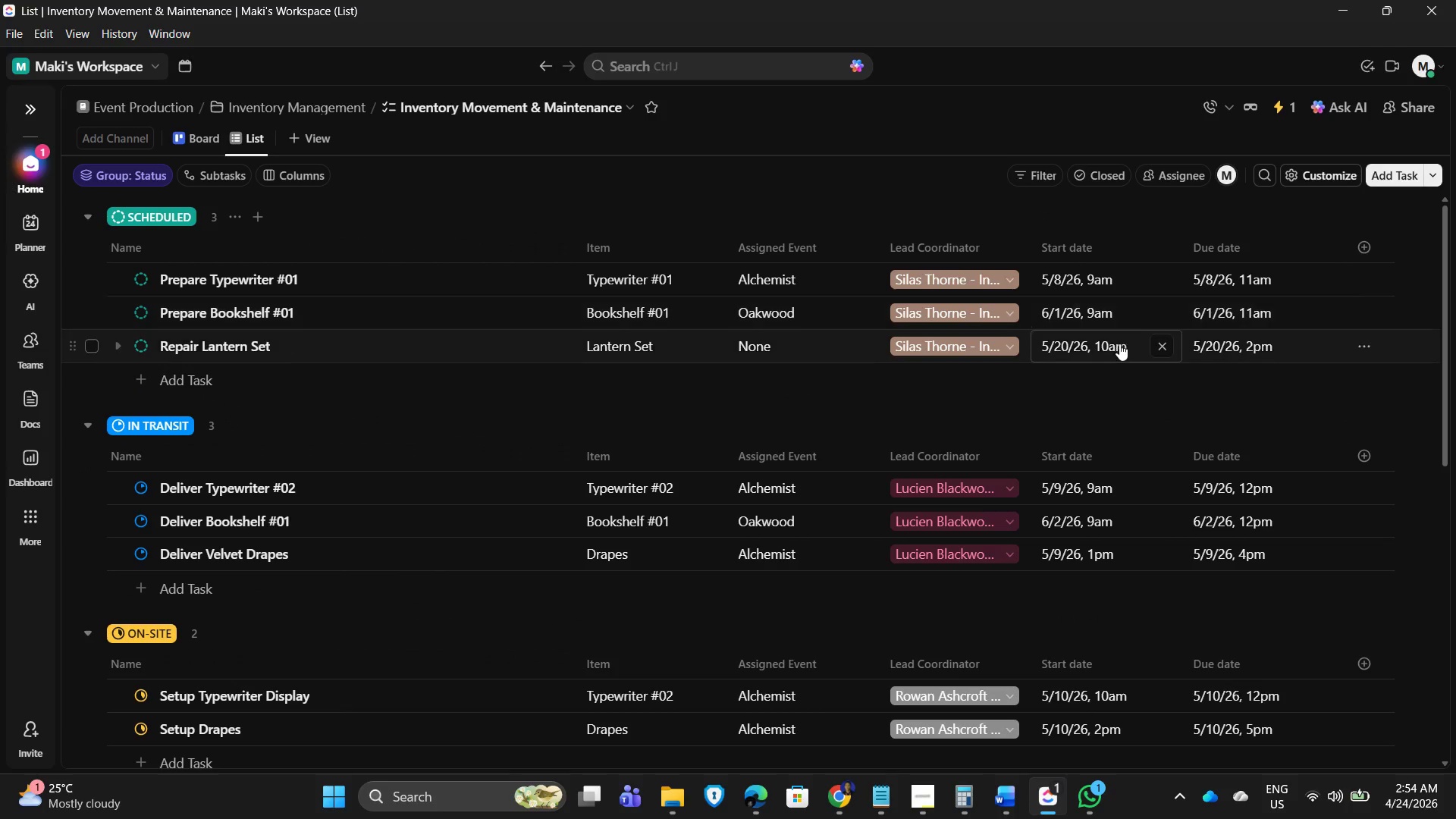 
scroll: coordinate [1056, 410], scroll_direction: down, amount: 11.0
 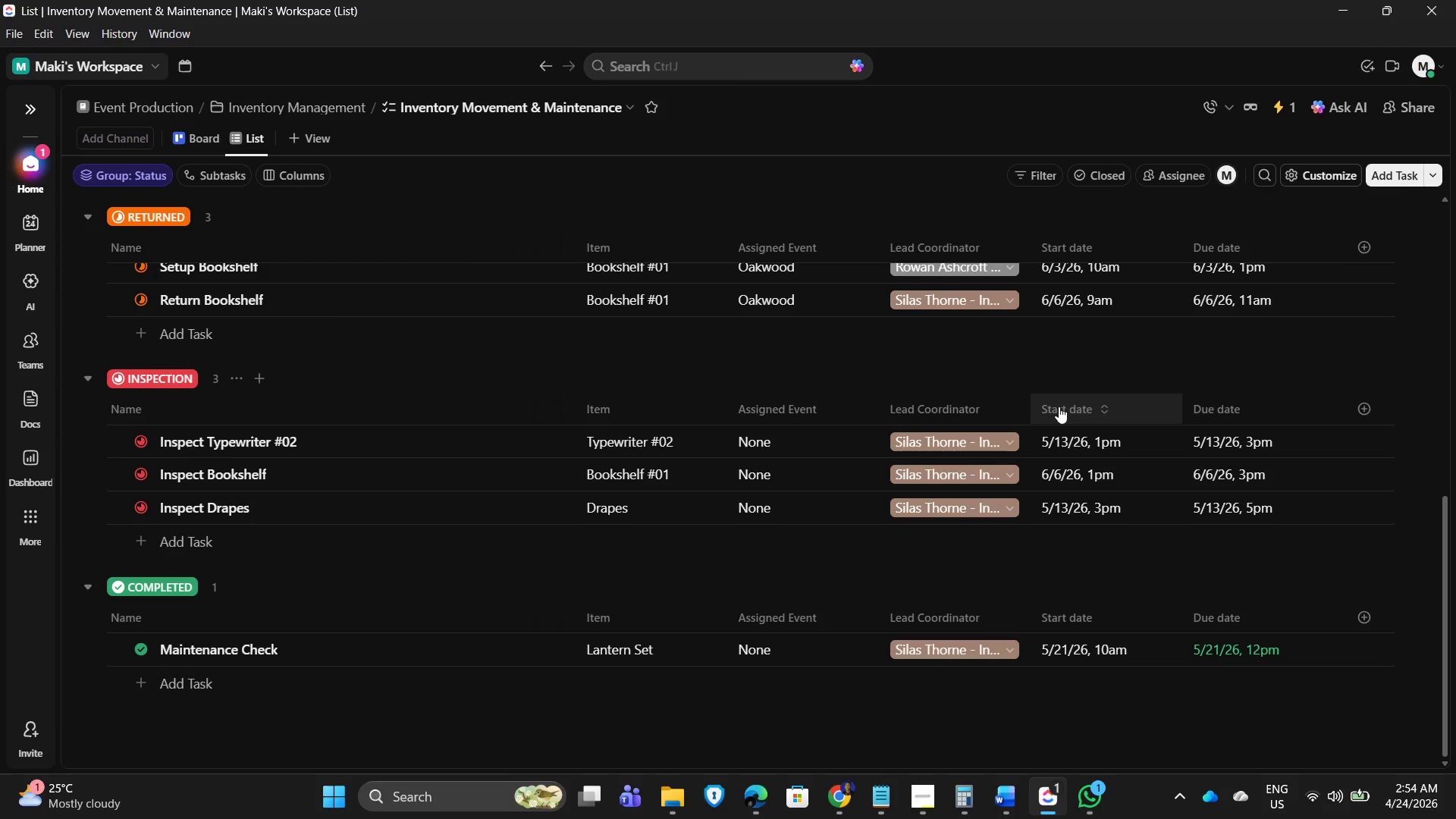 
scroll: coordinate [1055, 401], scroll_direction: up, amount: 14.0
 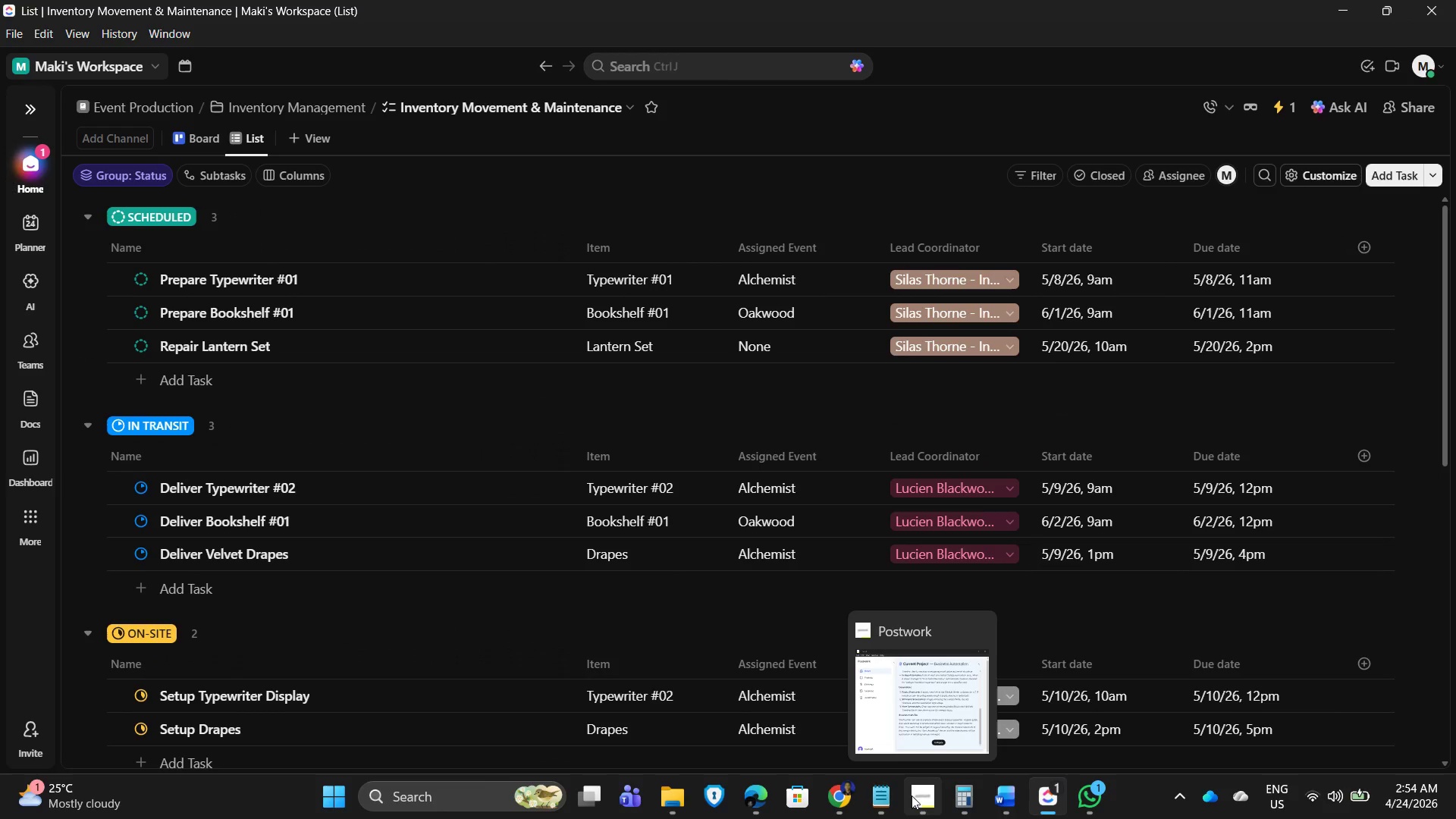 
left_click([673, 799])
 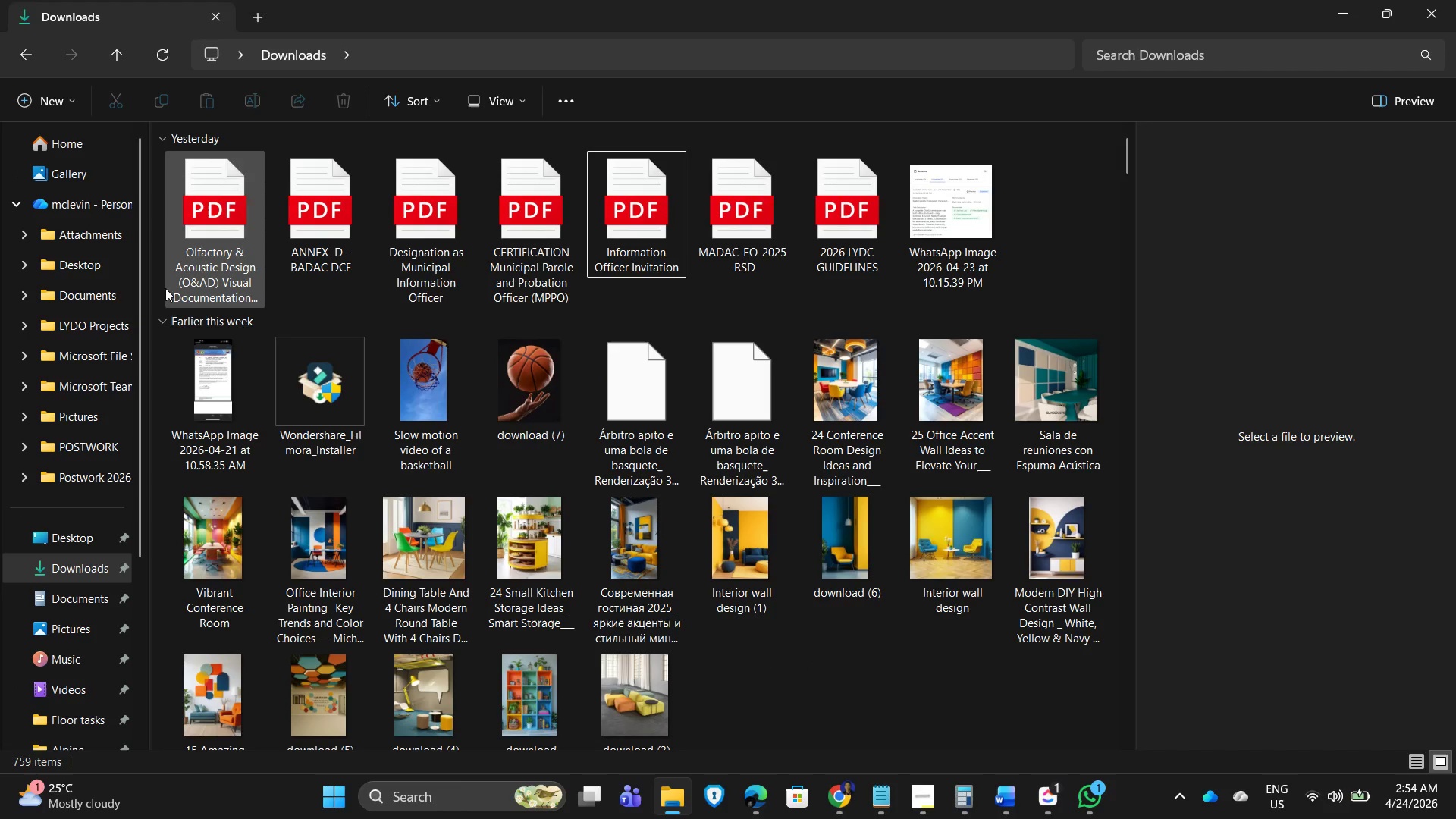 
scroll: coordinate [108, 300], scroll_direction: down, amount: 13.0
 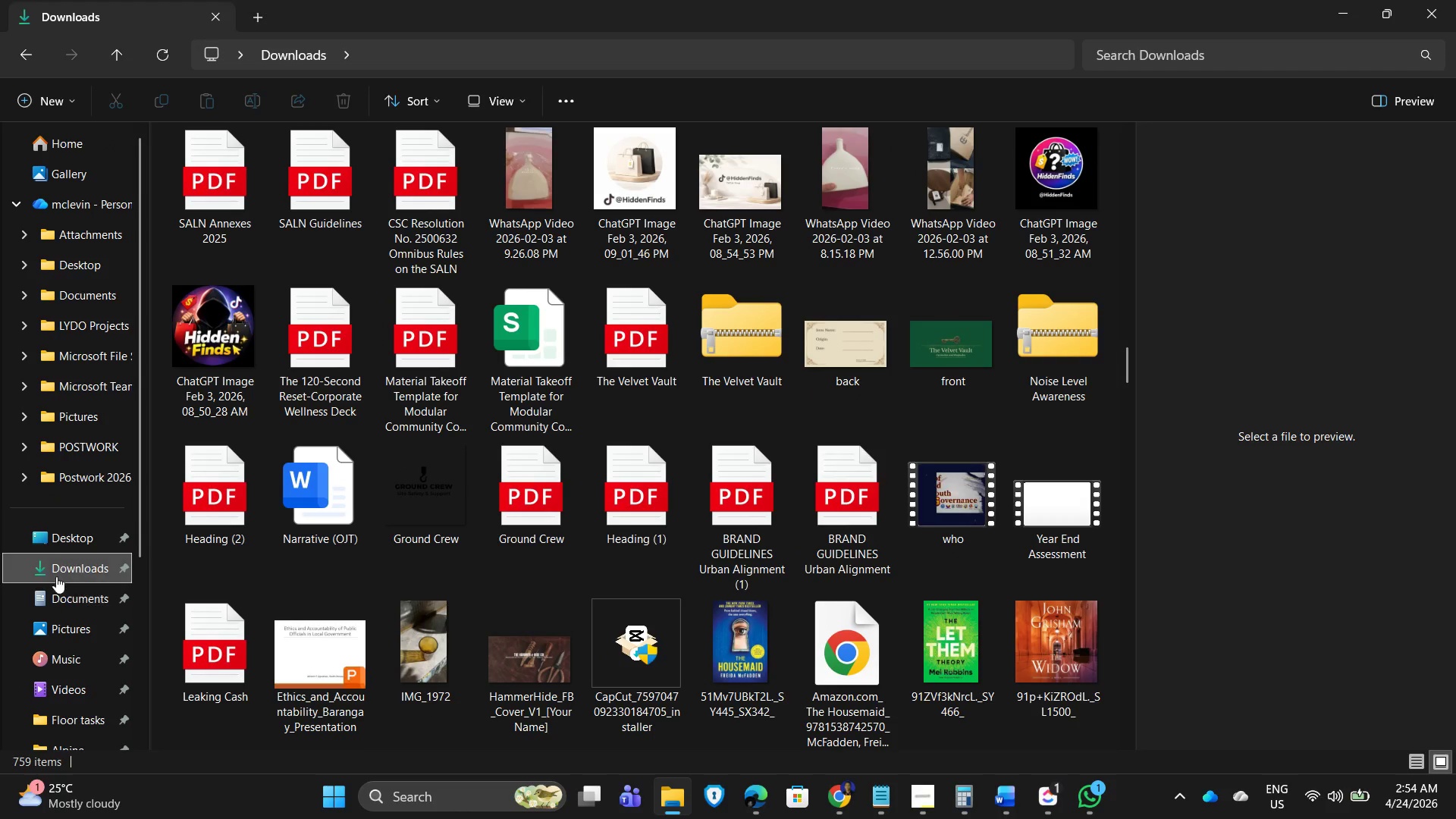 
scroll: coordinate [83, 214], scroll_direction: up, amount: 2.0
 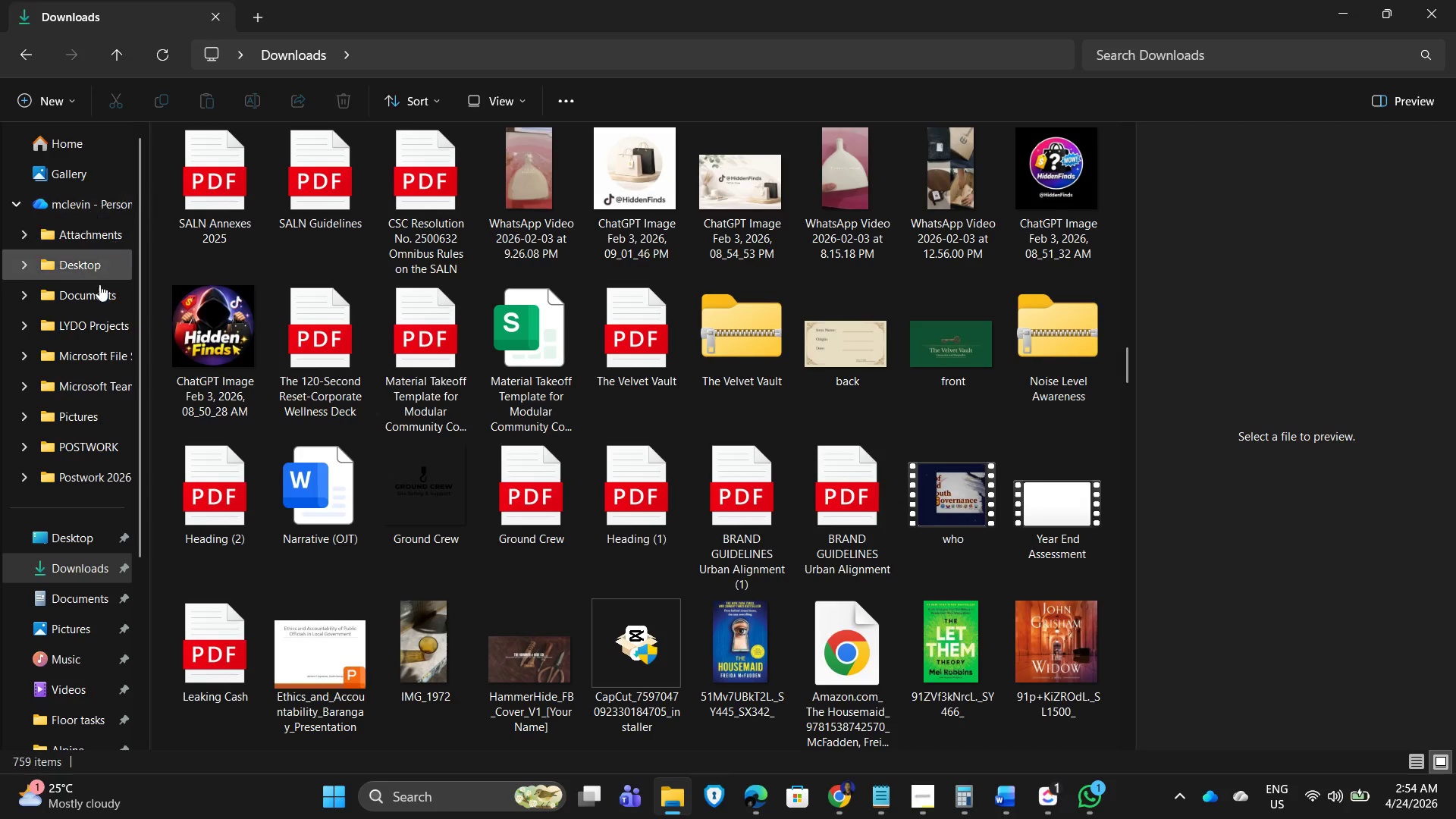 
scroll: coordinate [47, 534], scroll_direction: down, amount: 2.0
 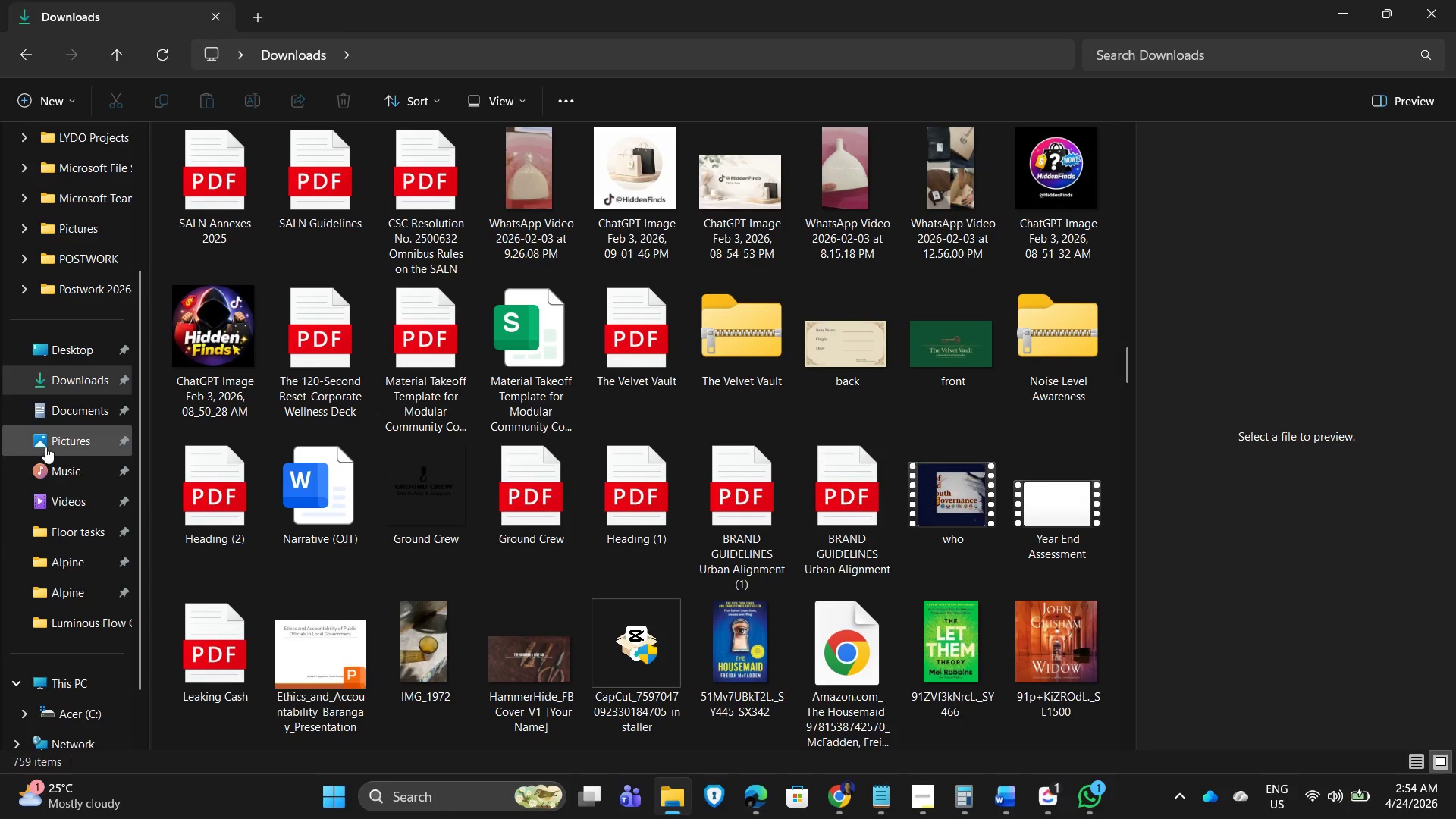 
left_click([47, 439])
 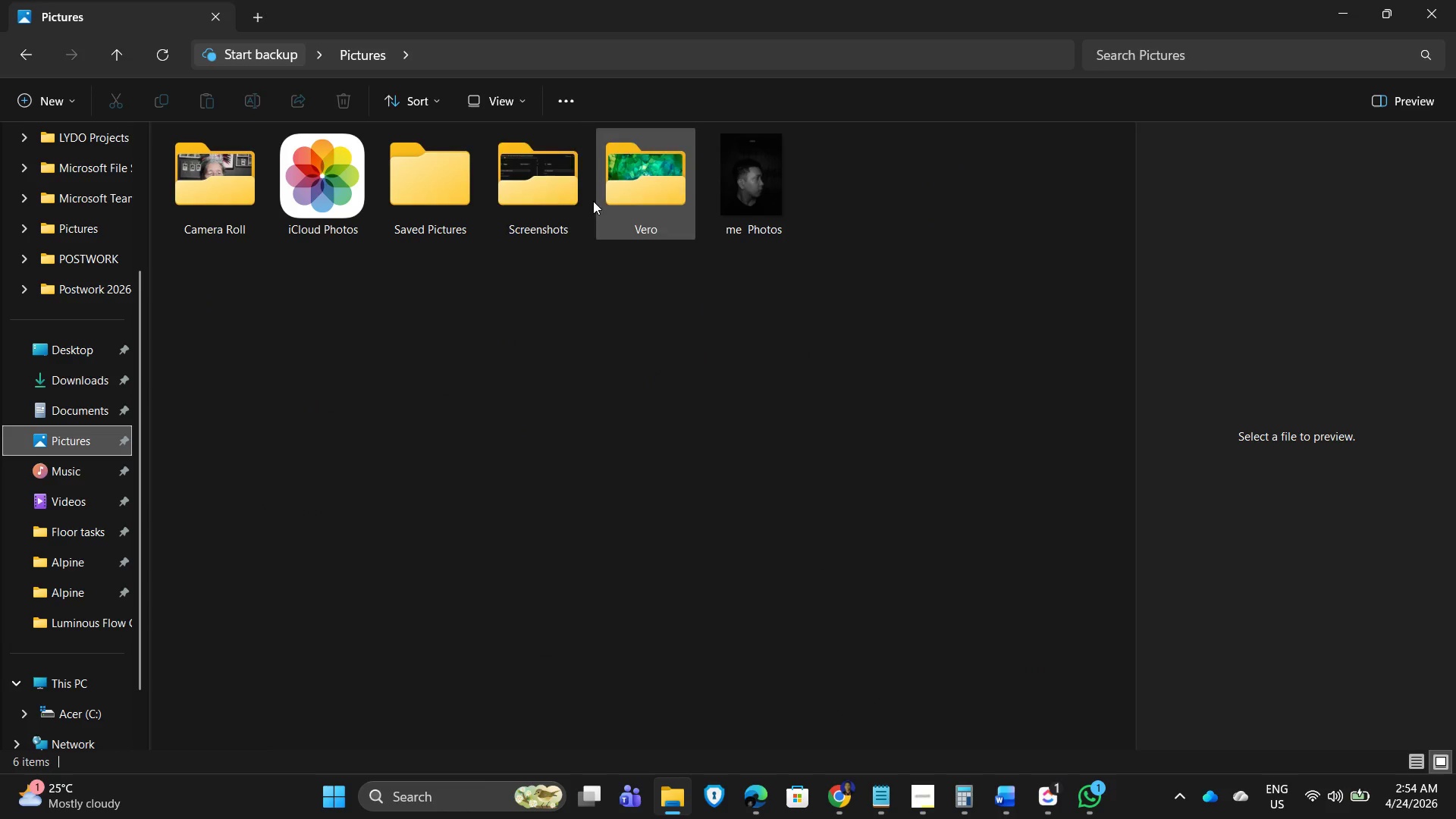 
double_click([539, 194])
 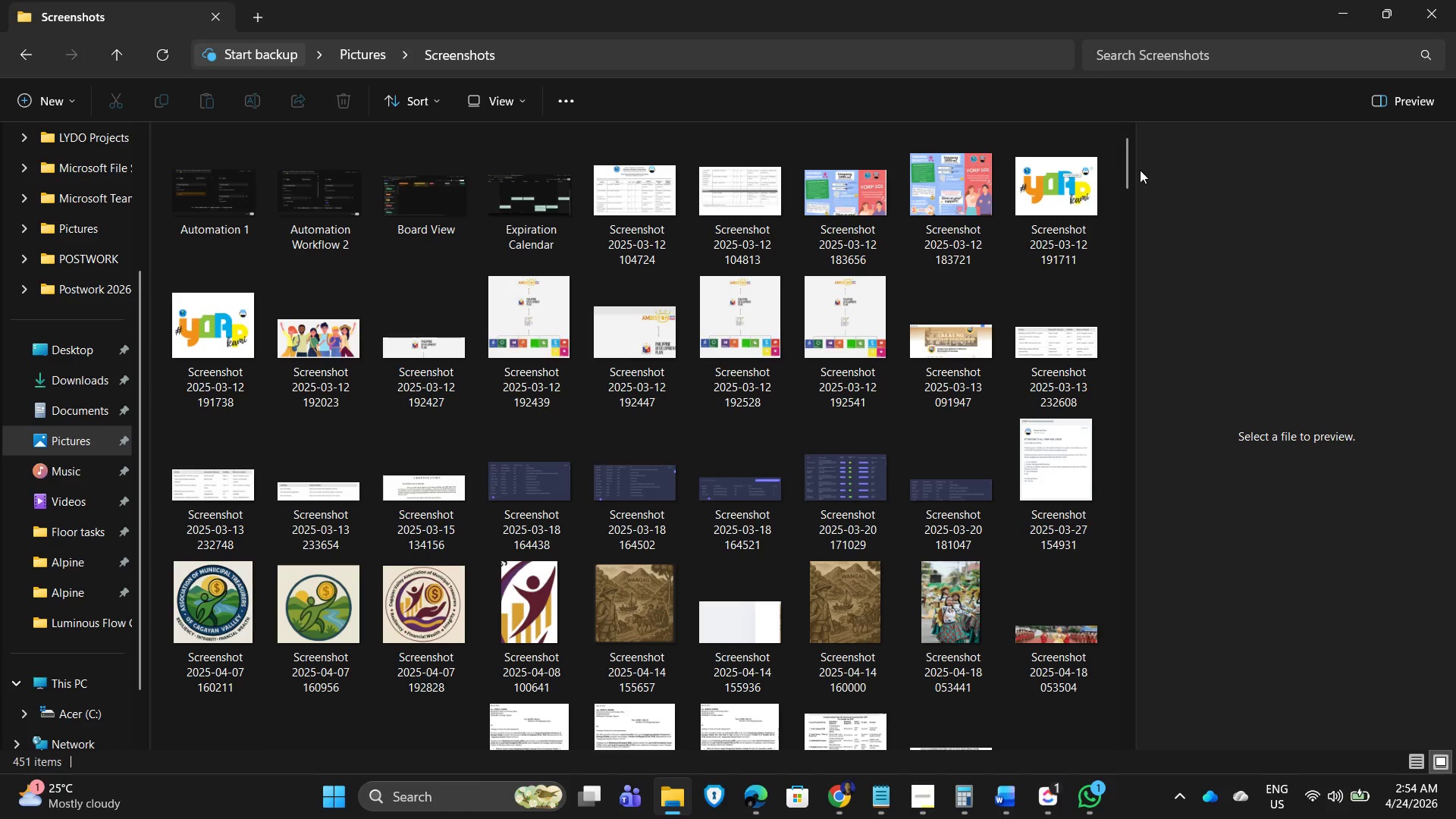 
left_click_drag(start_coordinate=[1130, 162], to_coordinate=[1133, 723])
 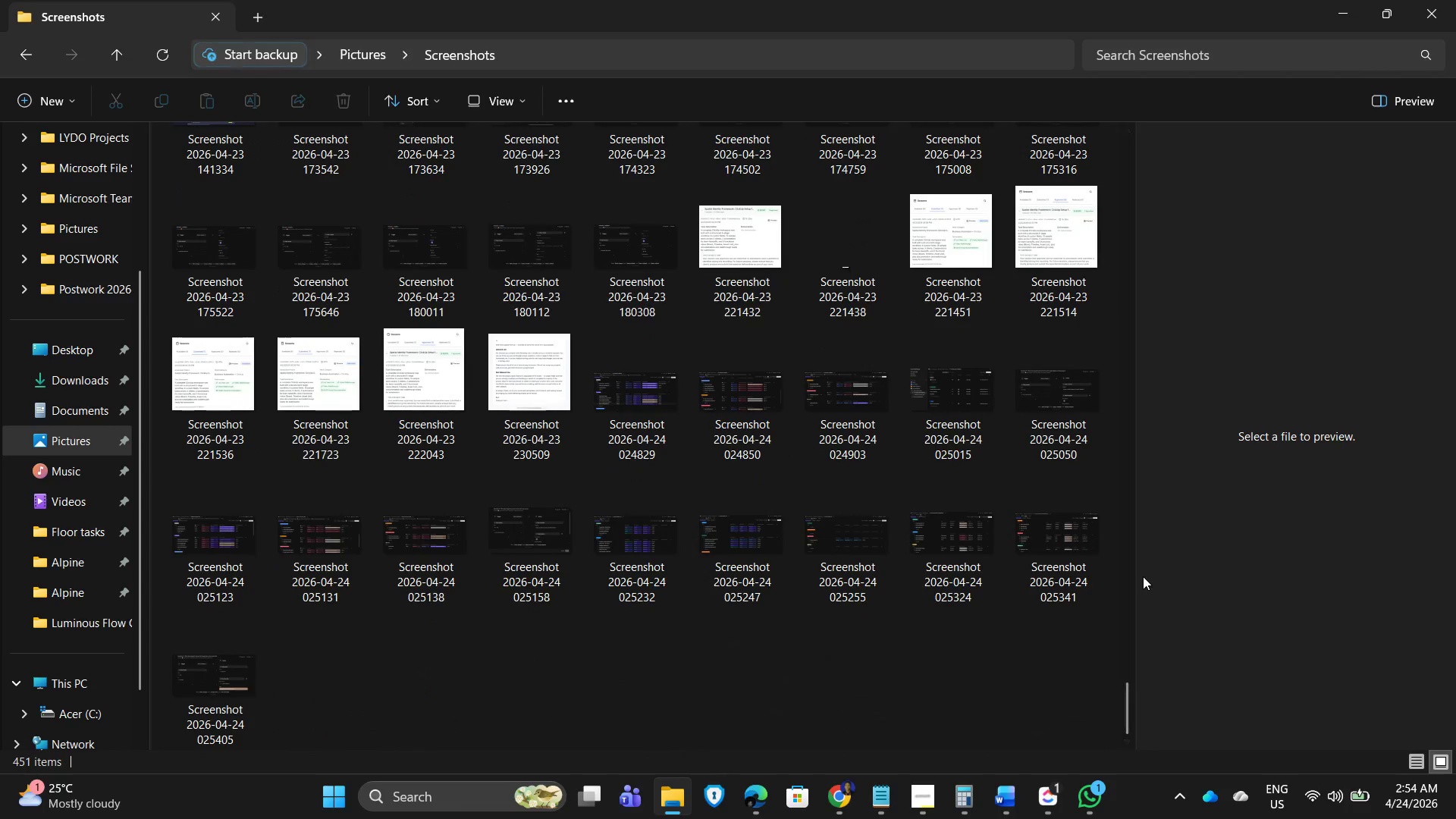 
mouse_move([1084, 572])
 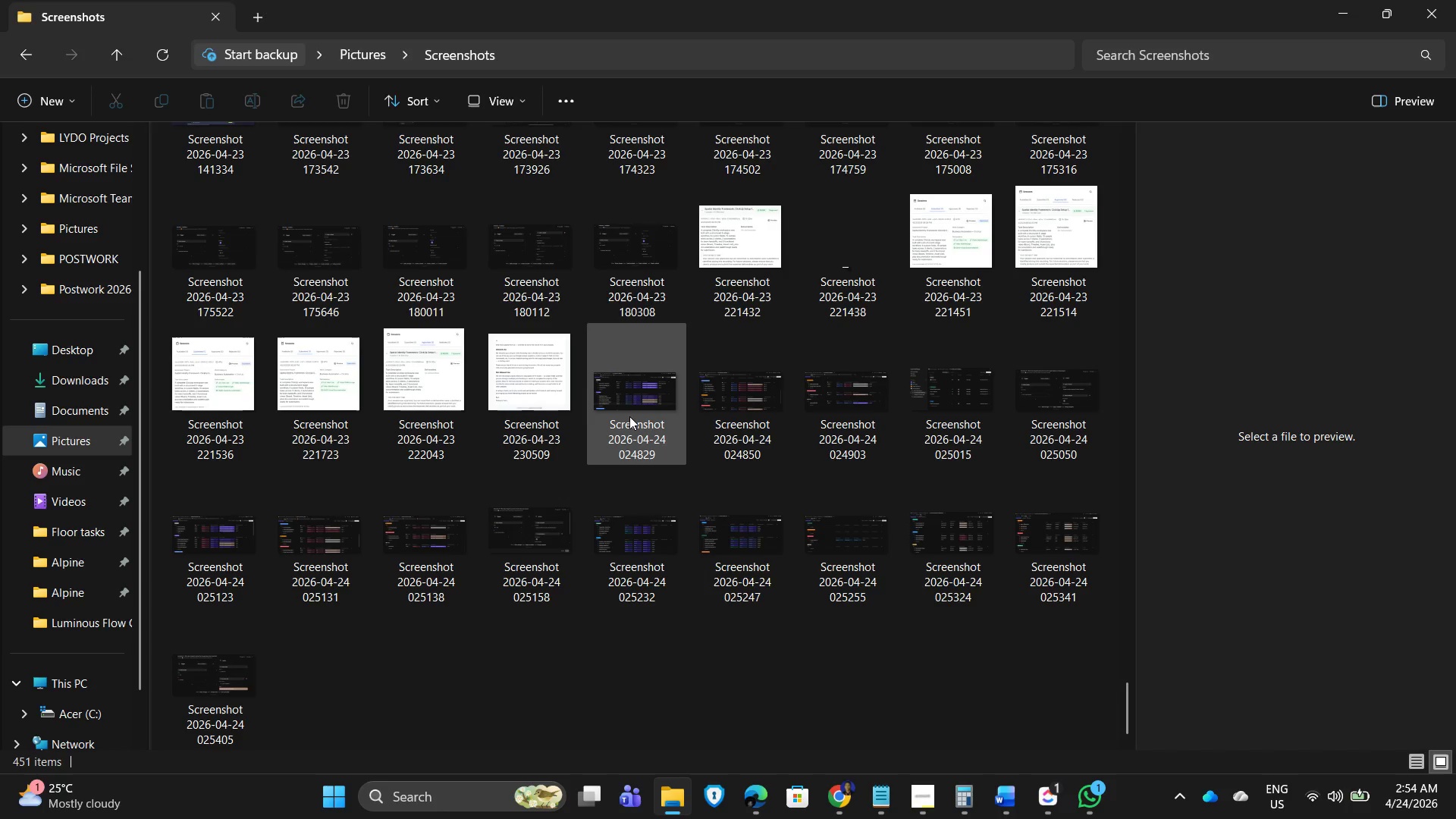 
left_click([621, 398])
 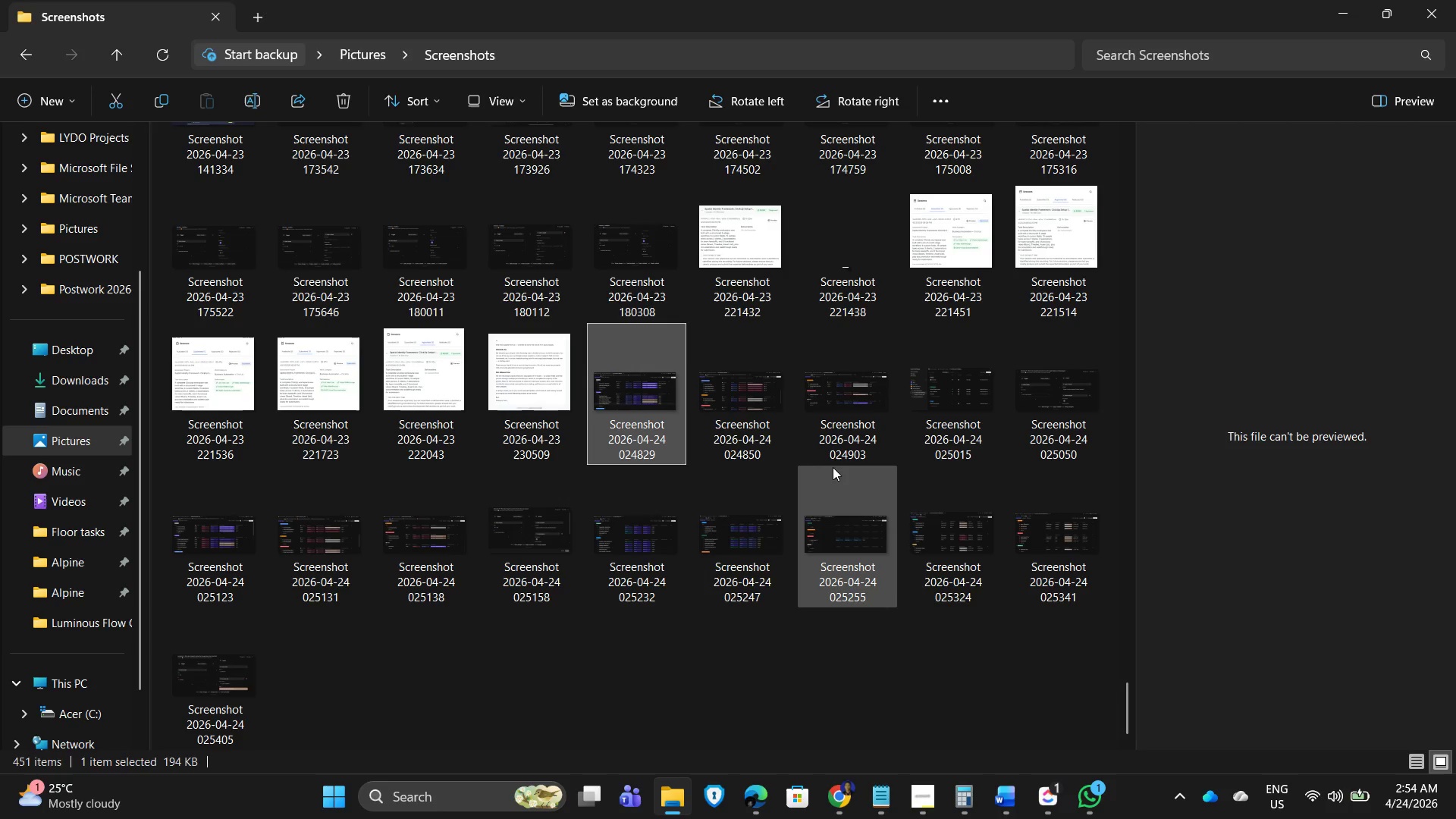 
key(Shift+ArrowDown)
 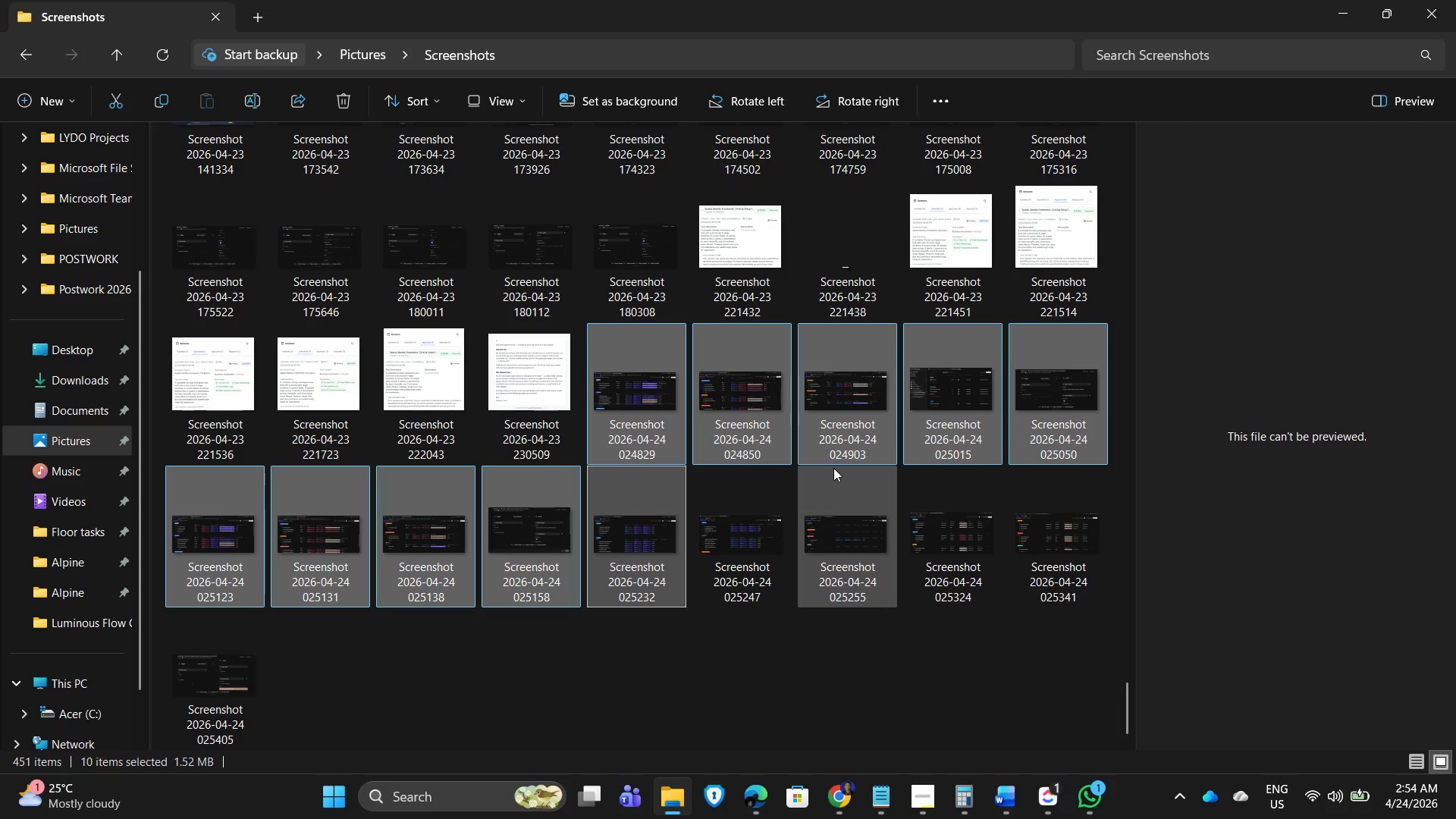 
key(Shift+ArrowDown)
 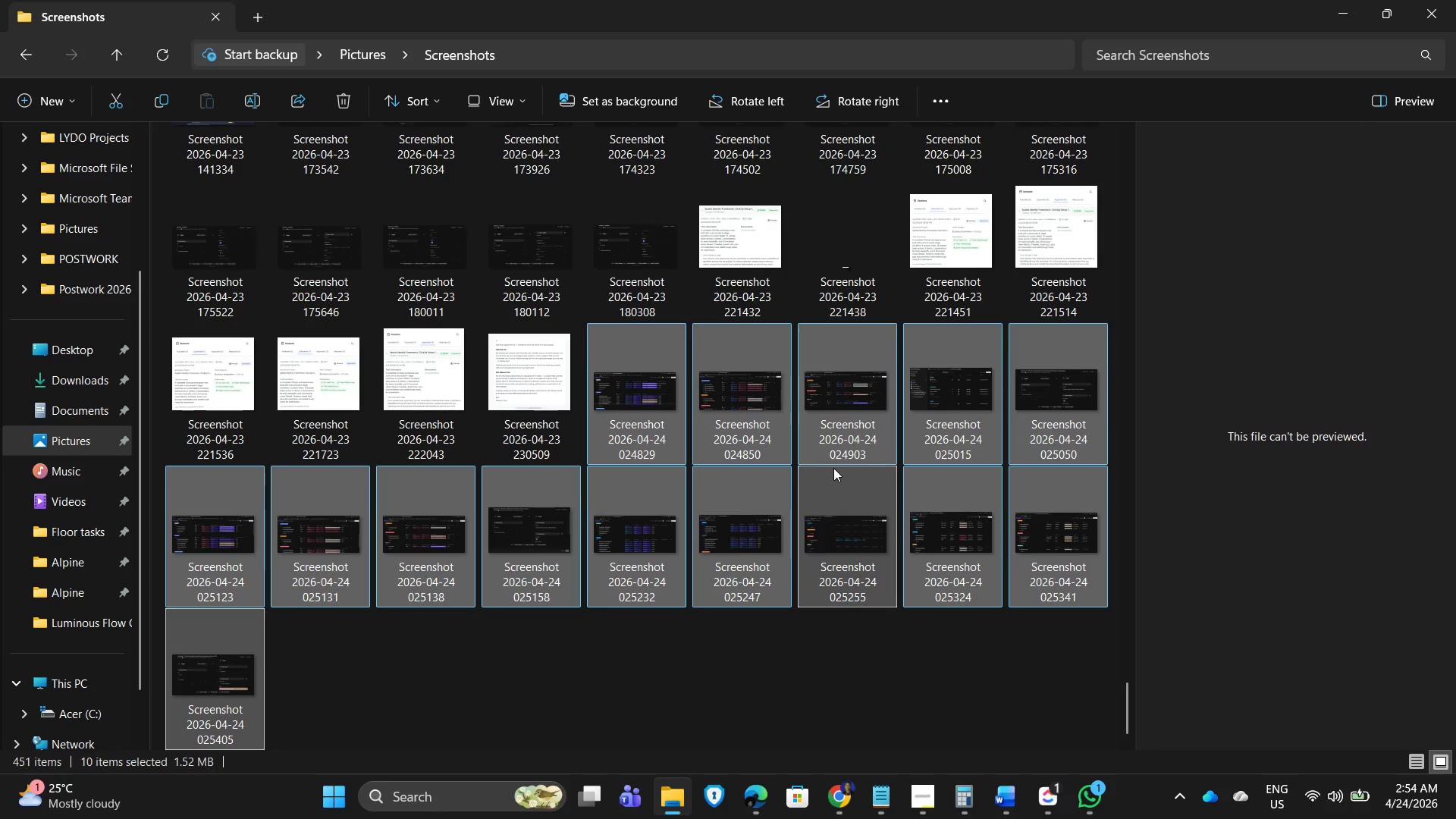 
key(Shift+ArrowDown)
 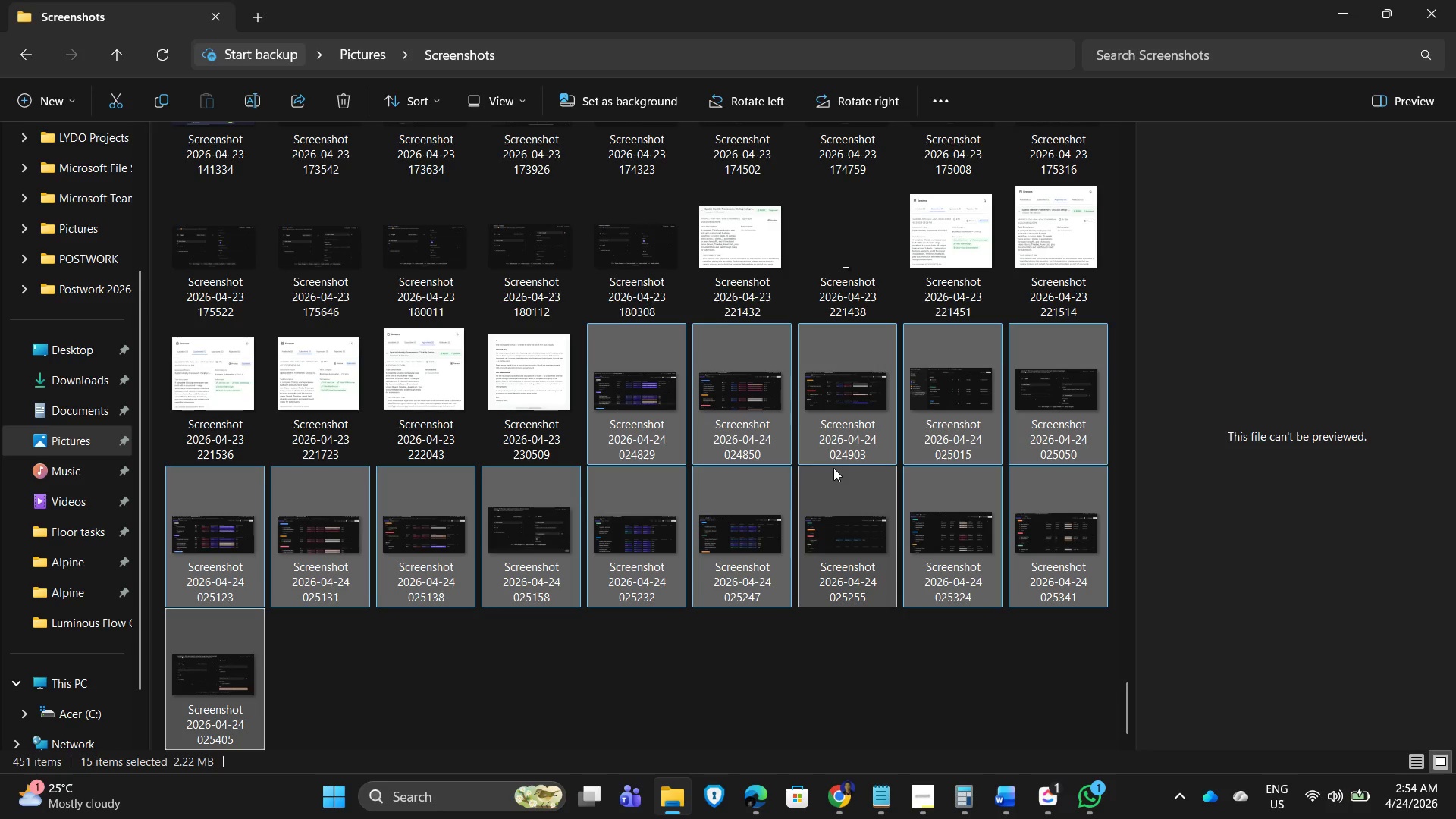 
key(Control+X)
 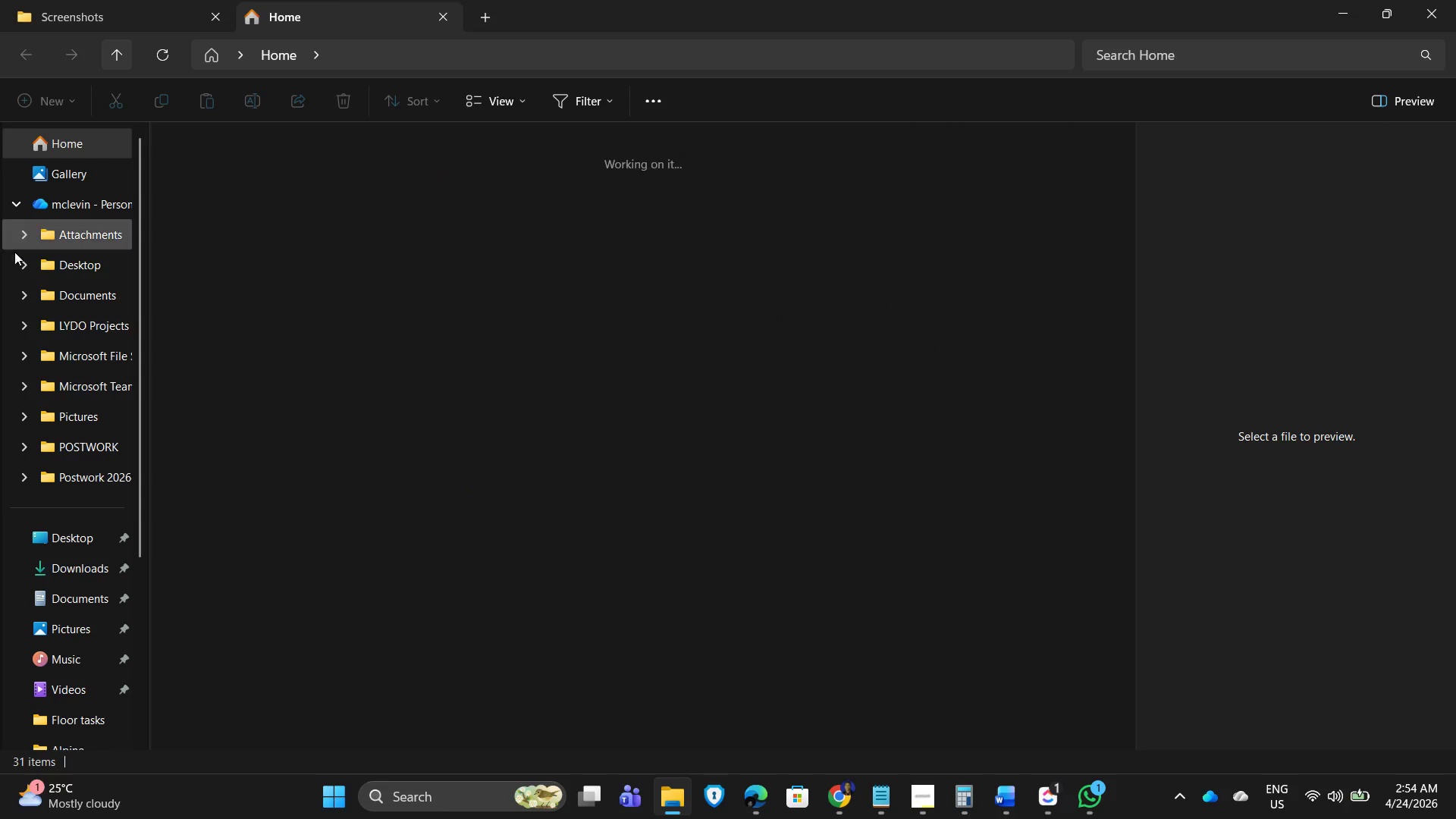 
wait(7.11)
 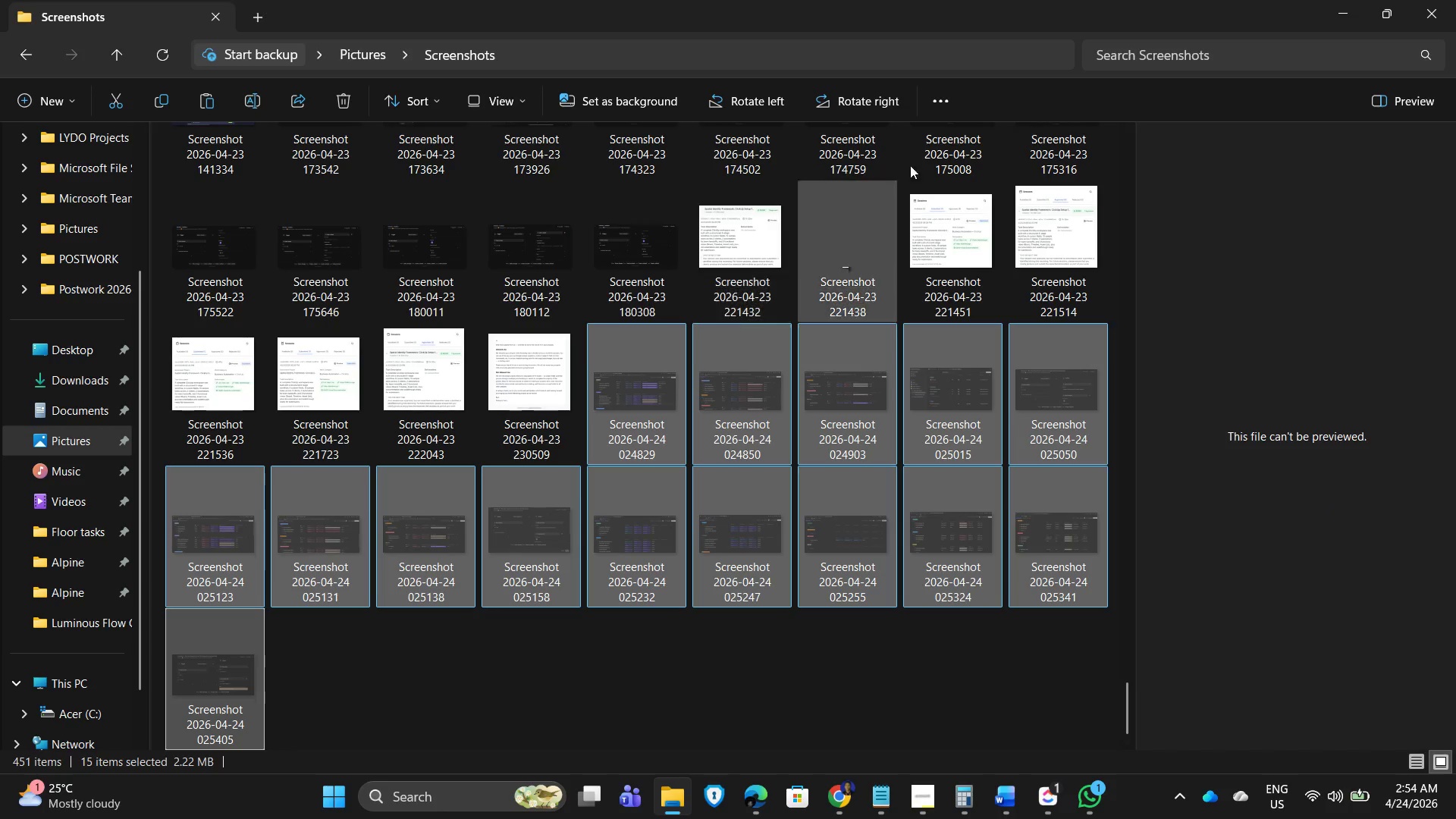 
double_click([213, 294])
 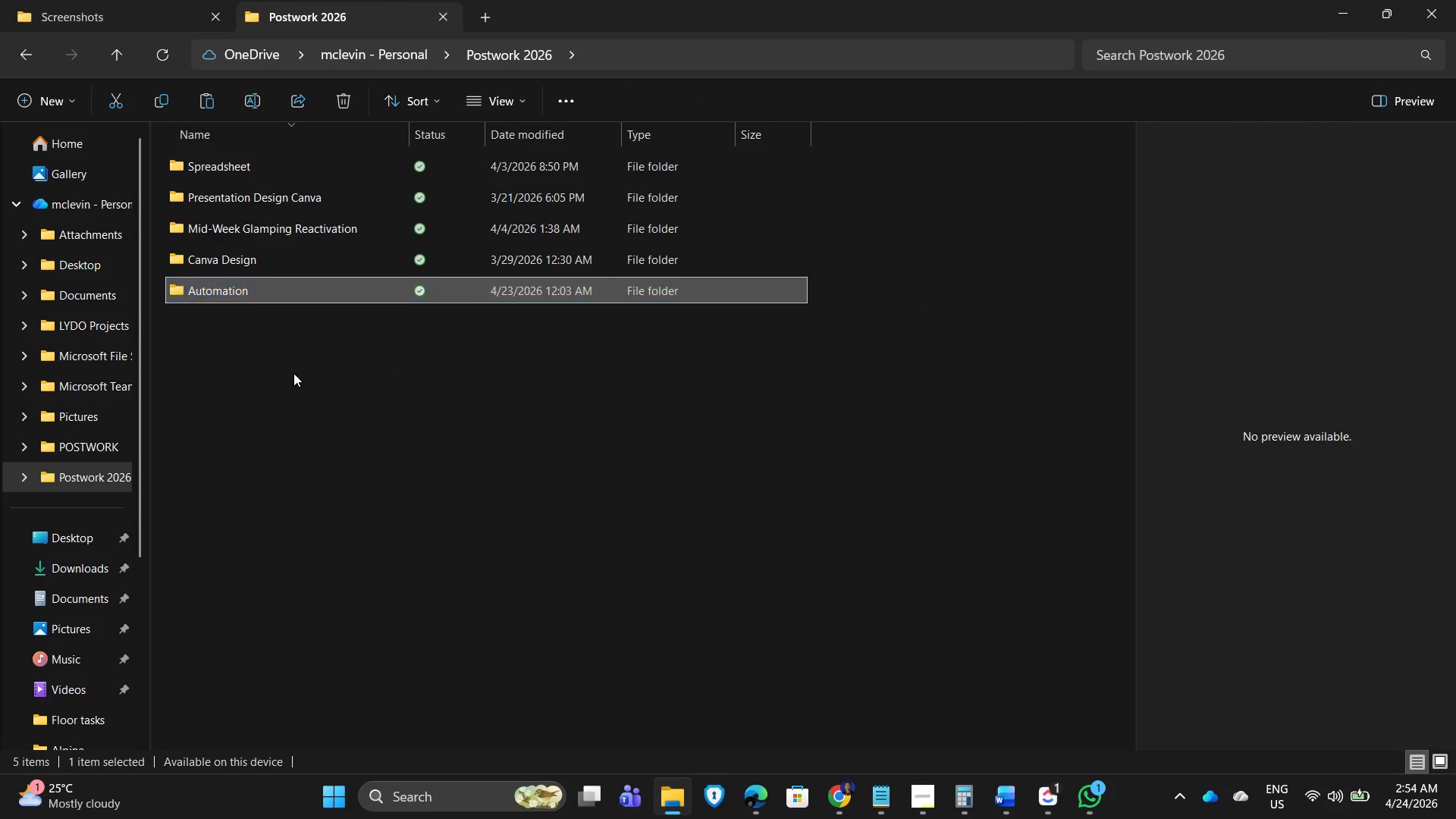 
double_click([289, 298])
 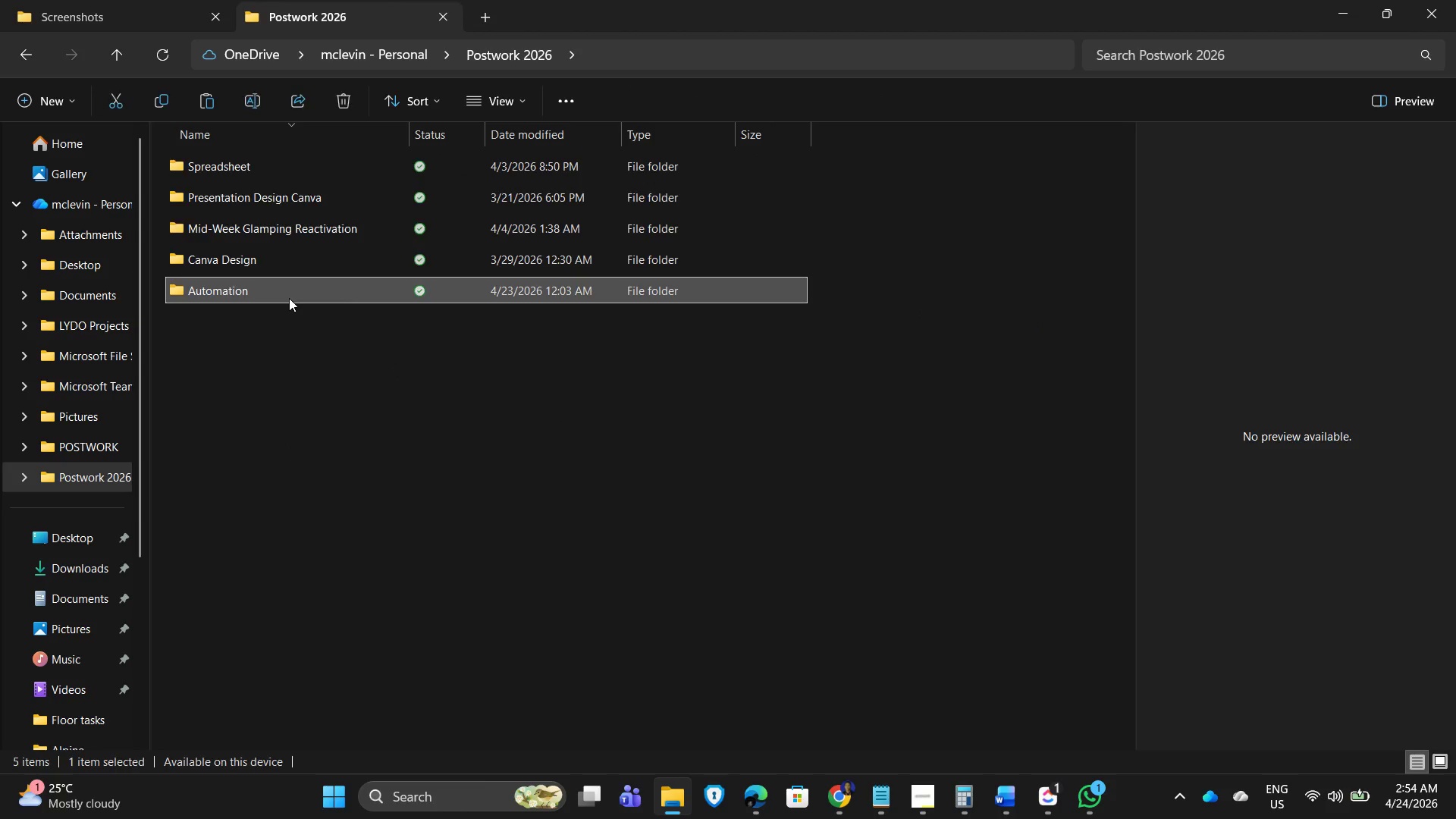 
triple_click([289, 298])
 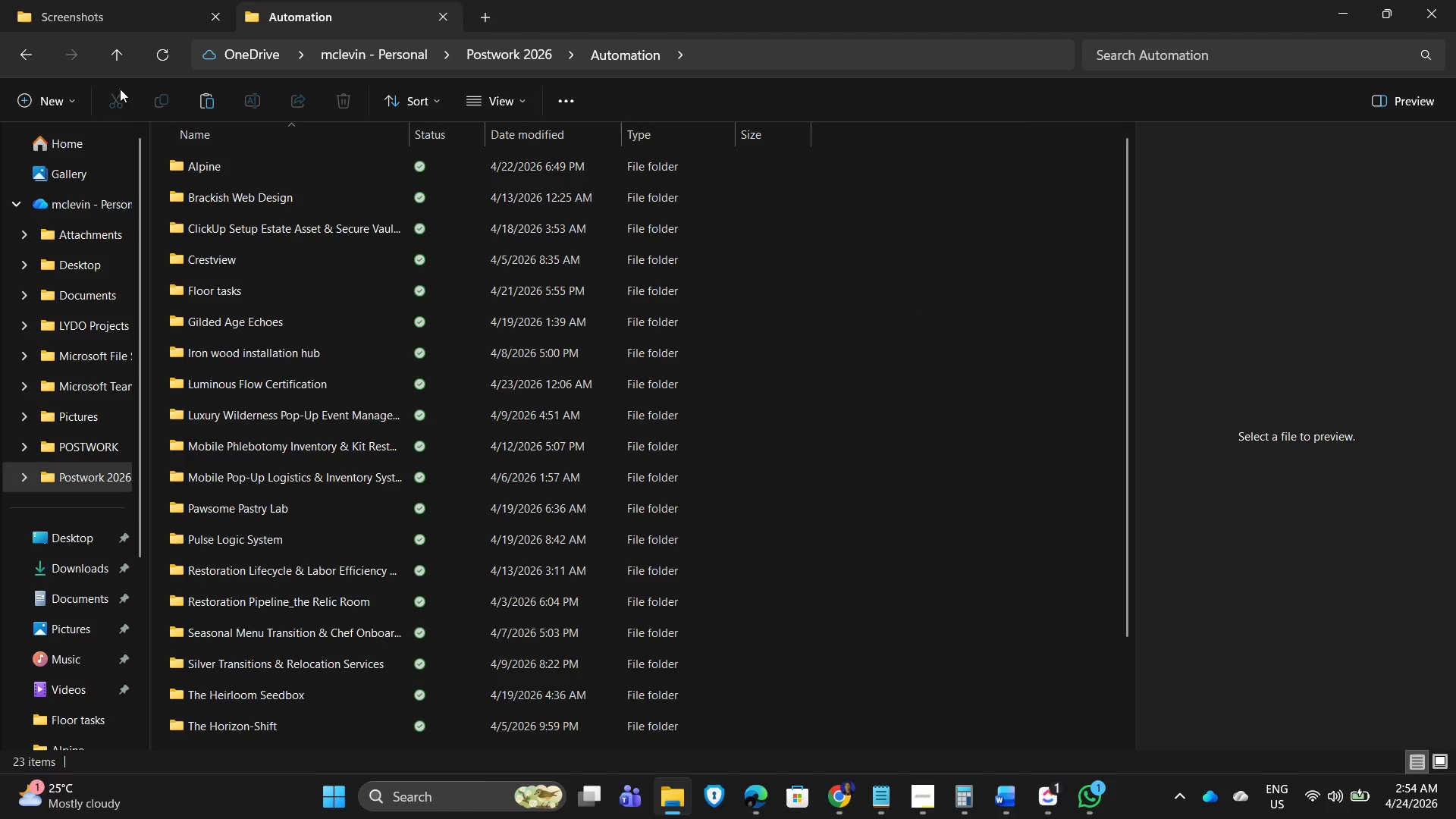 
left_click([51, 99])
 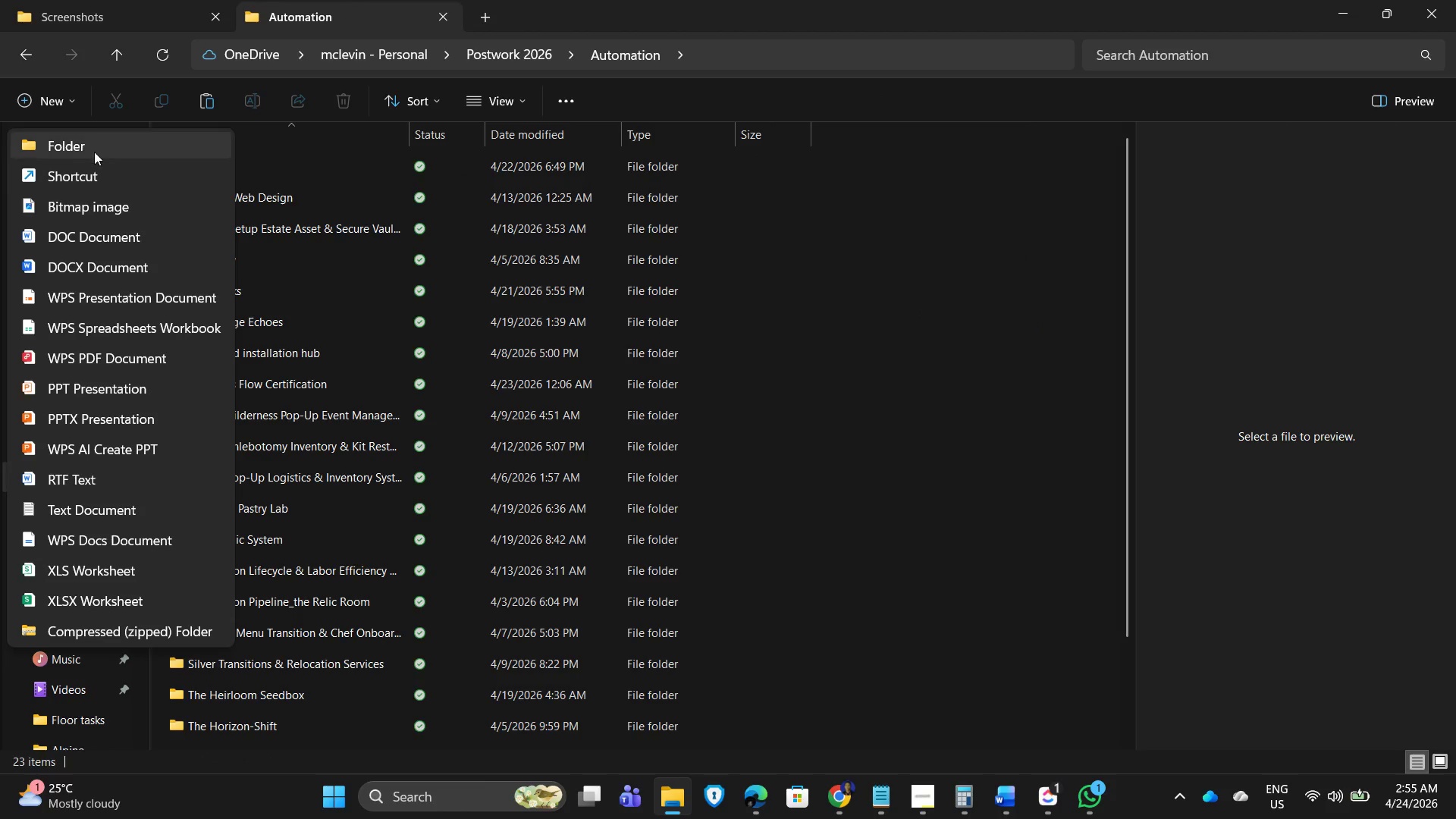 
left_click([94, 152])
 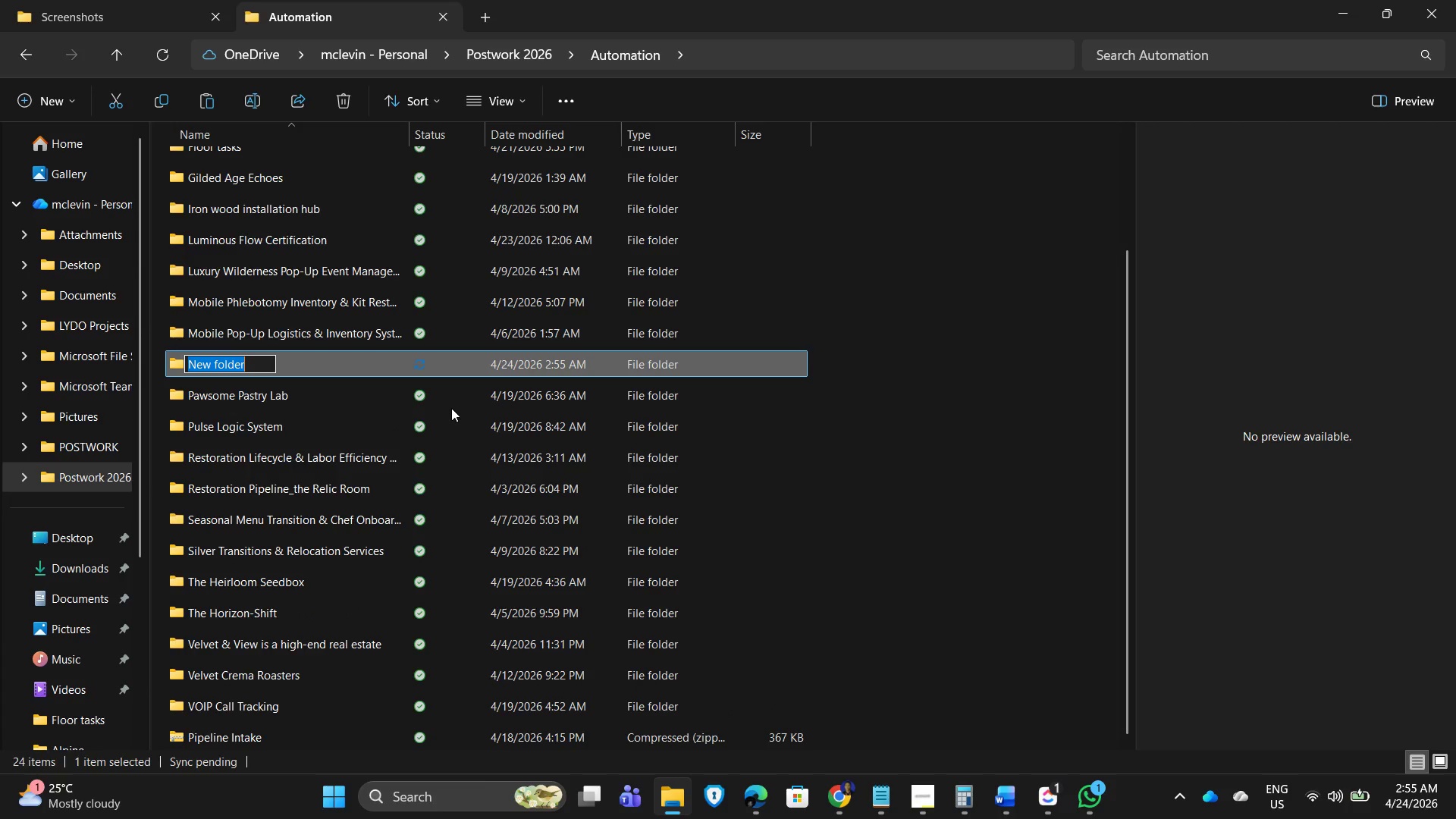 
wait(5.22)
 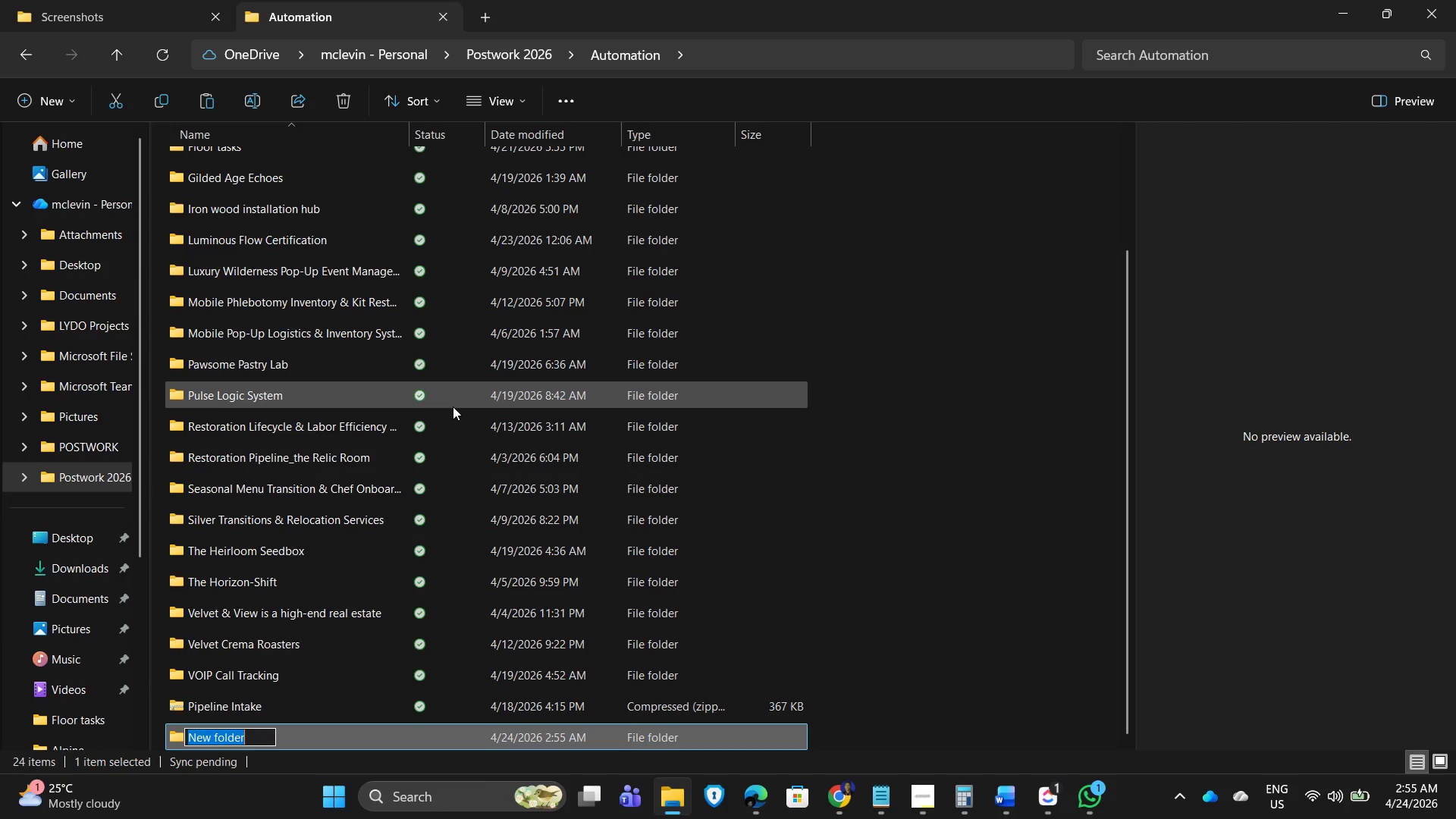 
type(Codex & Candlelights)
 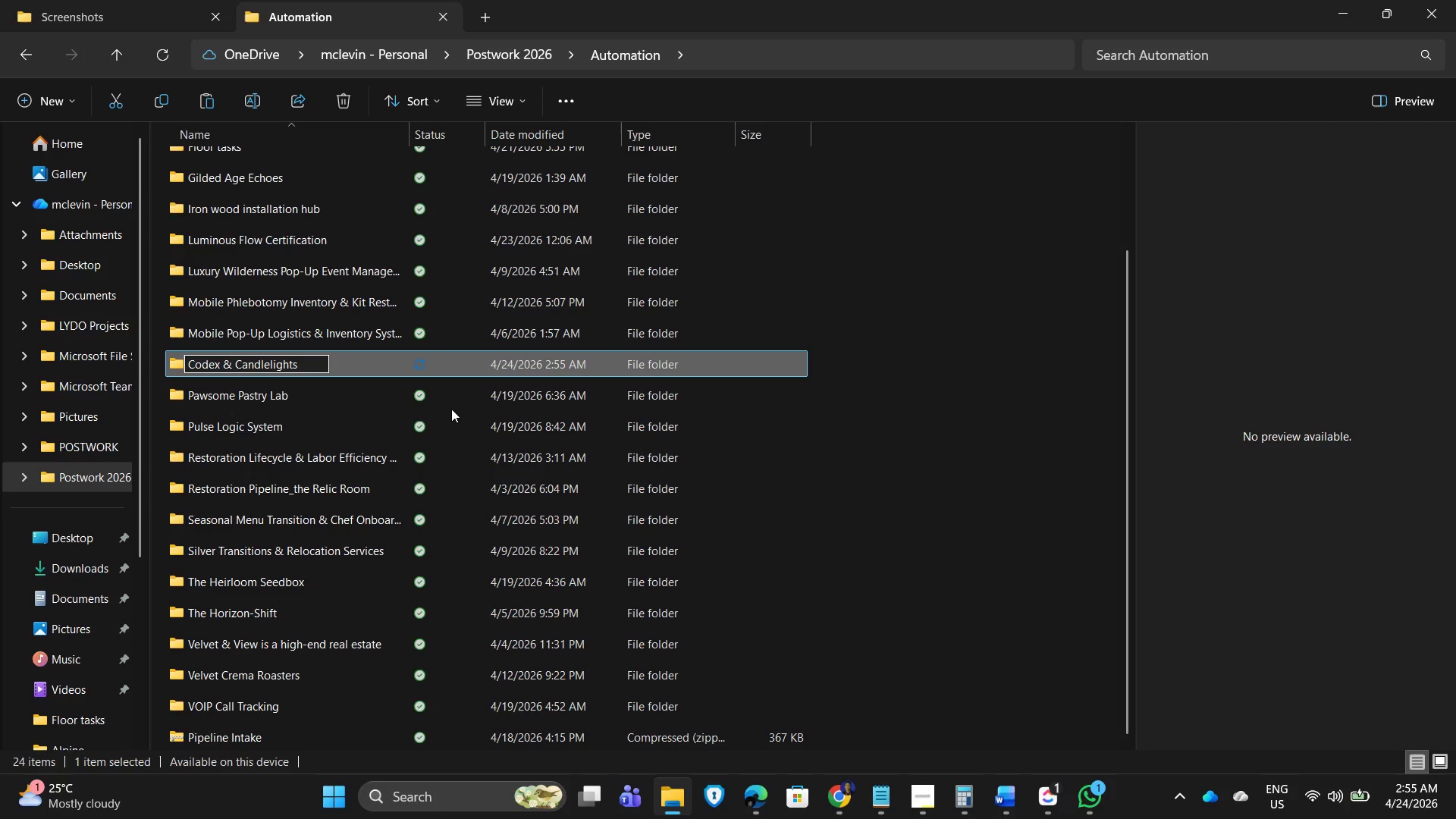 
key(Enter)
 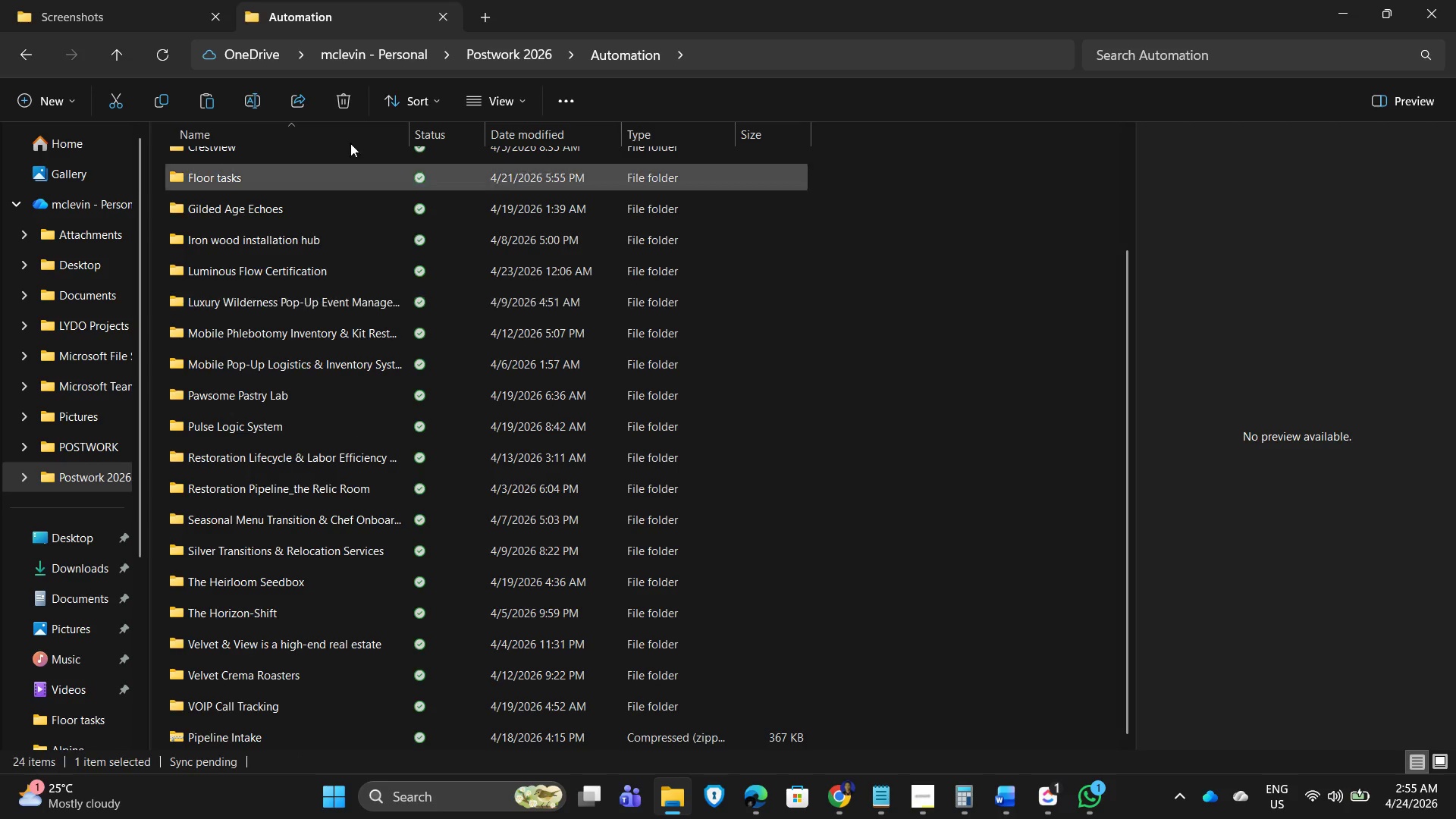 
scroll: coordinate [270, 368], scroll_direction: up, amount: 4.0
 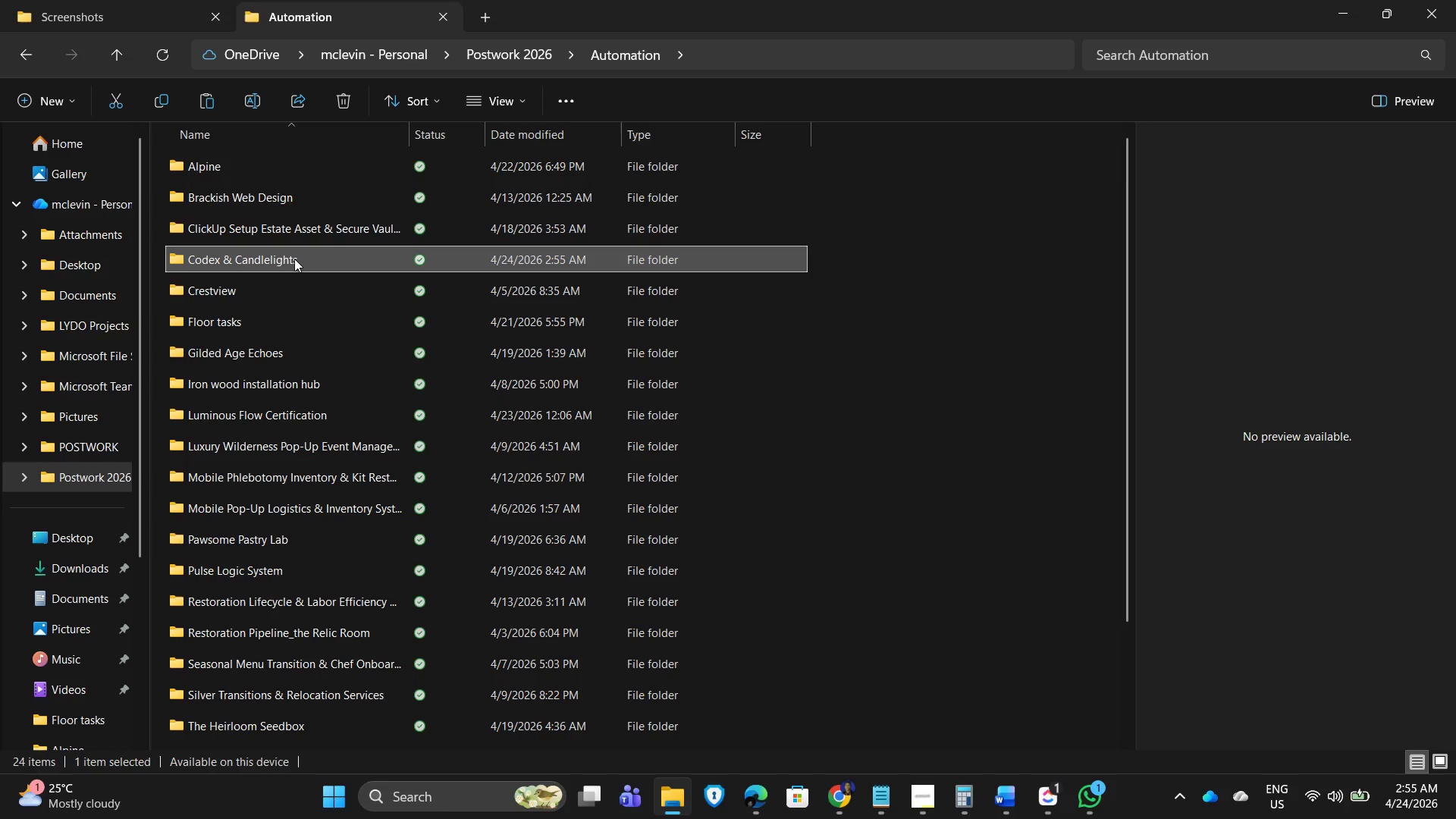 
double_click([296, 257])
 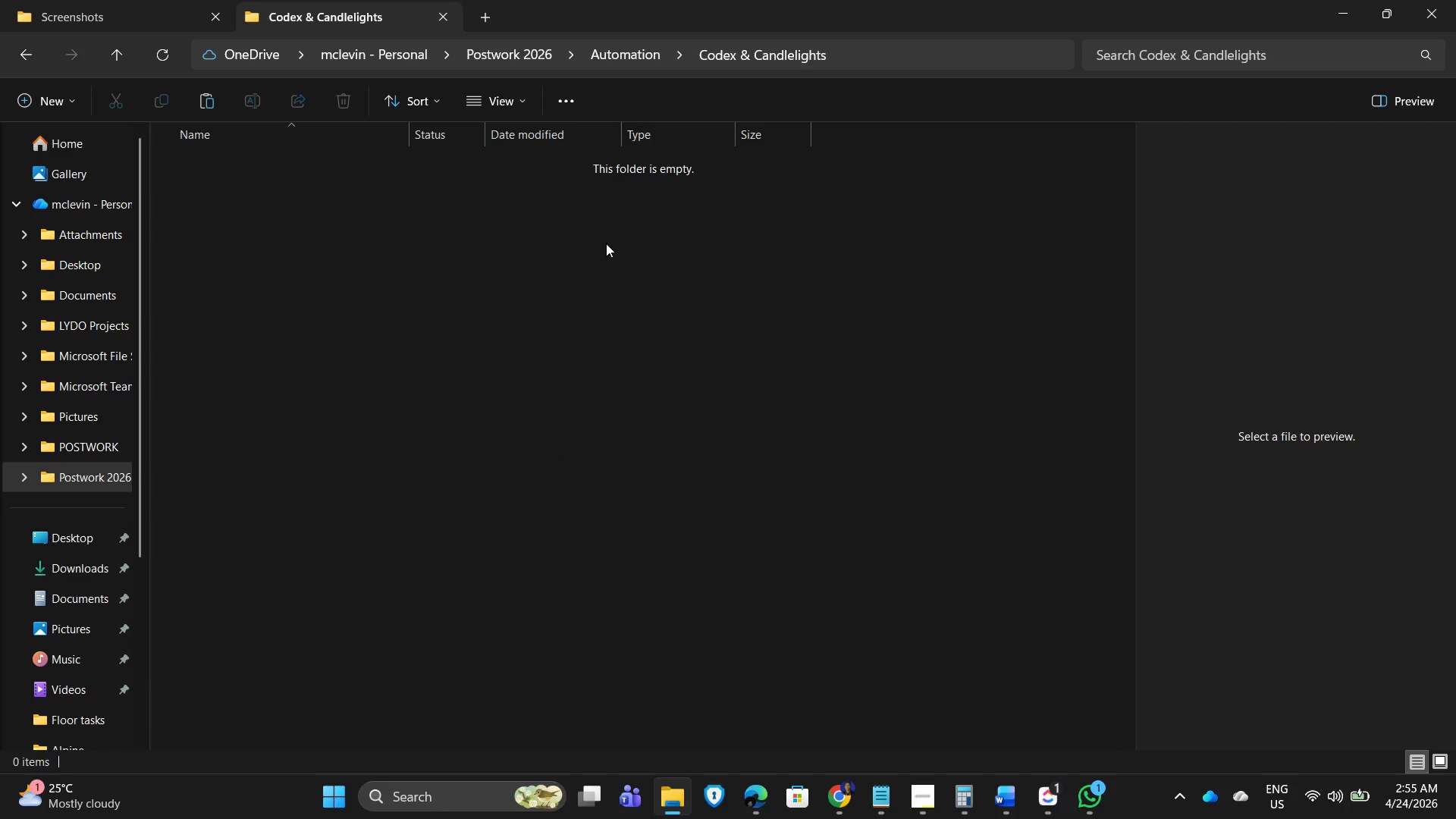 
left_click([607, 243])
 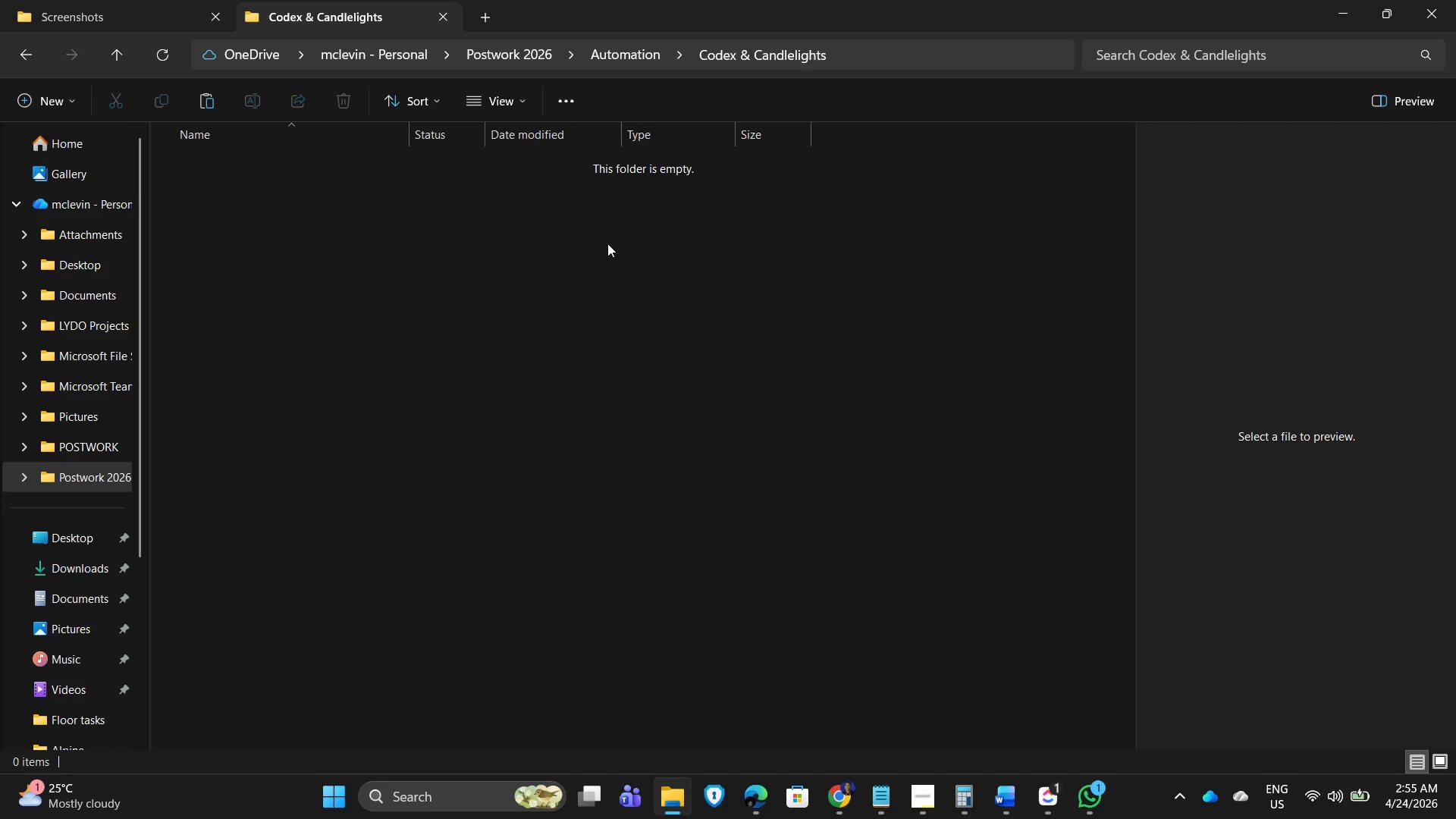 
key(Control+V)